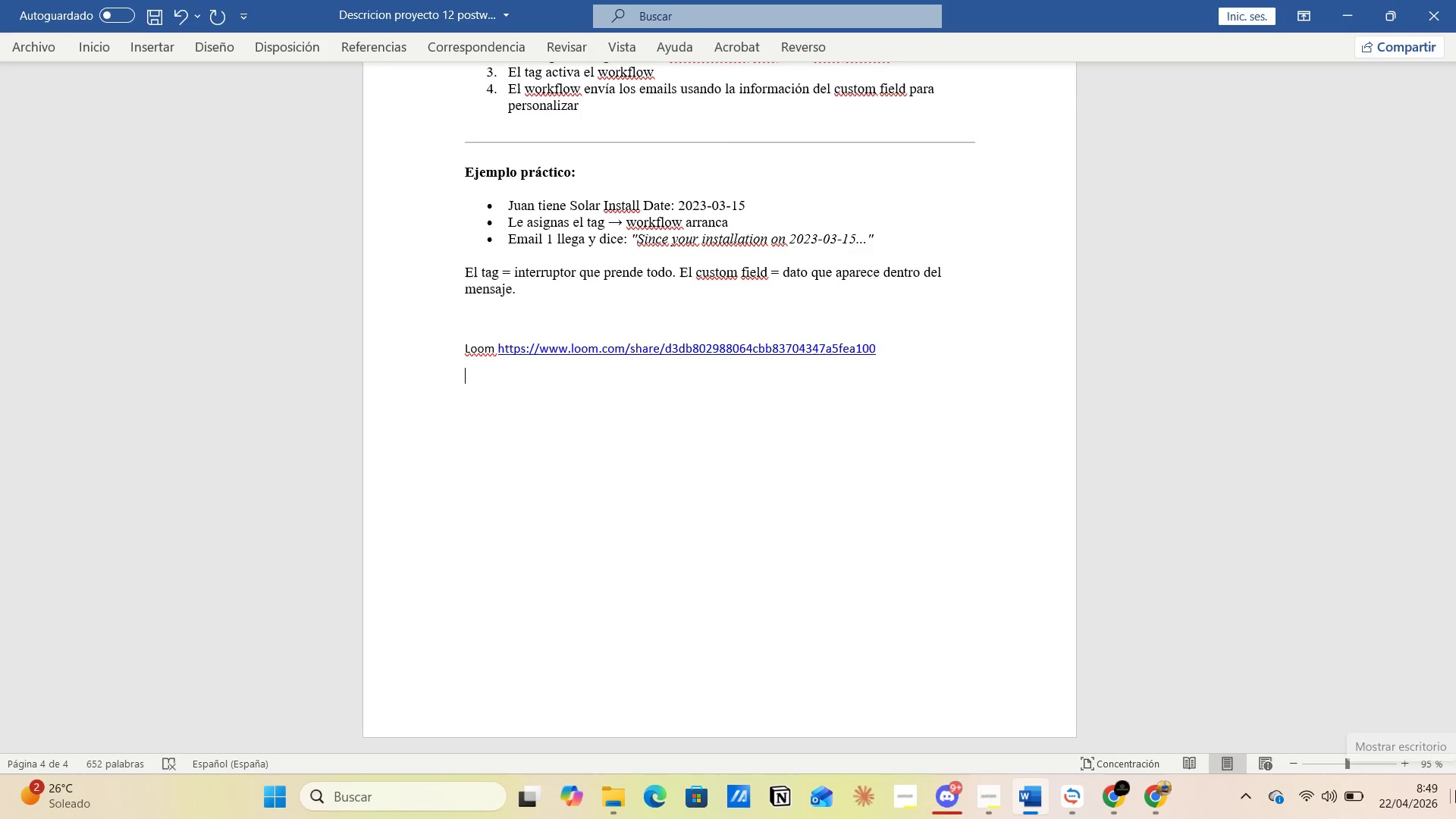 
left_click([1455, 790])
 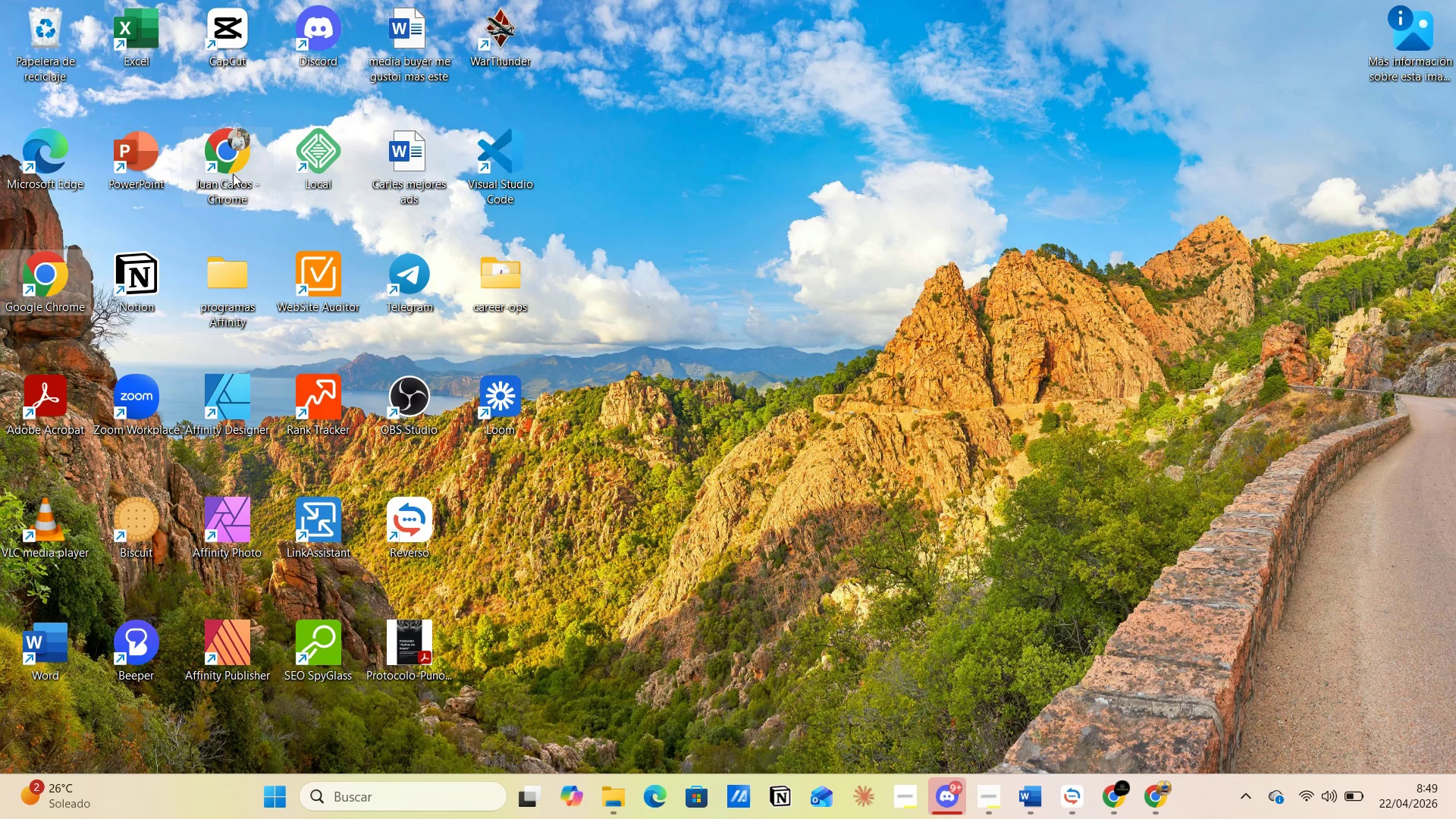 
double_click([224, 158])
 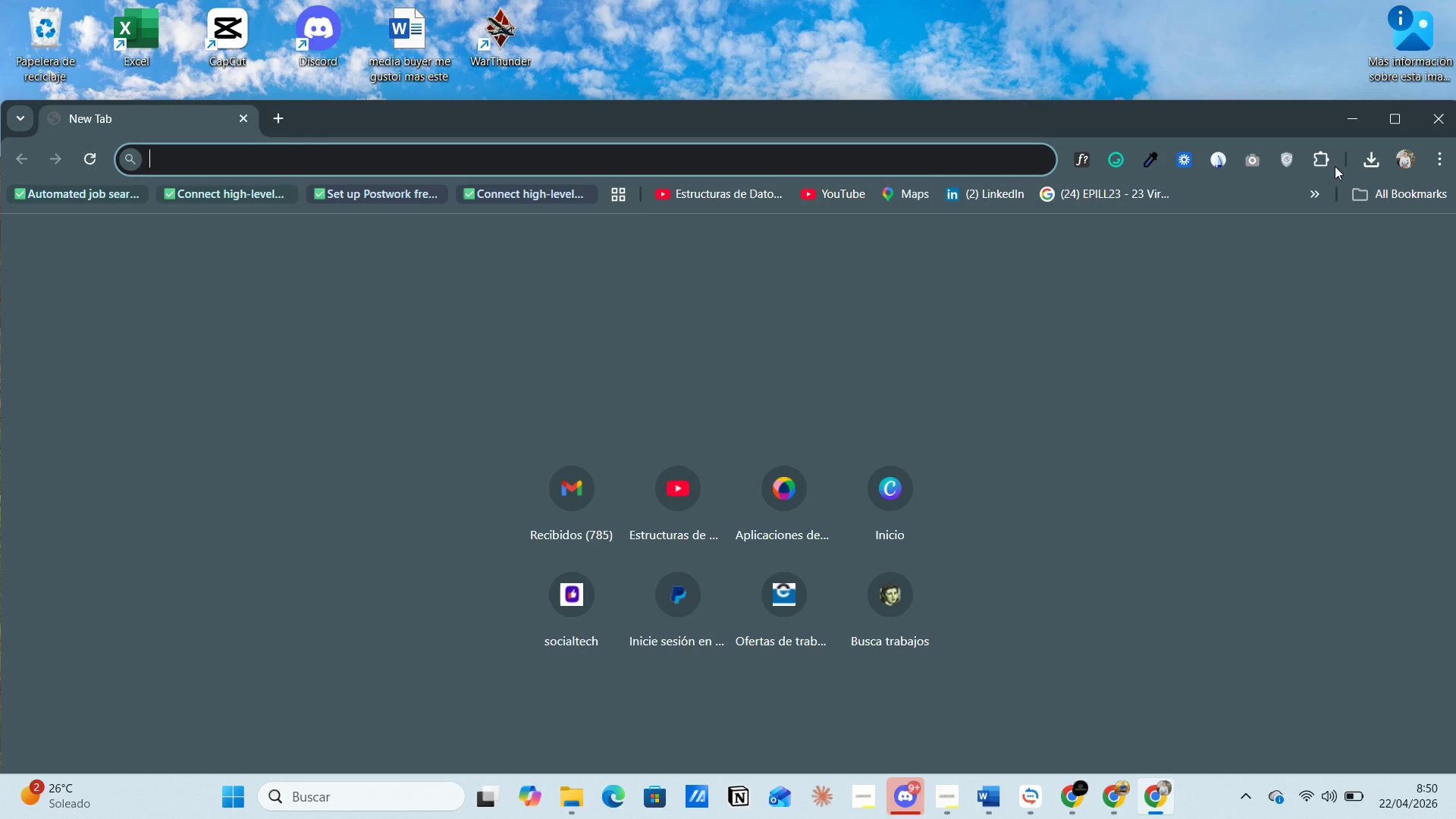 
left_click([1392, 120])
 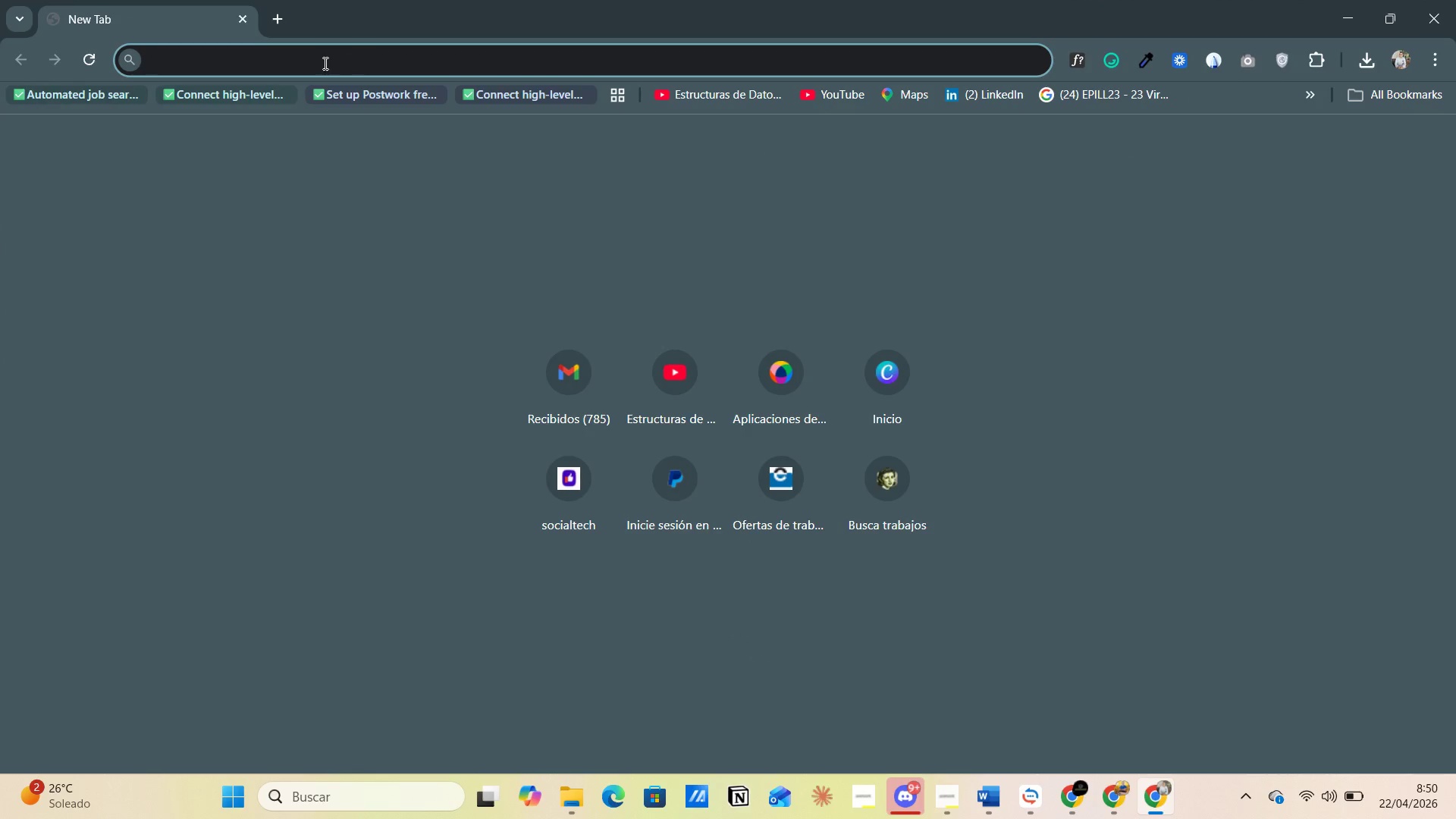 
type(word a pdf )
 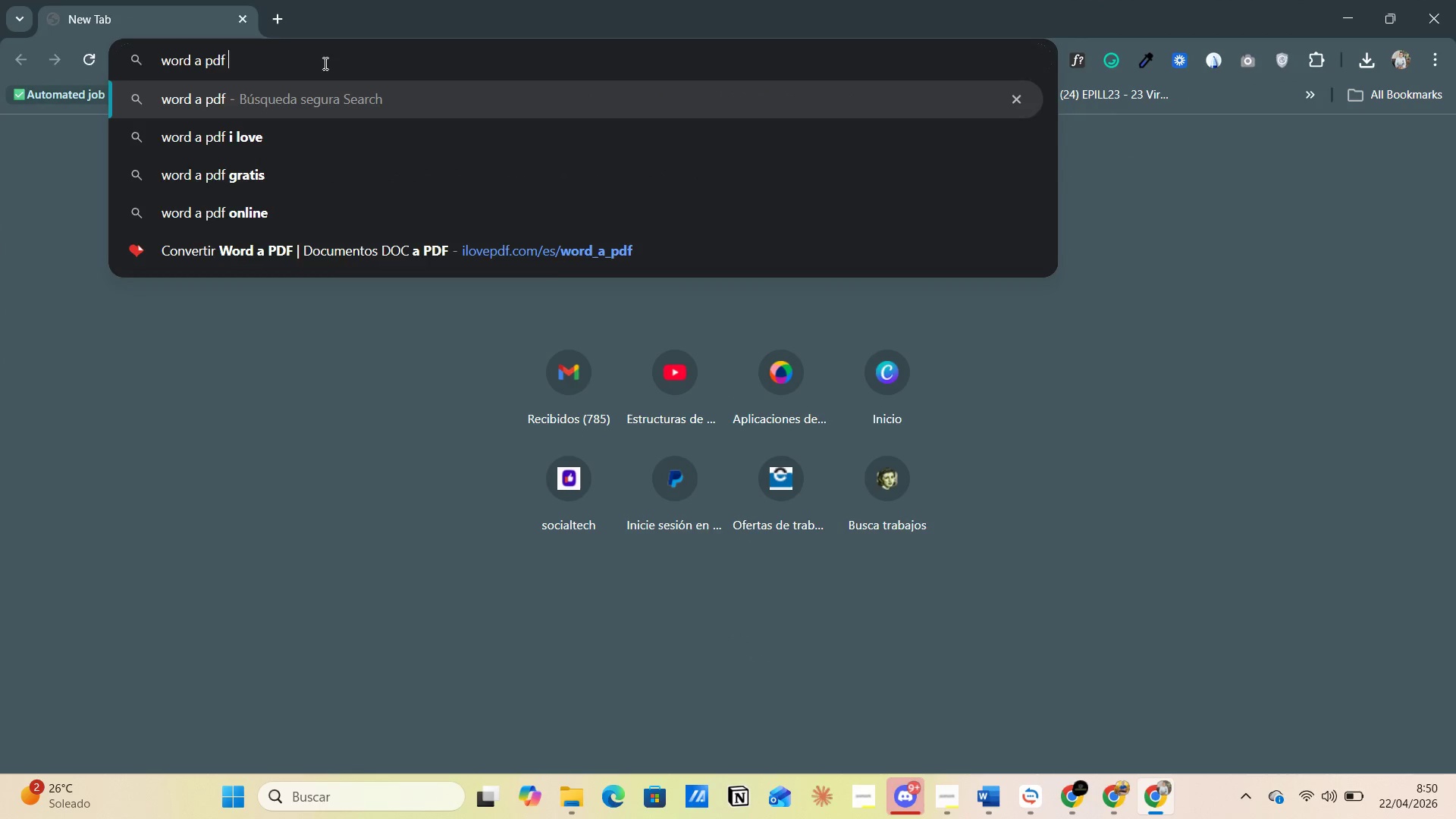 
key(Enter)
 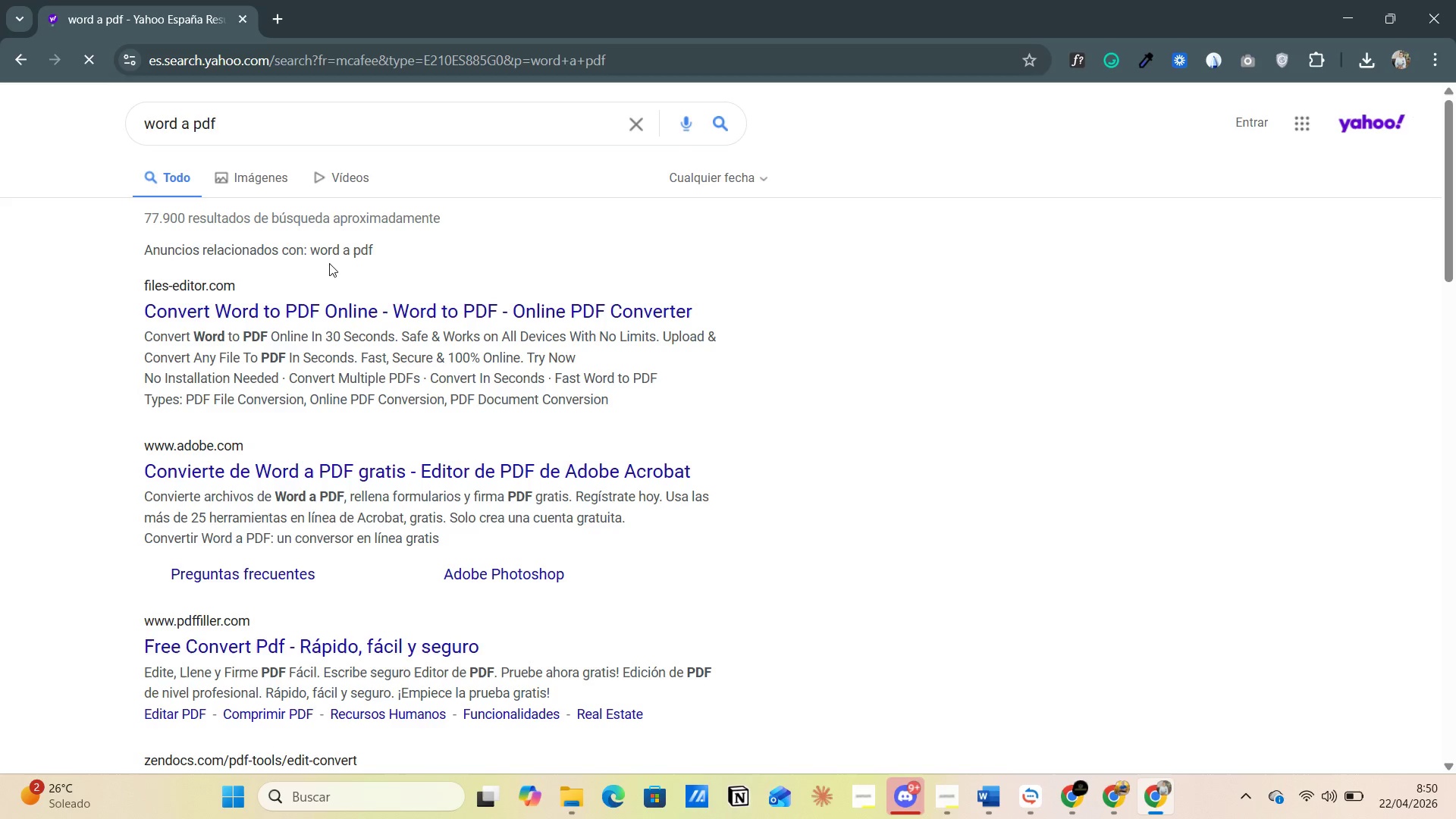 
scroll: coordinate [377, 413], scroll_direction: down, amount: 5.0
 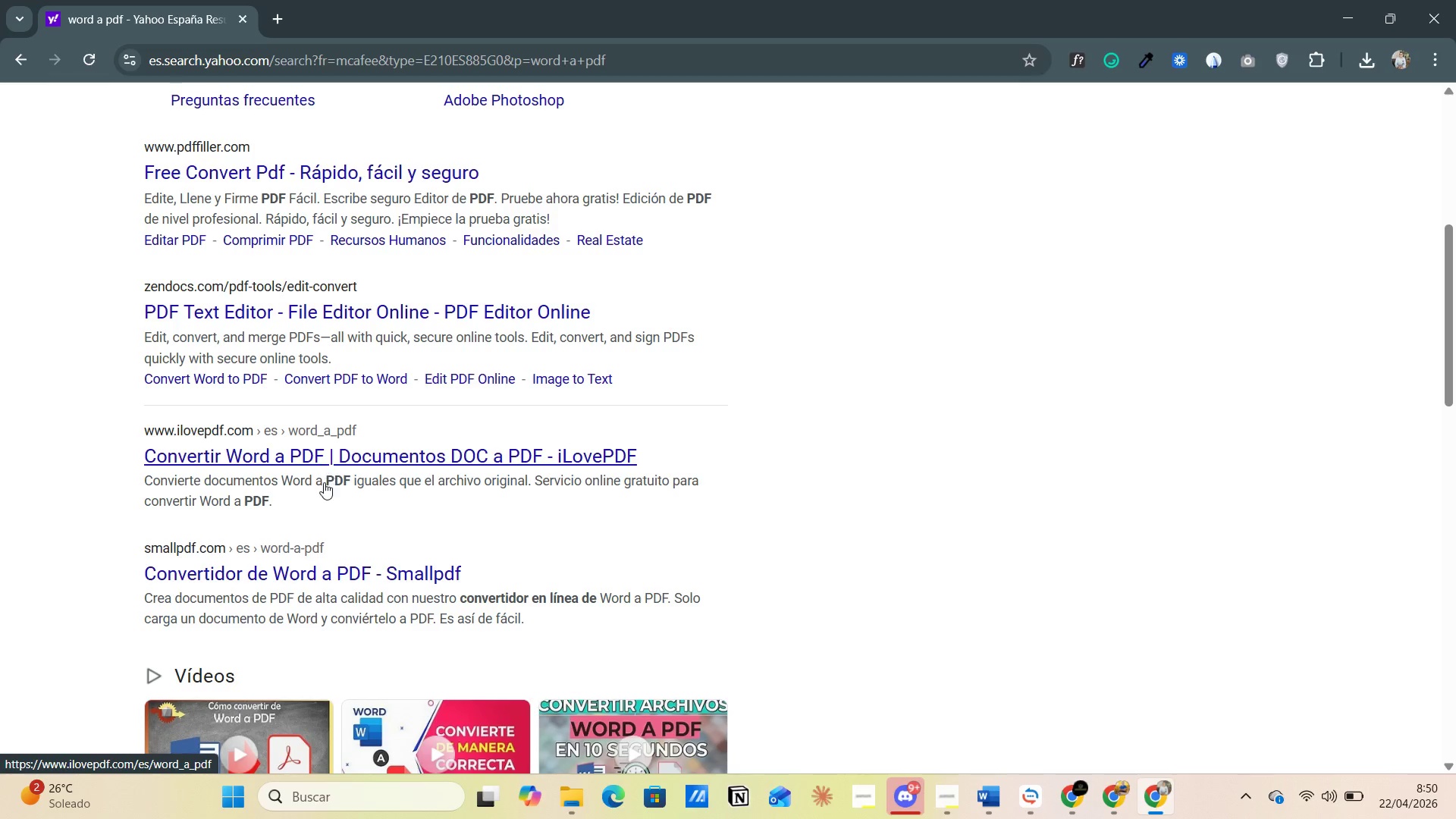 
scroll: coordinate [330, 503], scroll_direction: up, amount: 2.0
 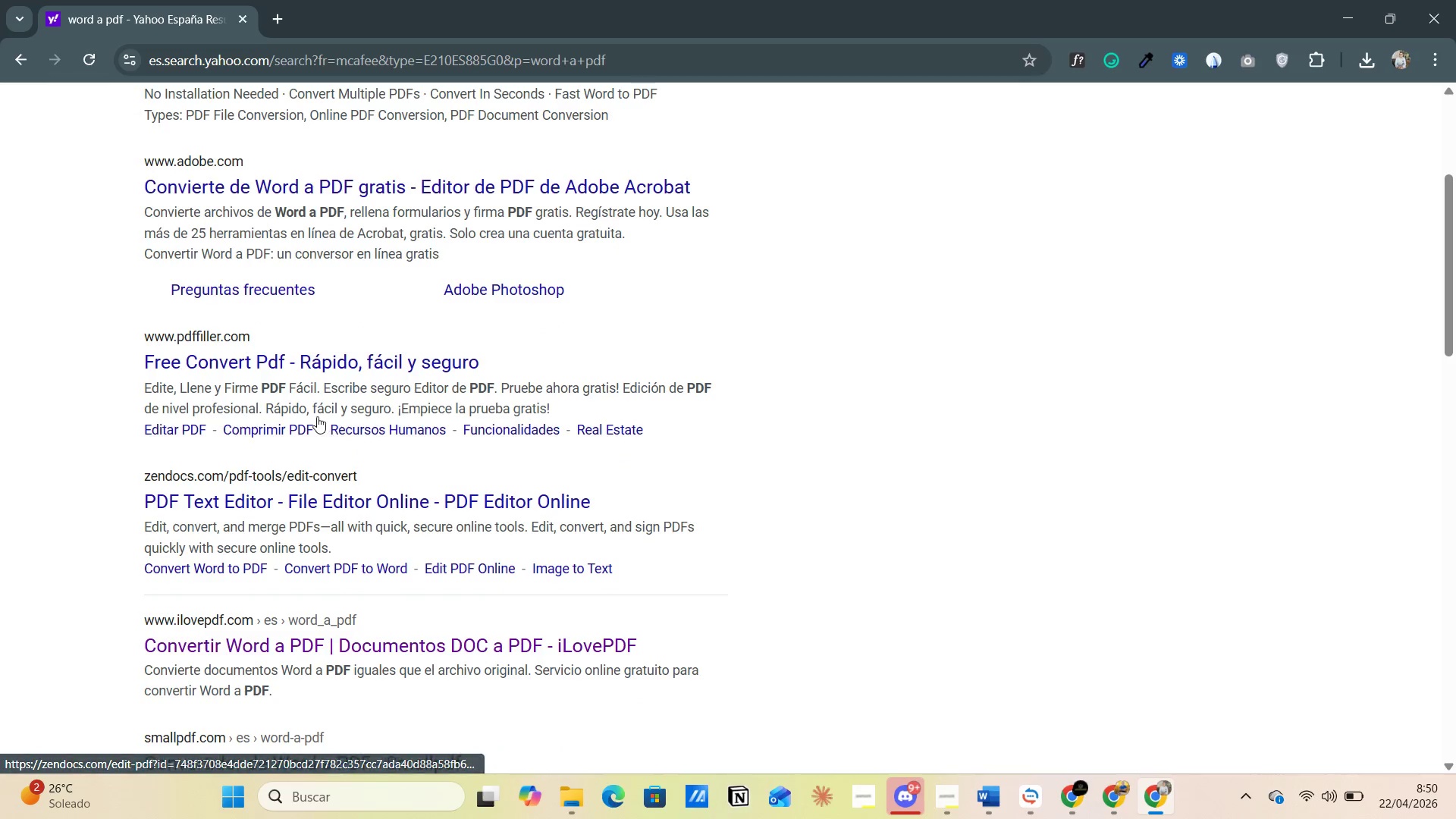 
scroll: coordinate [300, 421], scroll_direction: down, amount: 2.0
 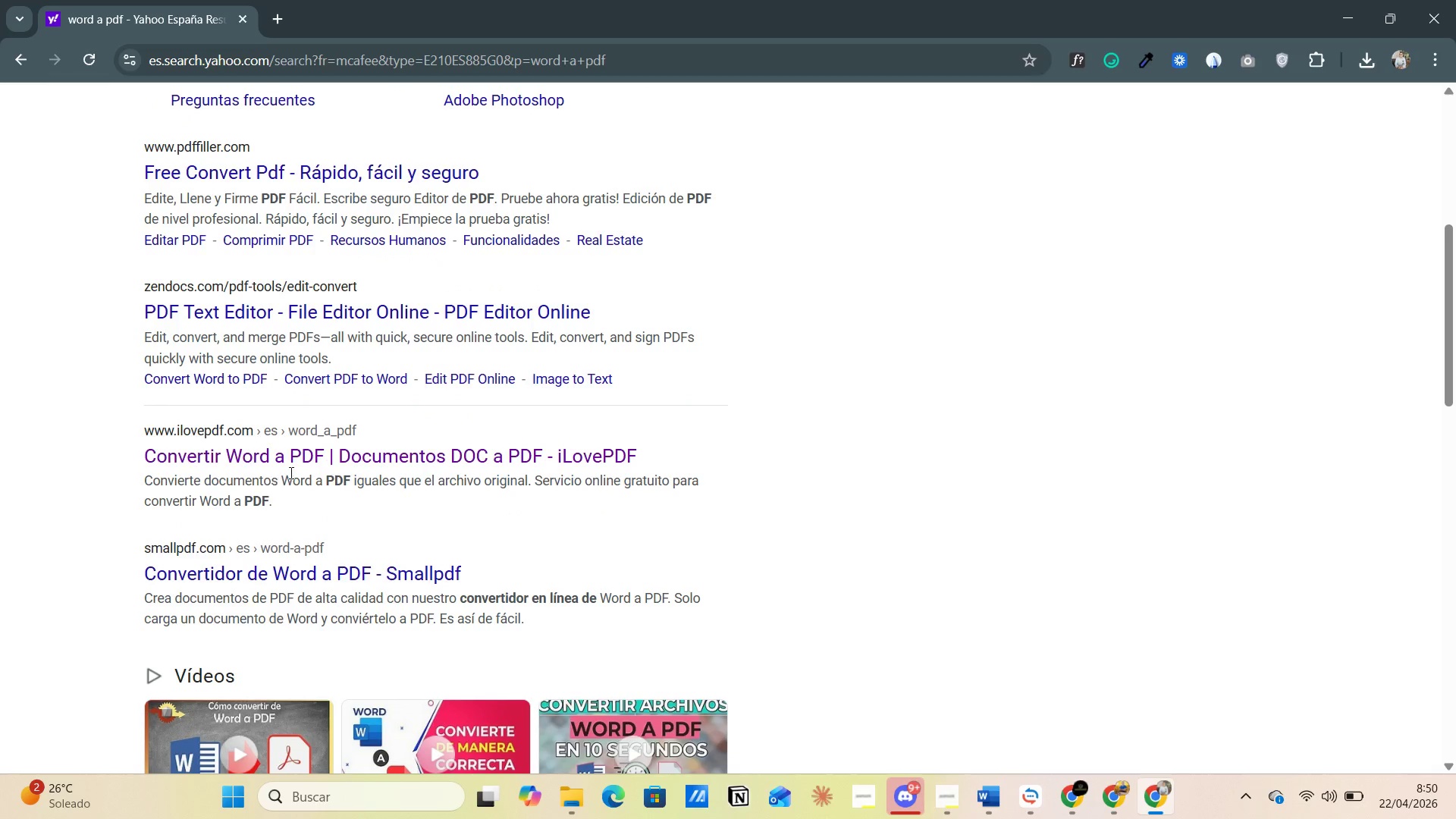 
left_click([295, 463])
 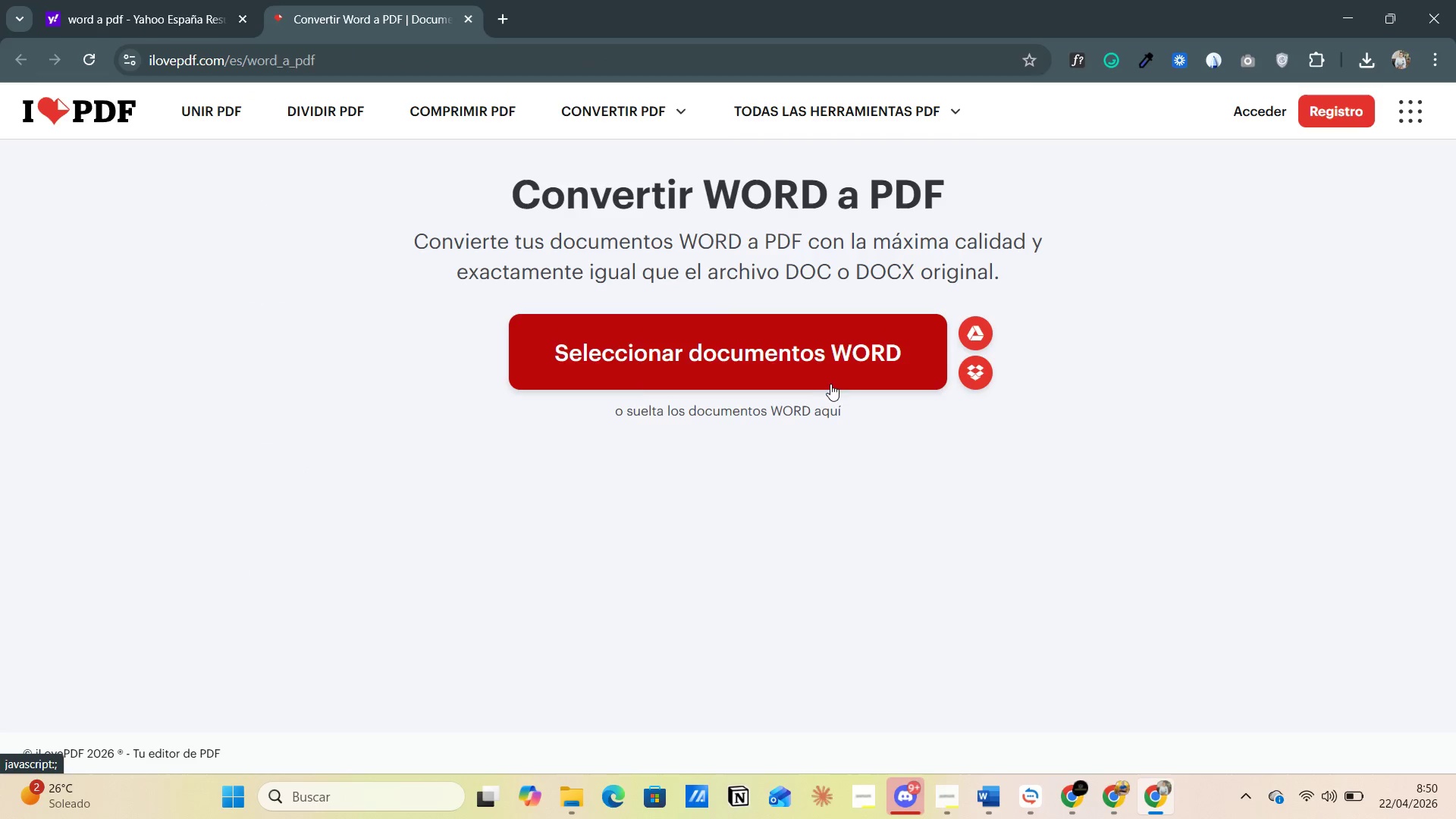 
left_click([742, 362])
 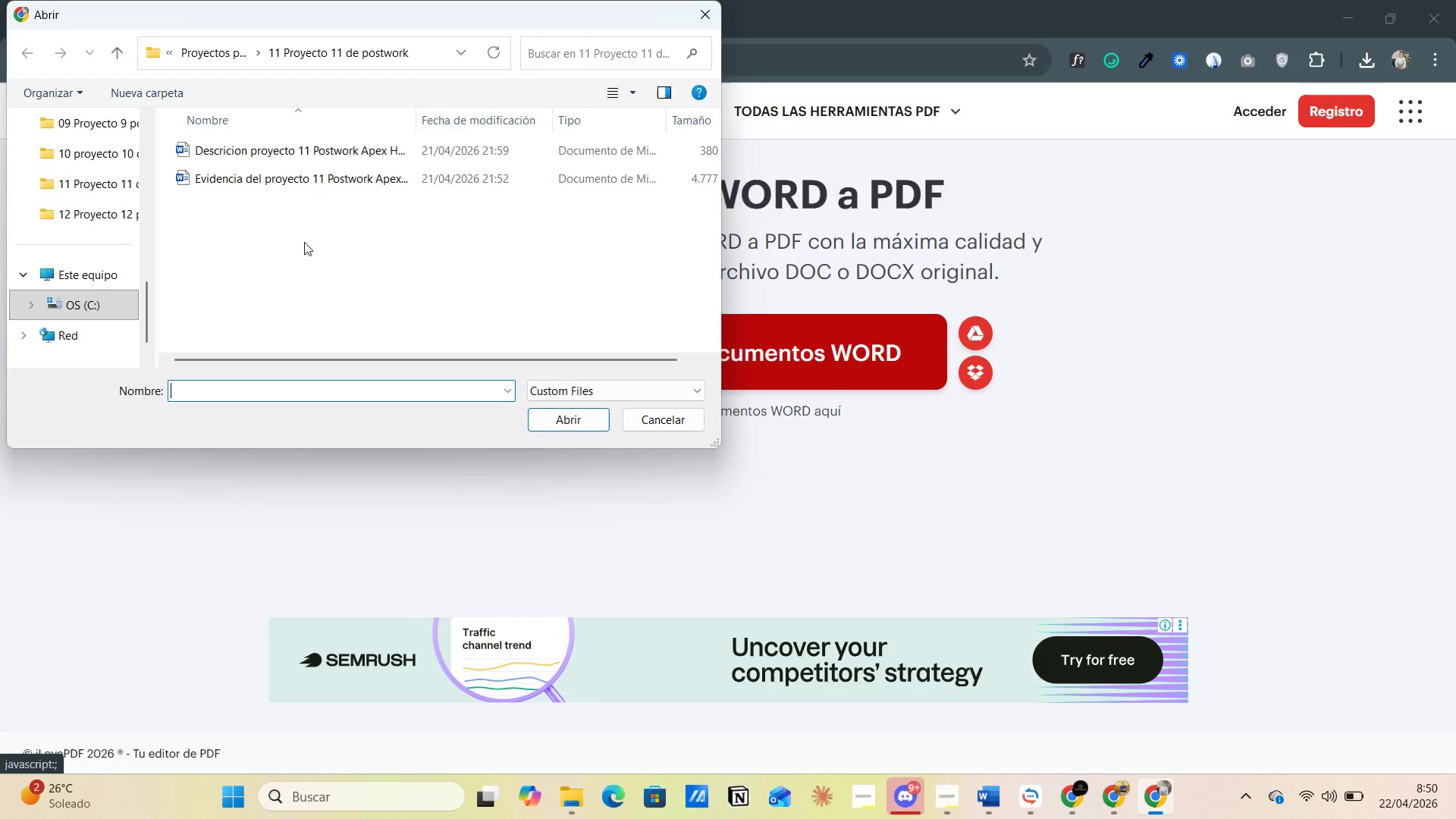 
left_click([218, 43])
 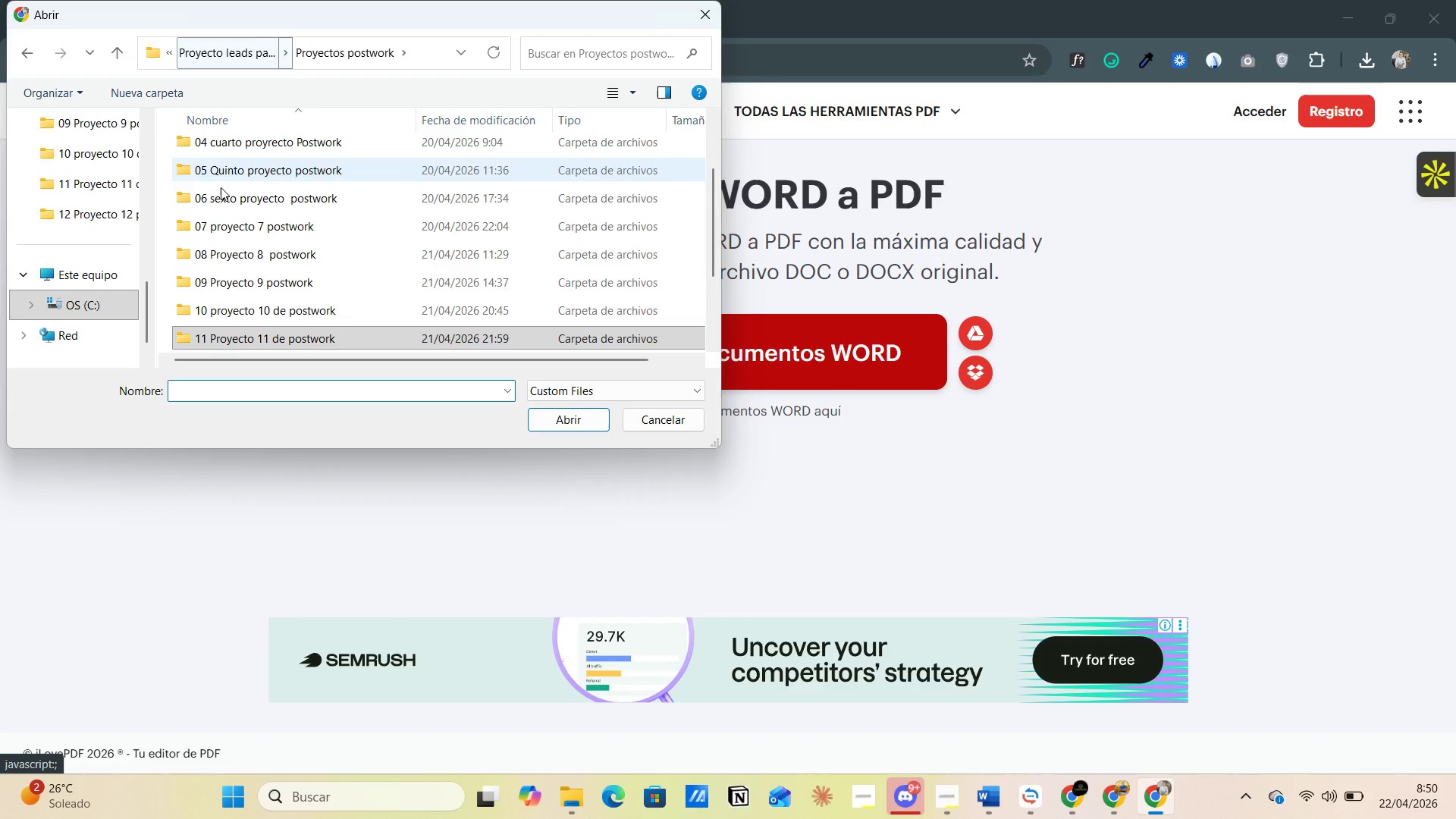 
scroll: coordinate [240, 282], scroll_direction: down, amount: 4.0
 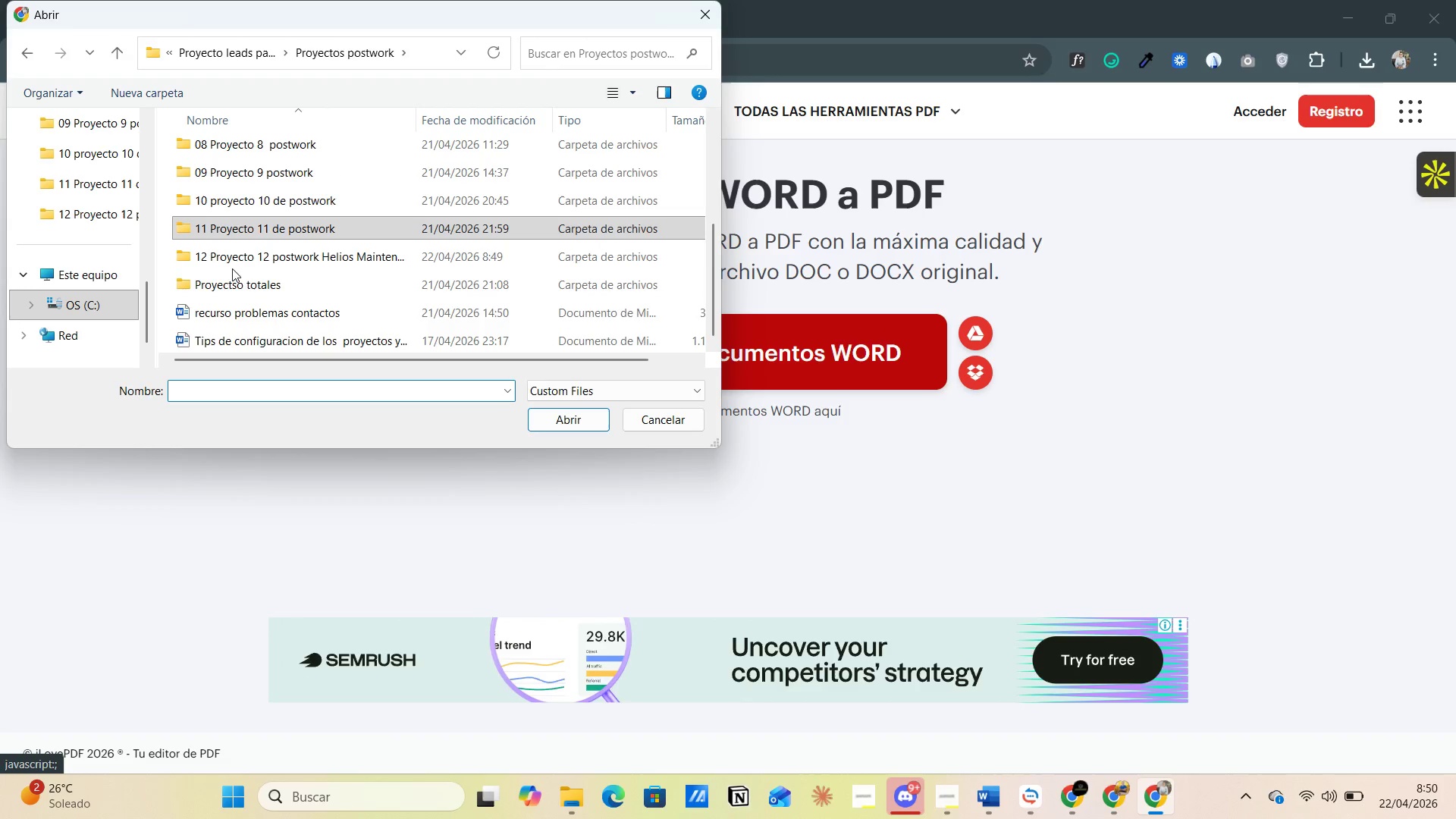 
left_click([231, 262])
 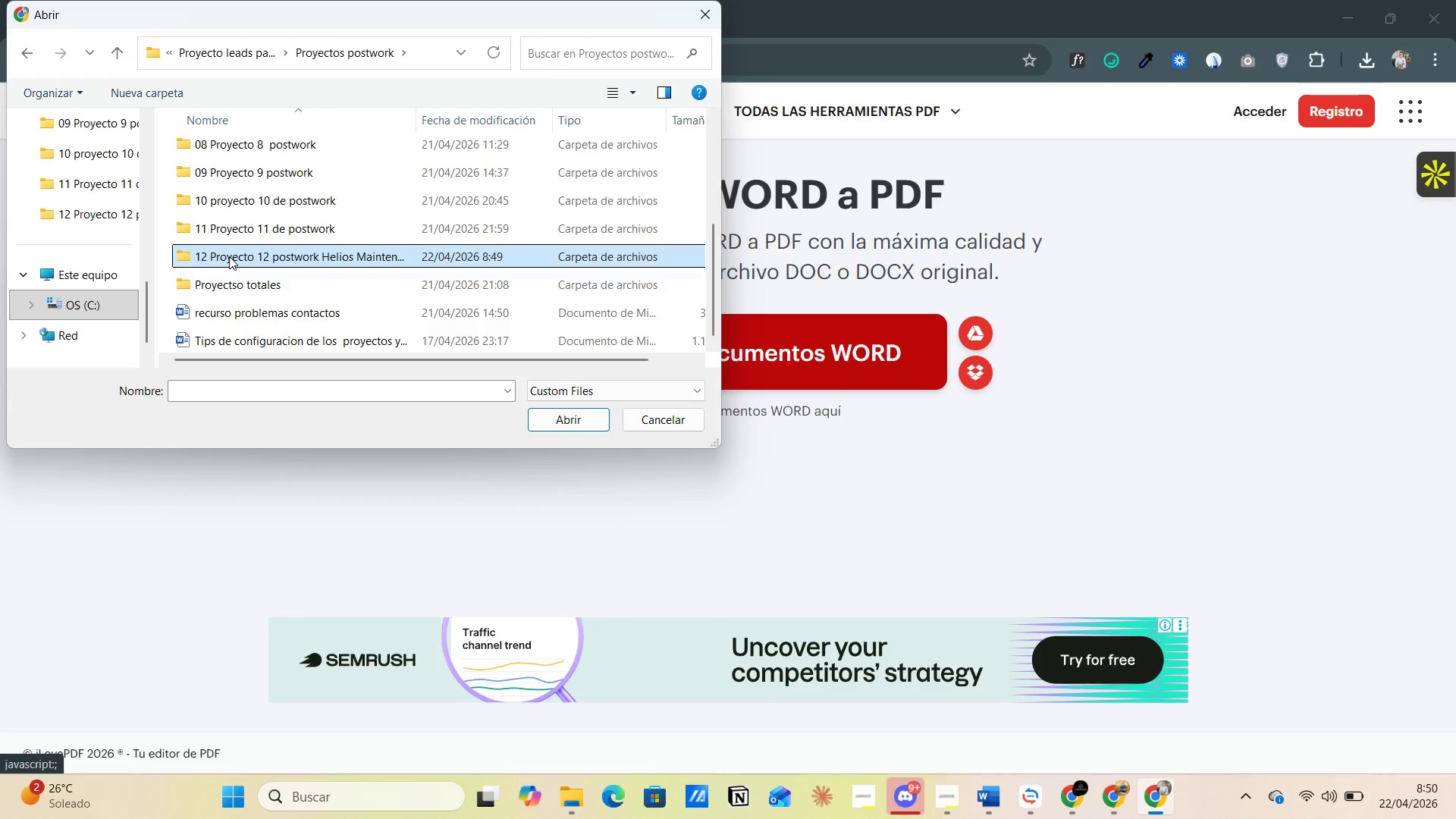 
double_click([229, 256])
 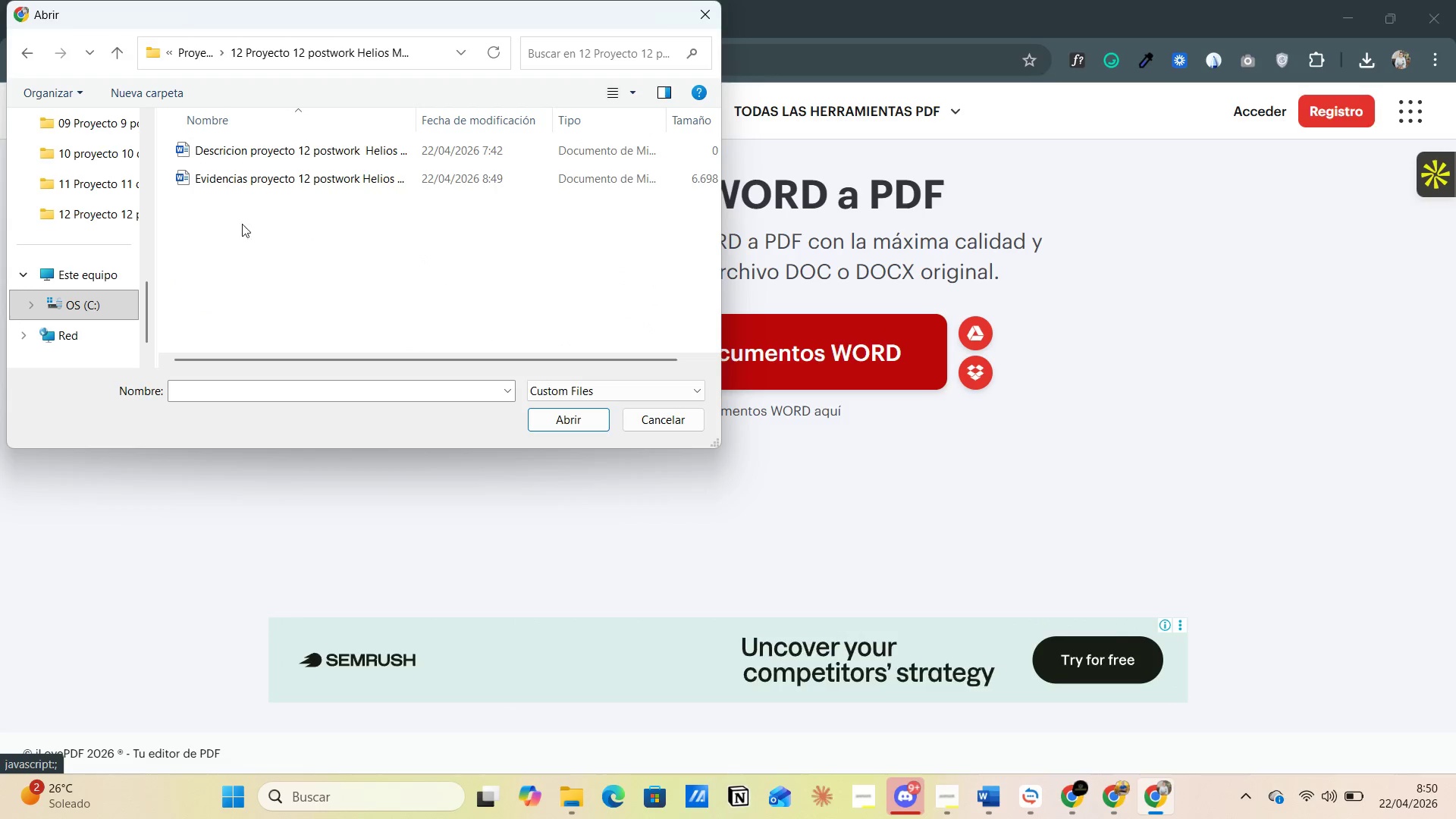 
left_click([268, 180])
 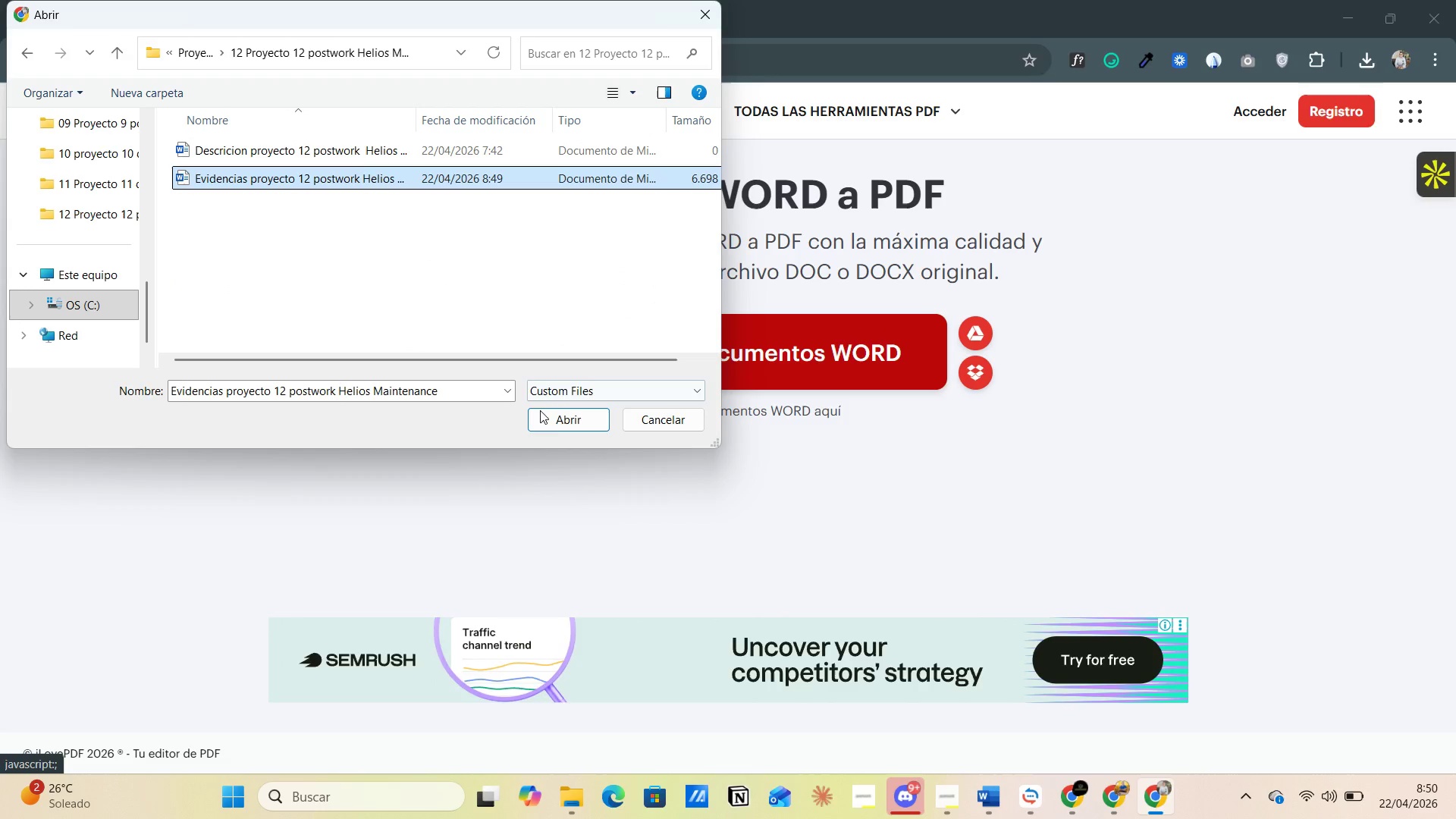 
left_click([558, 419])
 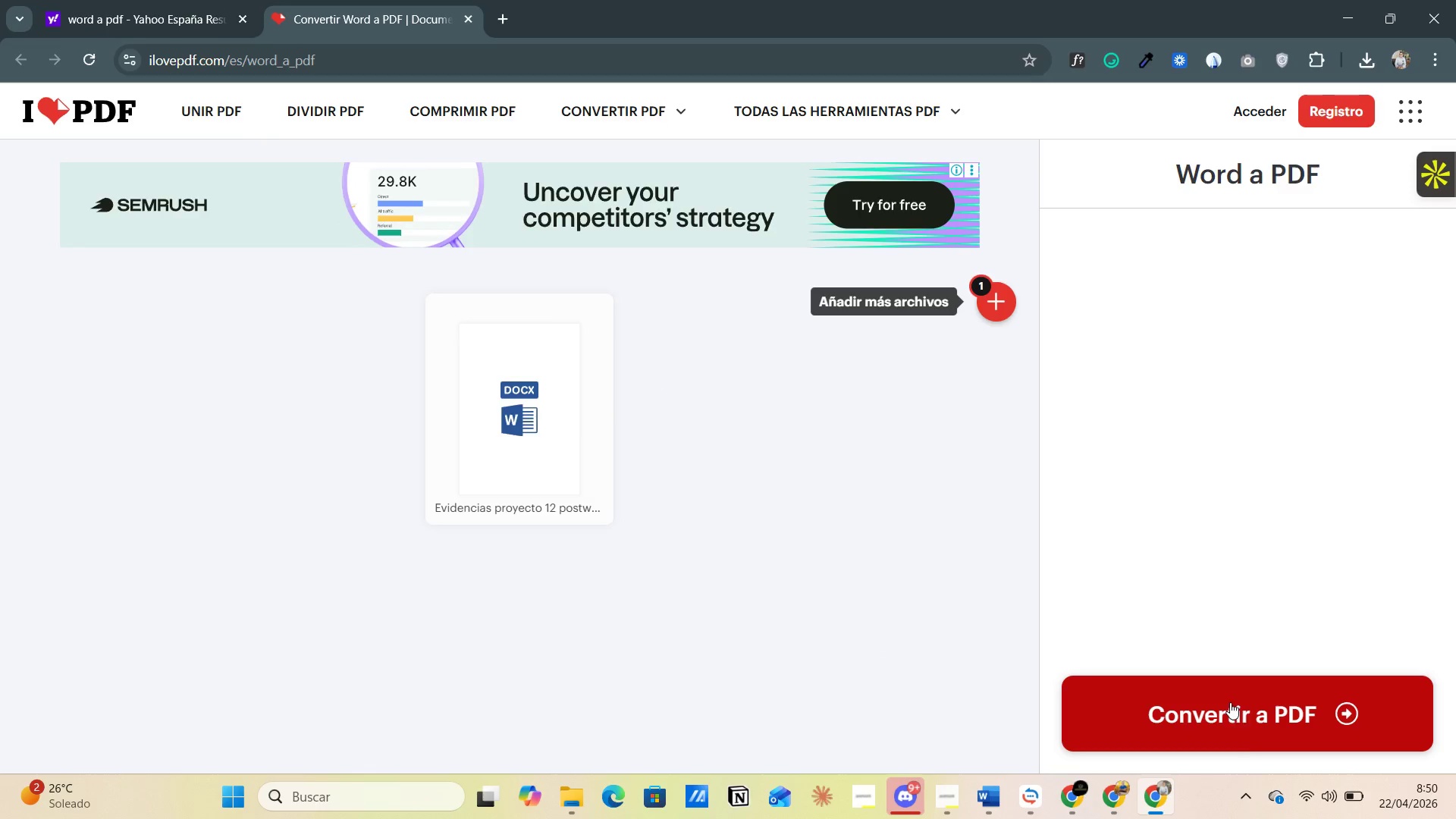 
left_click([1238, 714])
 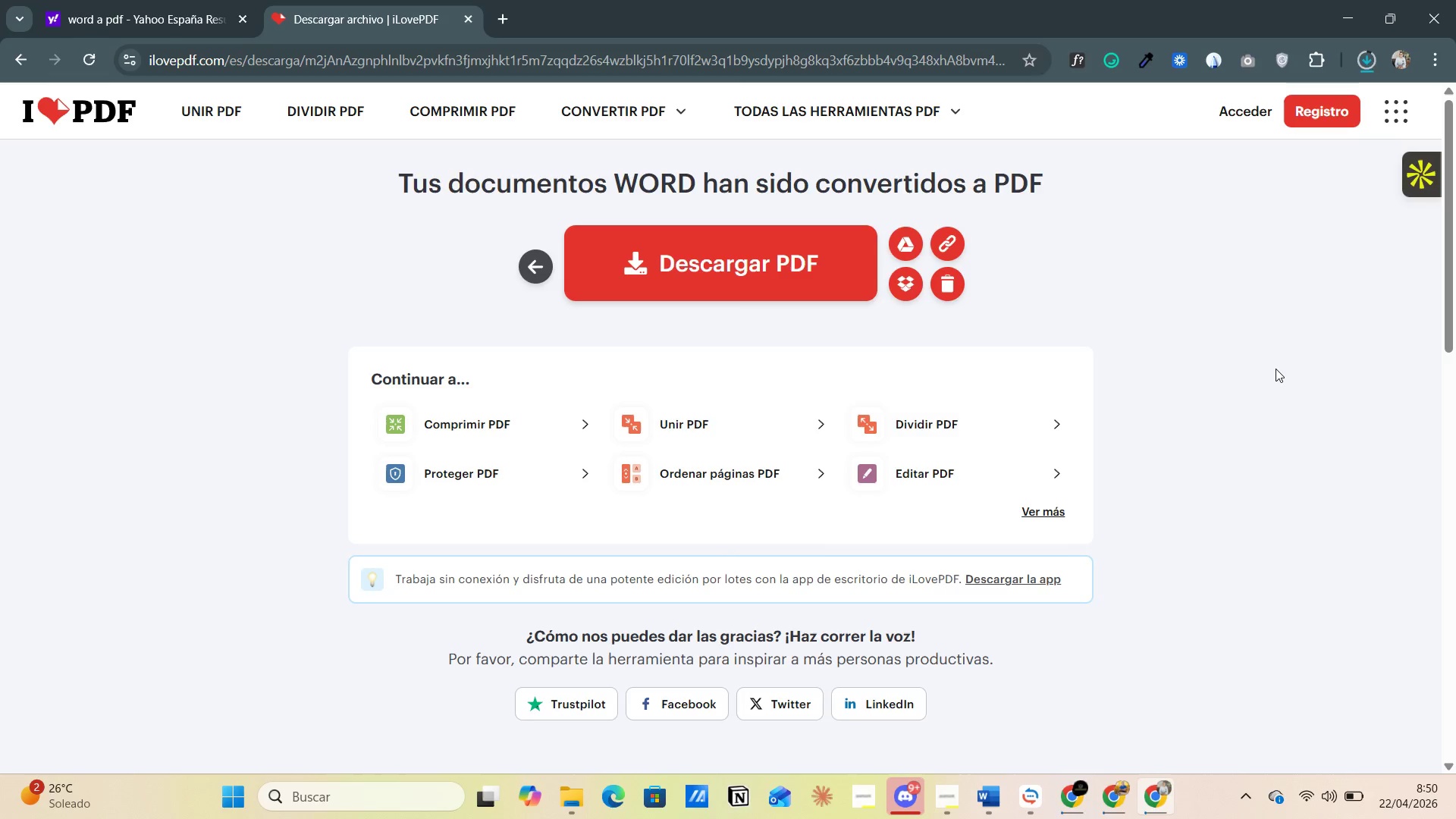 
wait(20.53)
 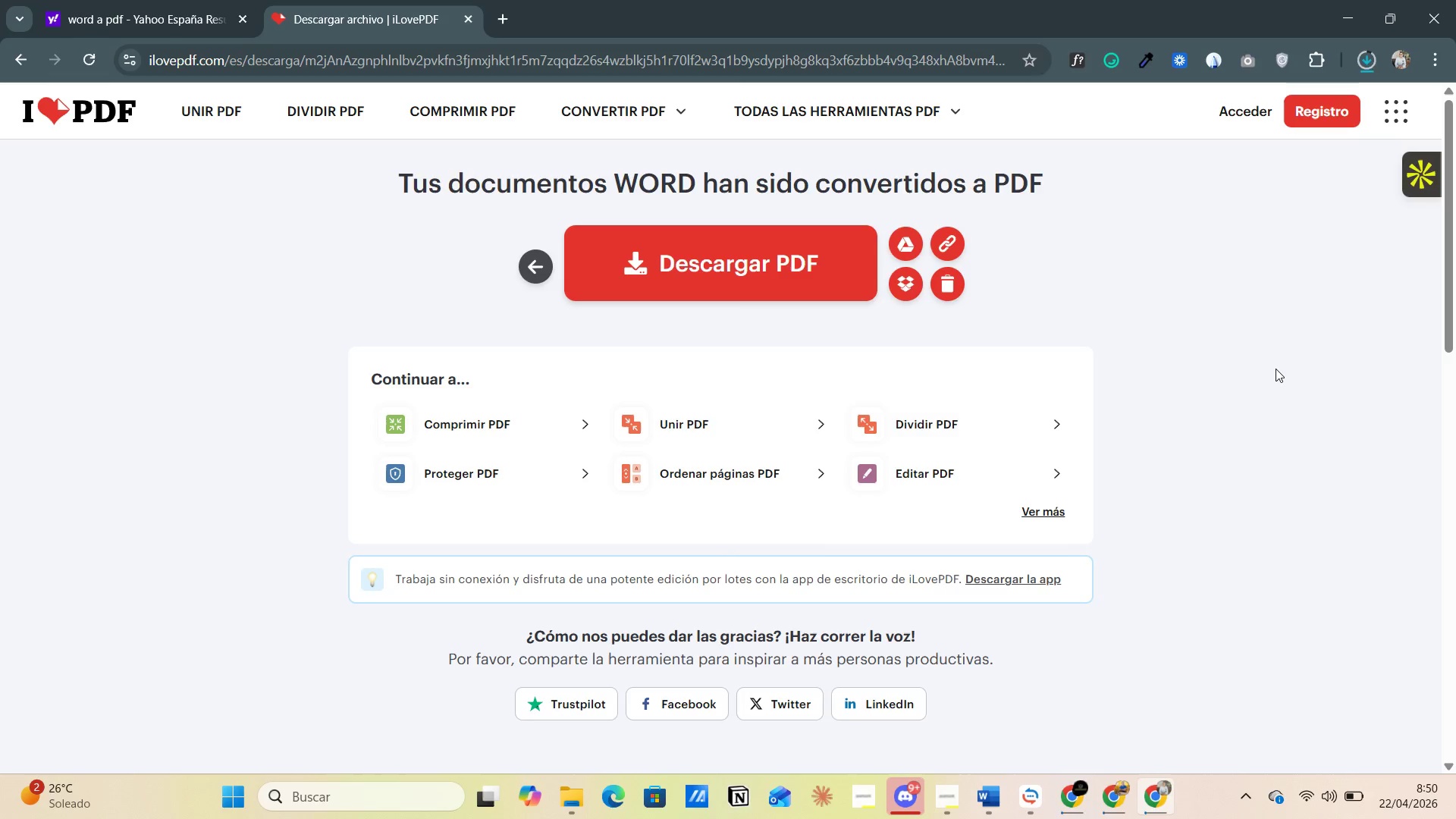 
left_click([1031, 717])
 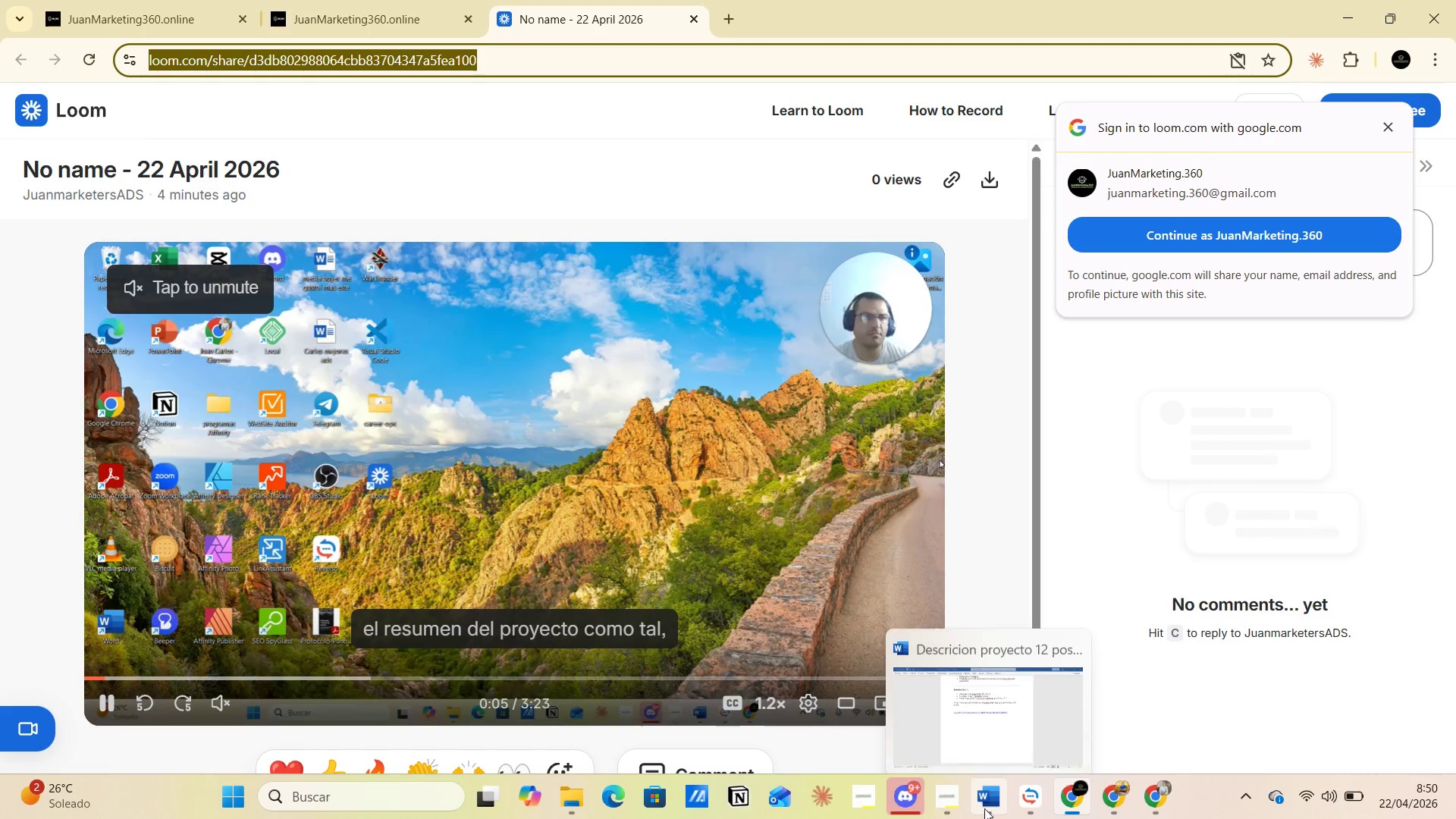 
left_click([989, 720])
 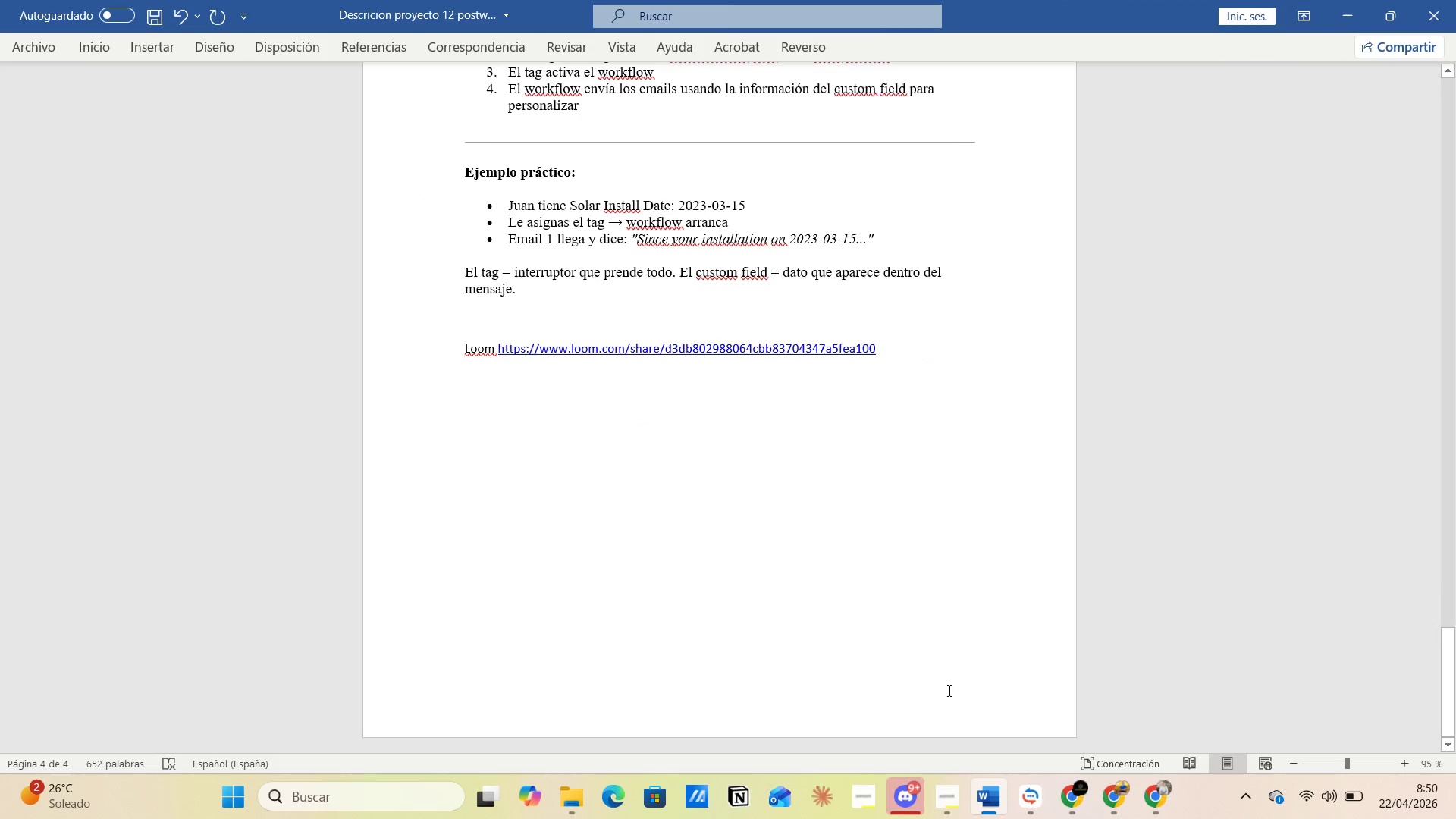 
scroll: coordinate [759, 576], scroll_direction: up, amount: 5.0
 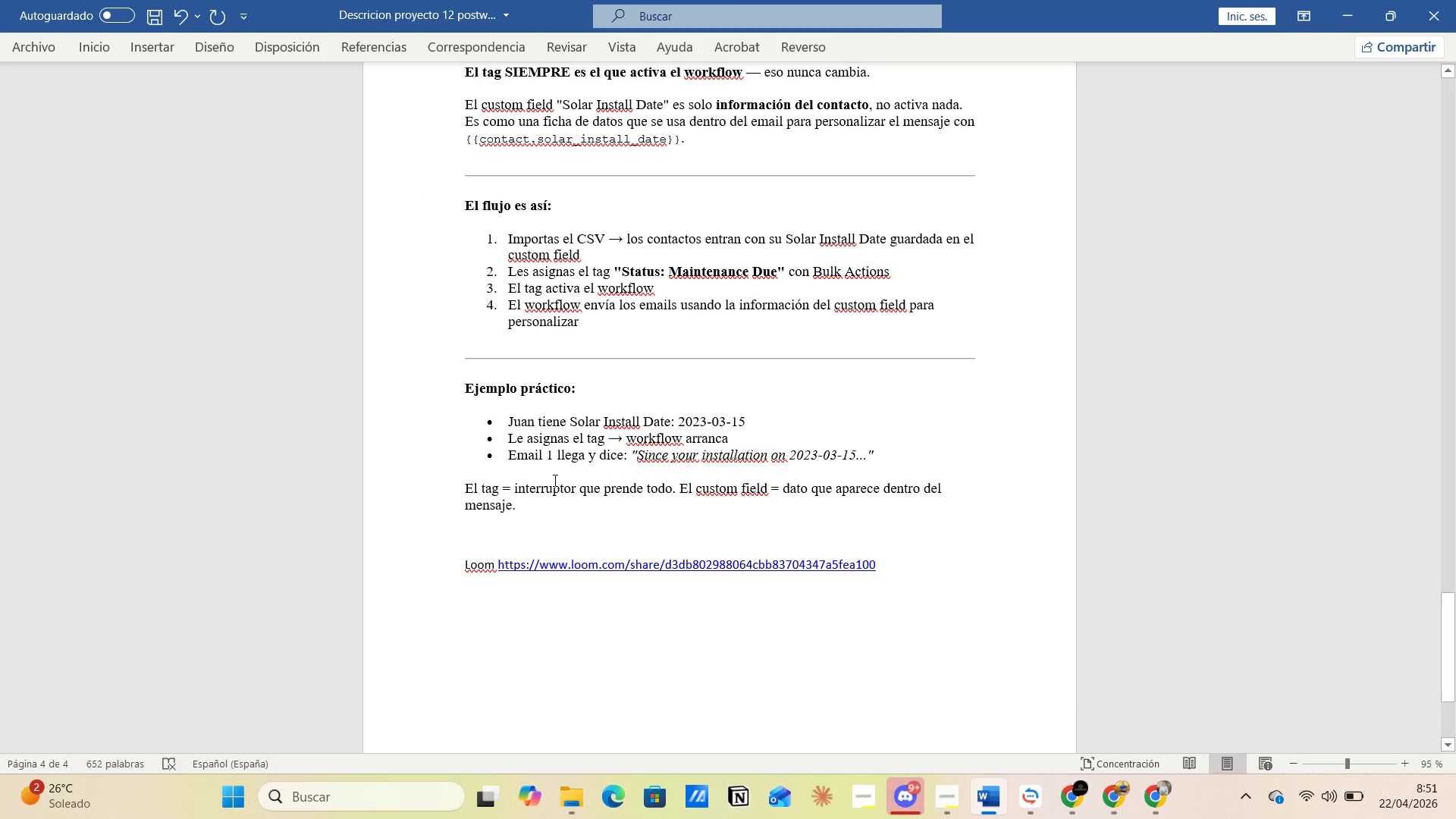 
wait(5.76)
 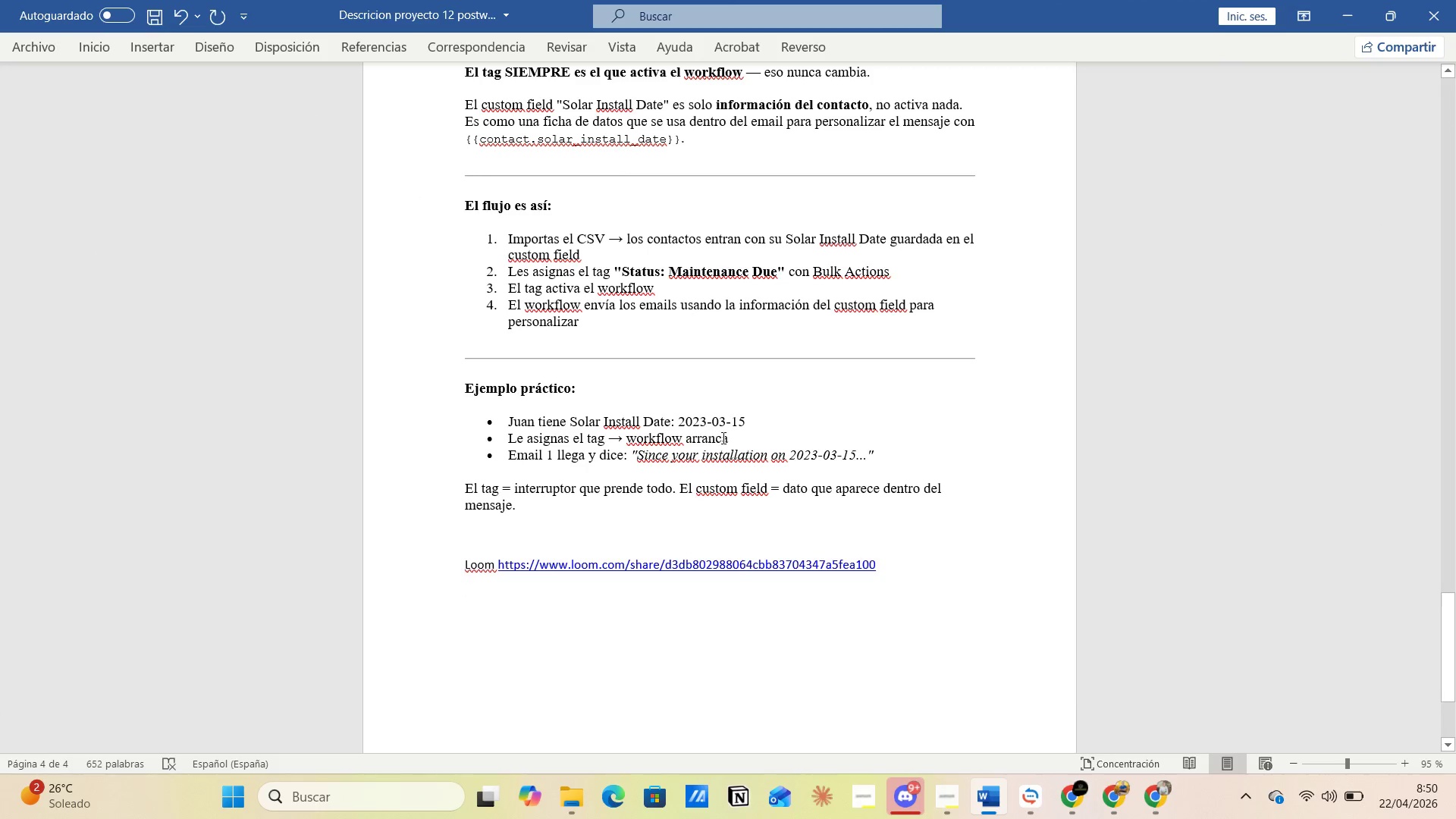 
left_click_drag(start_coordinate=[642, 448], to_coordinate=[861, 451])
 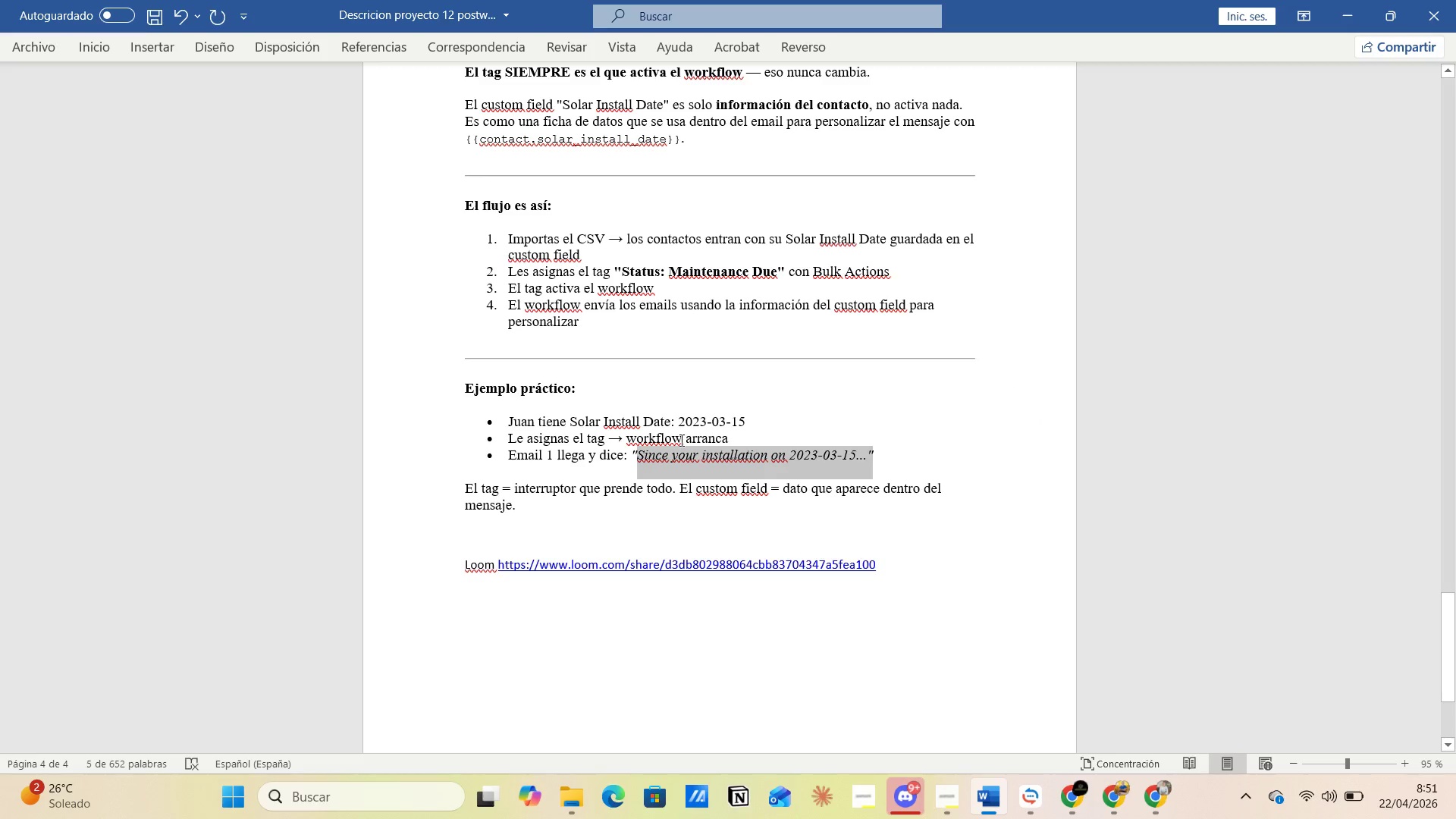 
left_click([676, 441])
 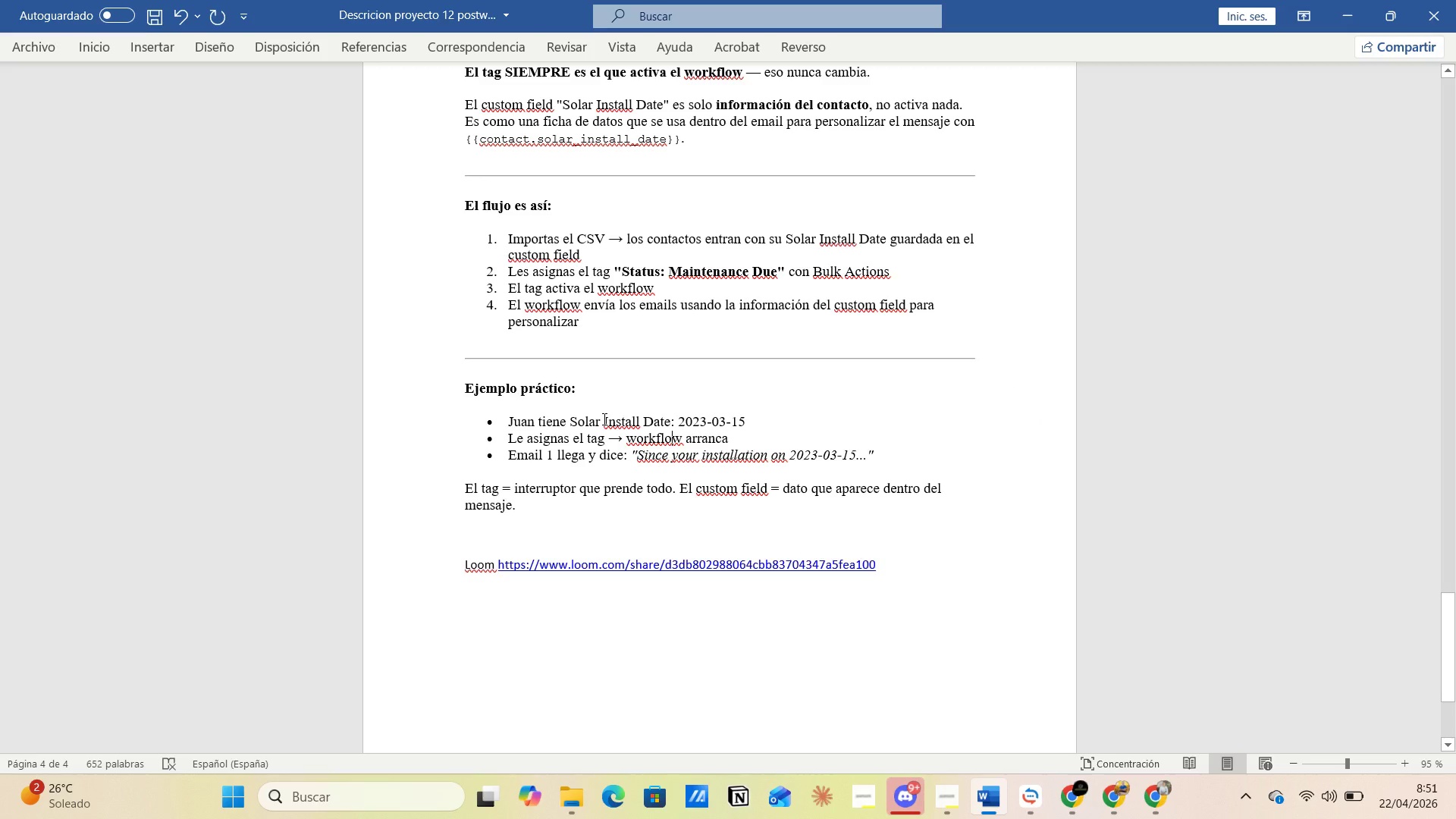 
left_click_drag(start_coordinate=[571, 420], to_coordinate=[666, 421])
 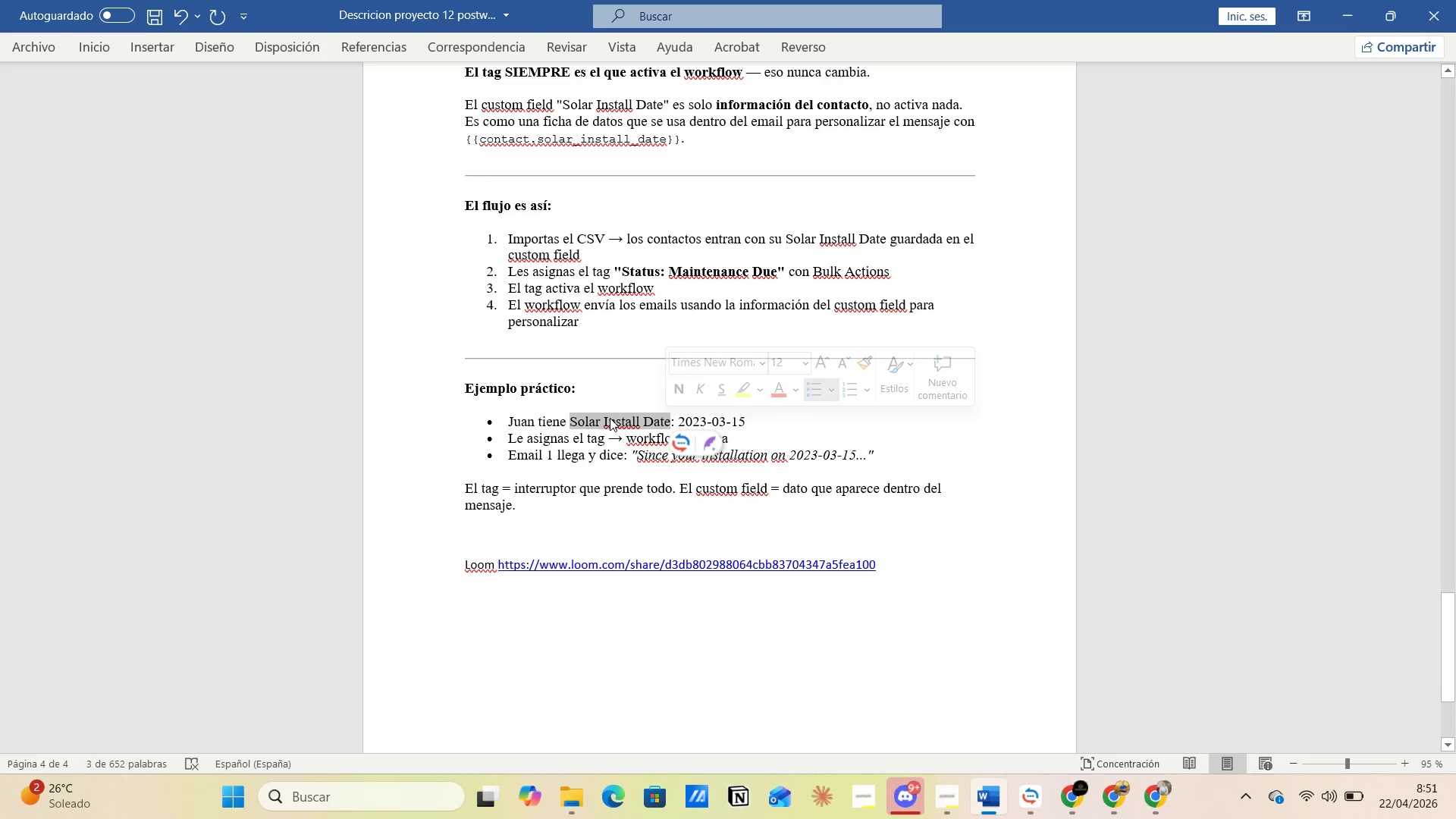 
left_click([609, 417])
 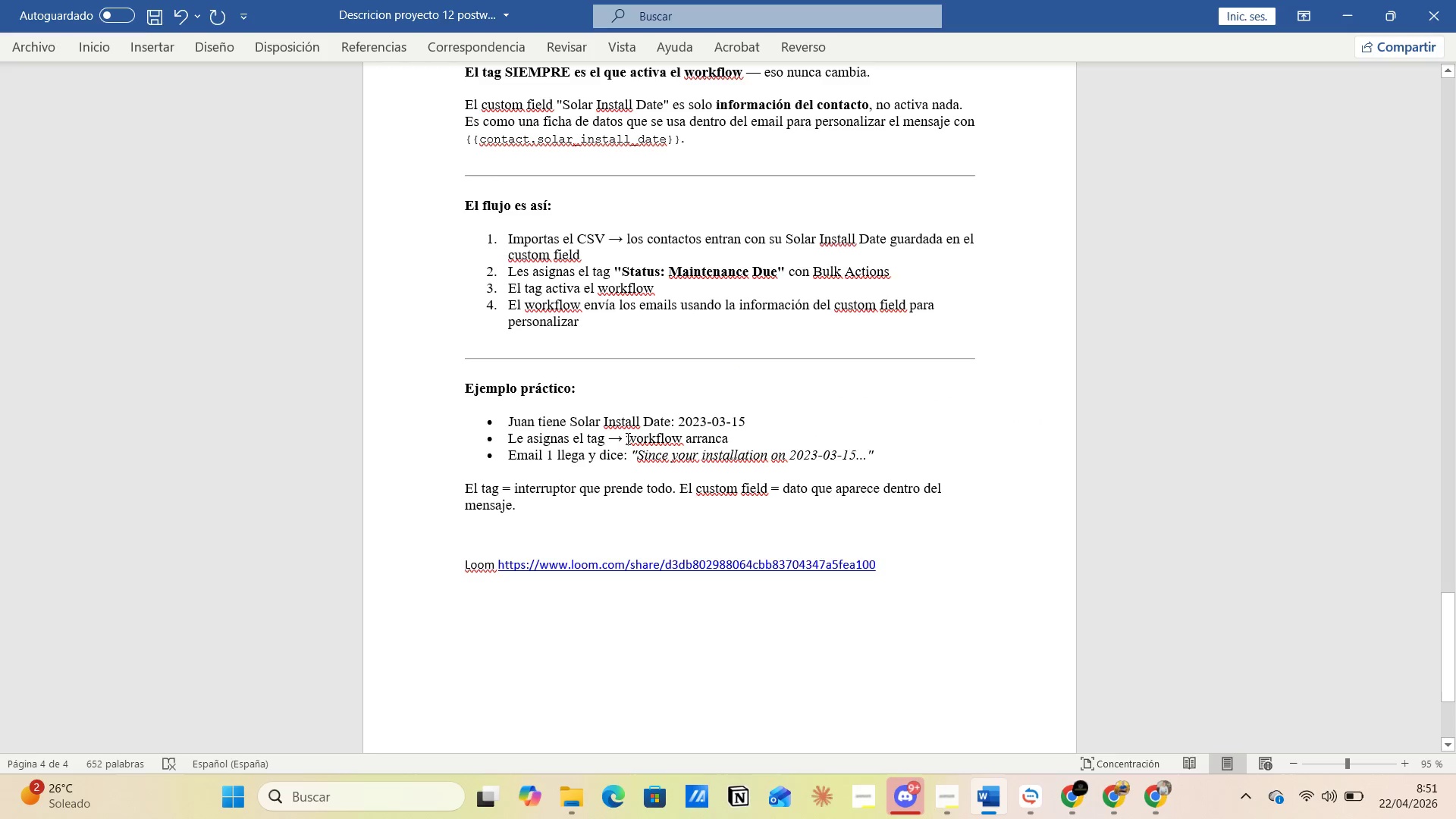 
left_click_drag(start_coordinate=[626, 438], to_coordinate=[761, 438])
 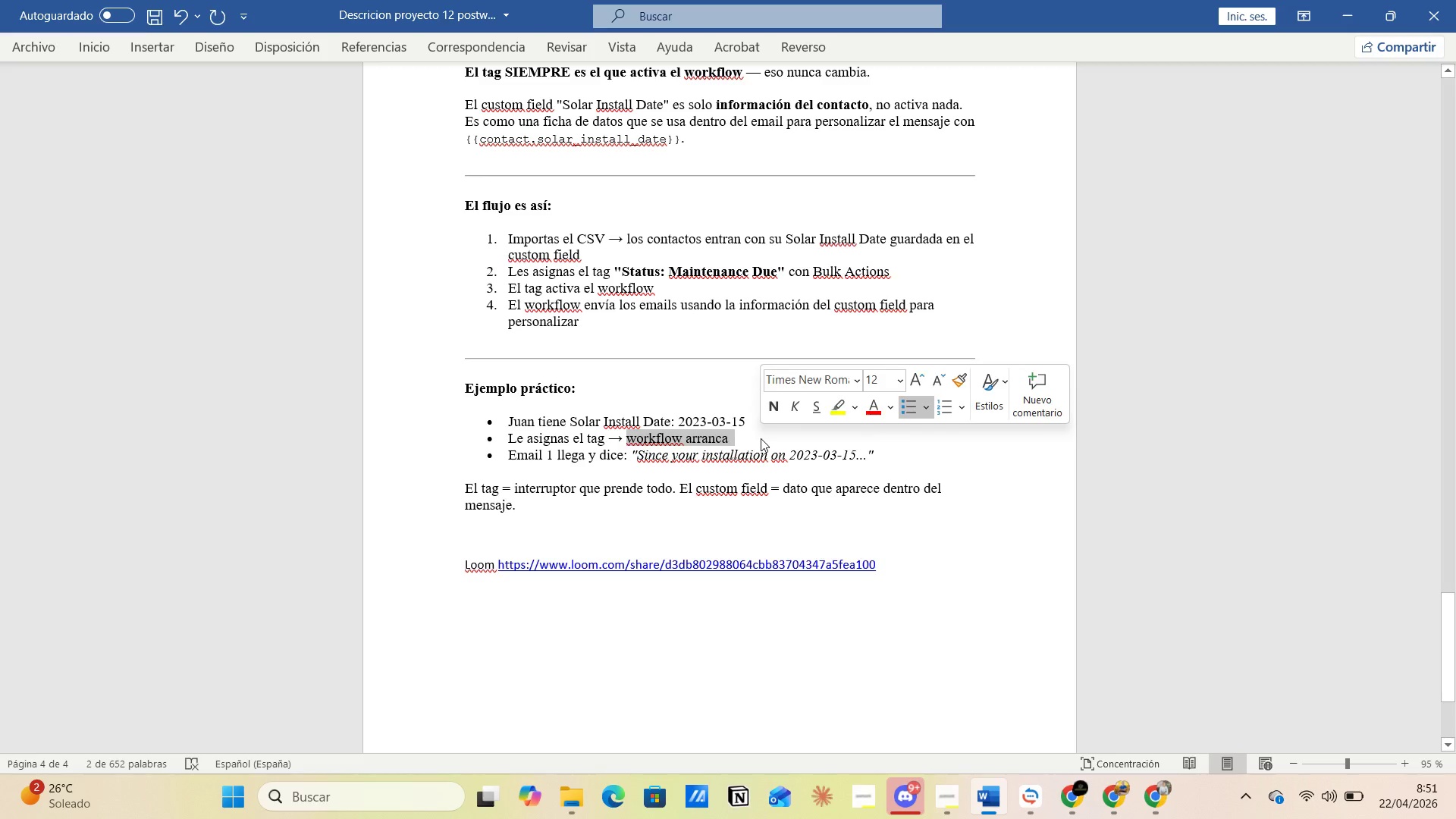 
left_click([761, 438])
 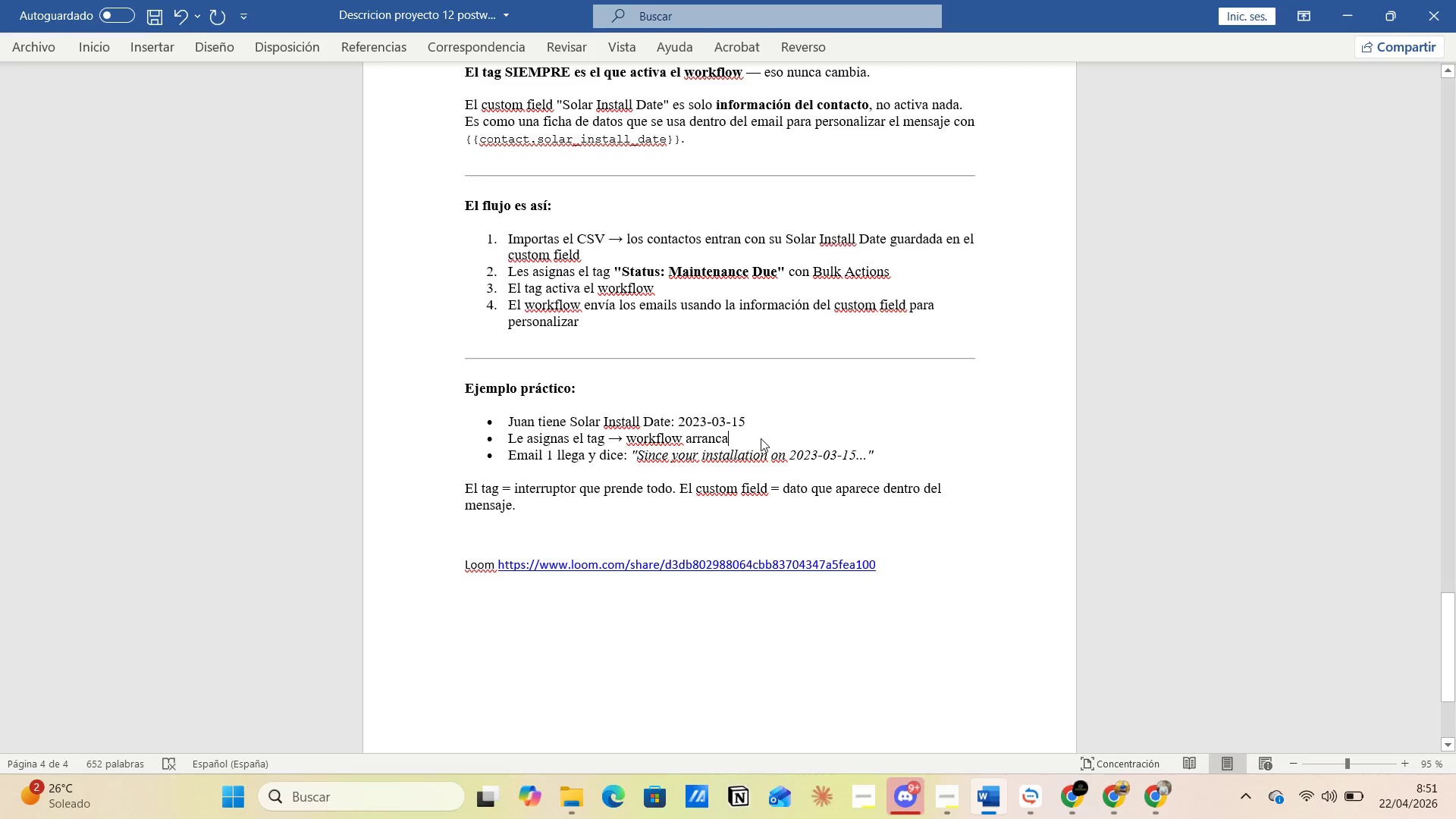 
scroll: coordinate [761, 438], scroll_direction: up, amount: 5.0
 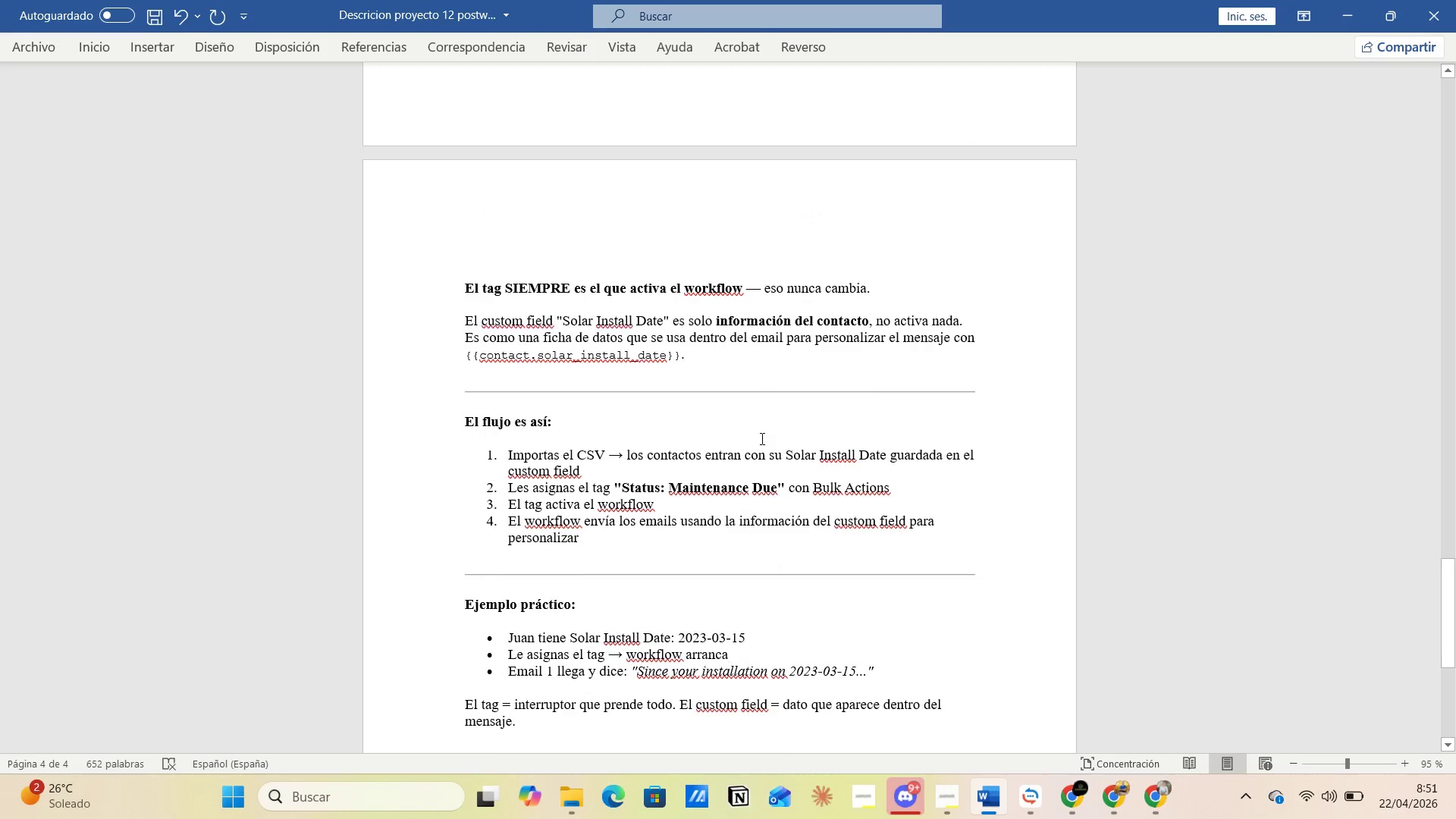 
scroll: coordinate [764, 441], scroll_direction: down, amount: 22.0
 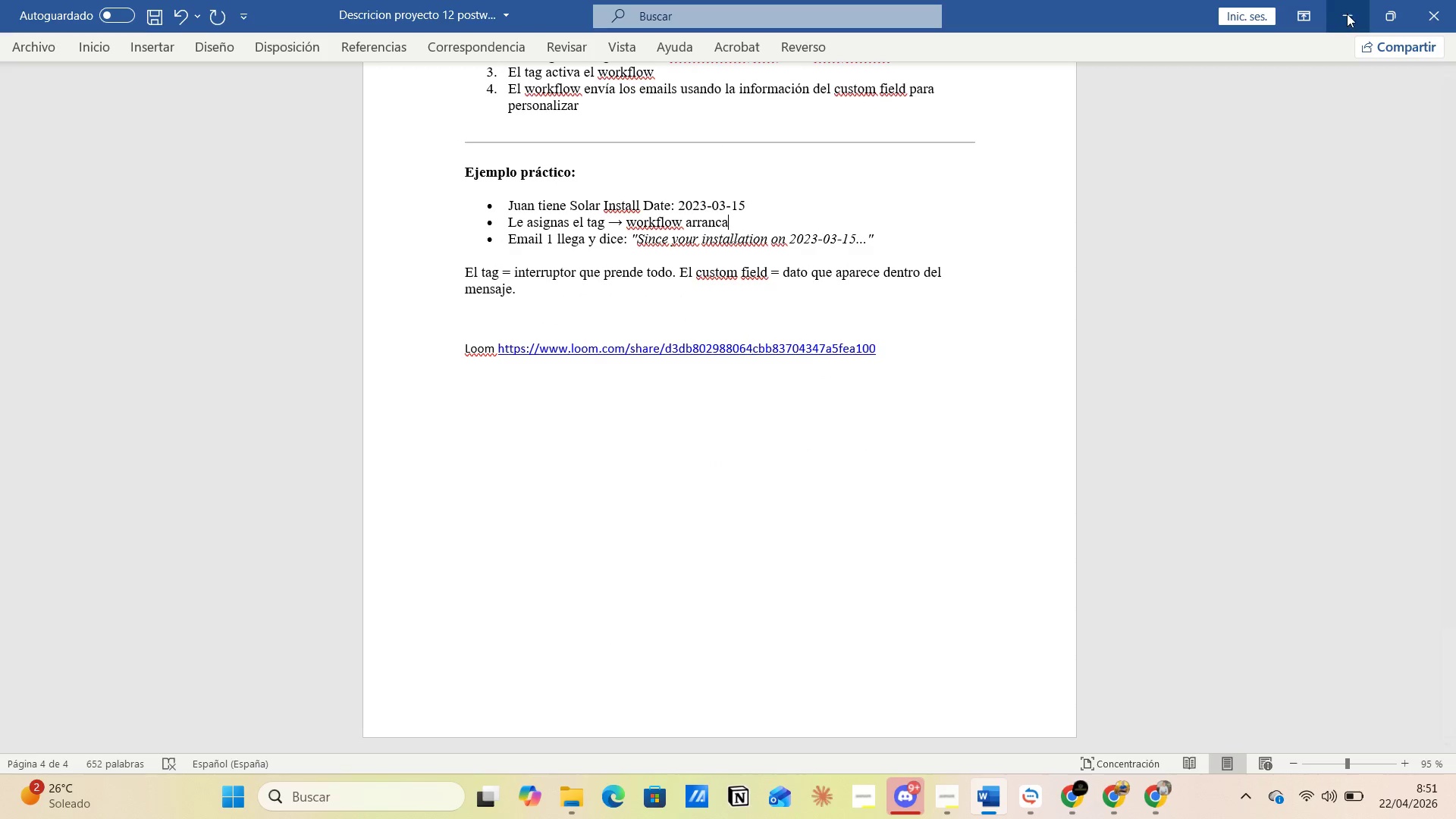 
left_click([1348, 10])
 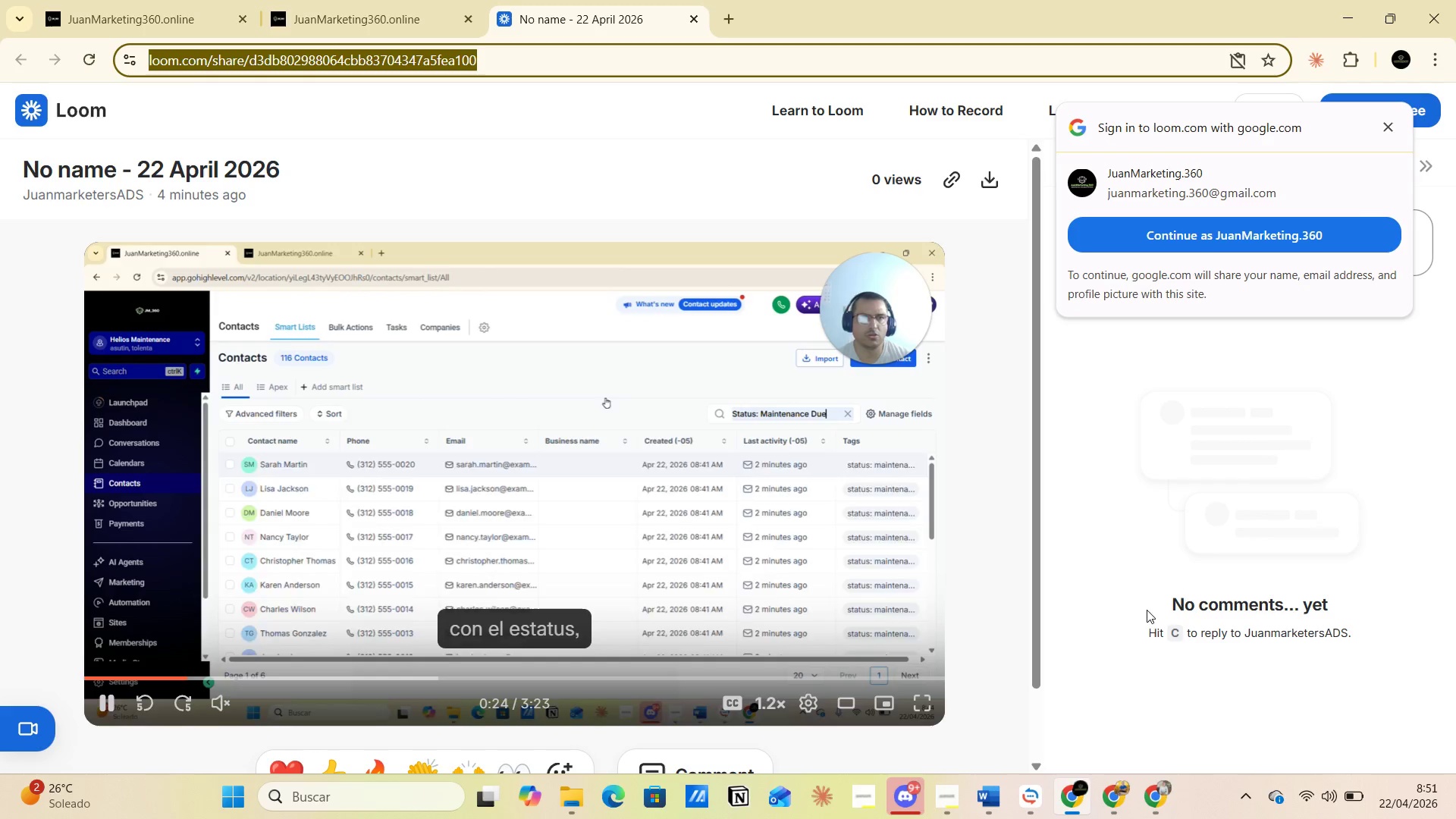 
wait(20.74)
 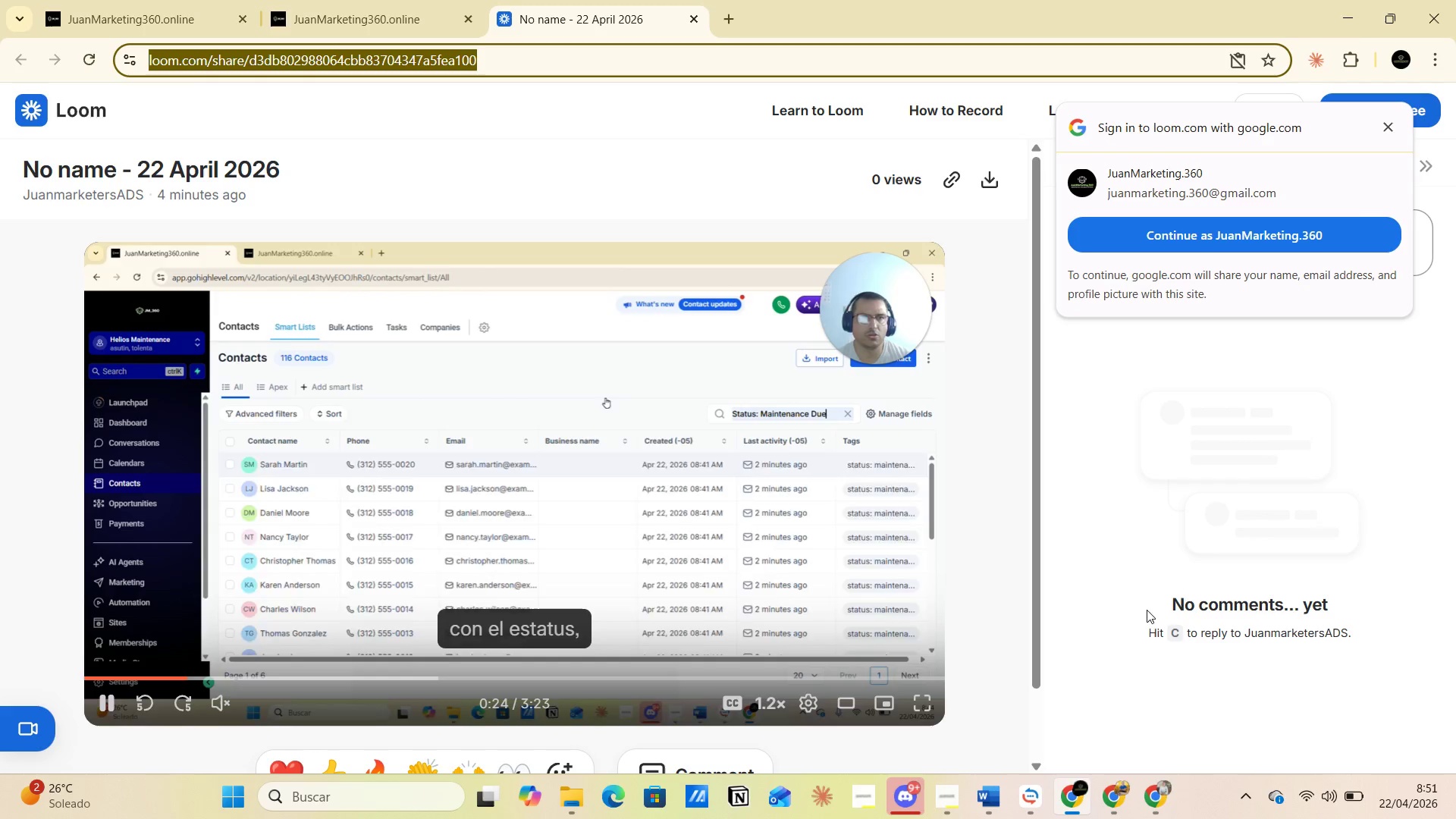 
left_click([967, 711])
 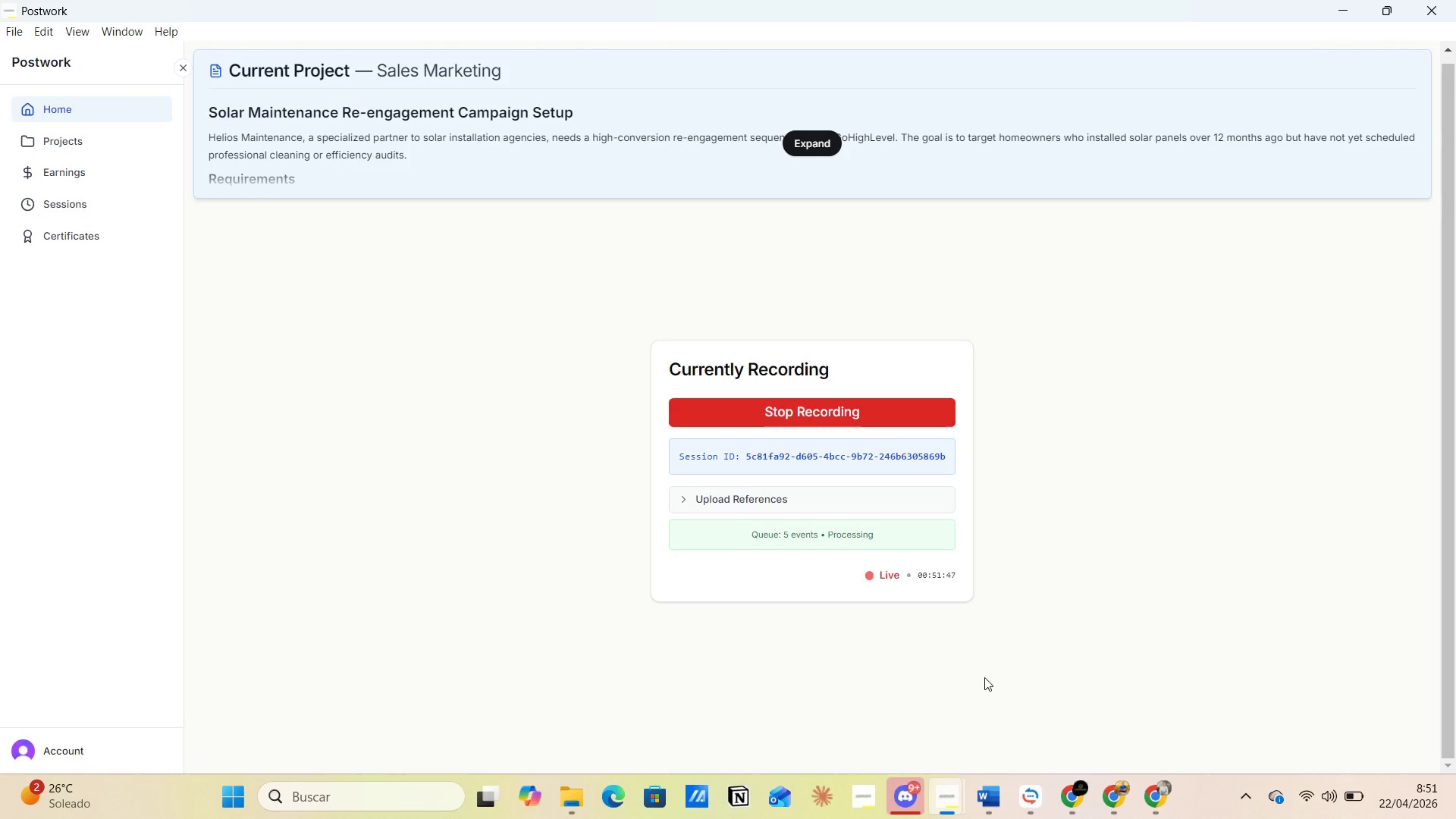 
wait(12.41)
 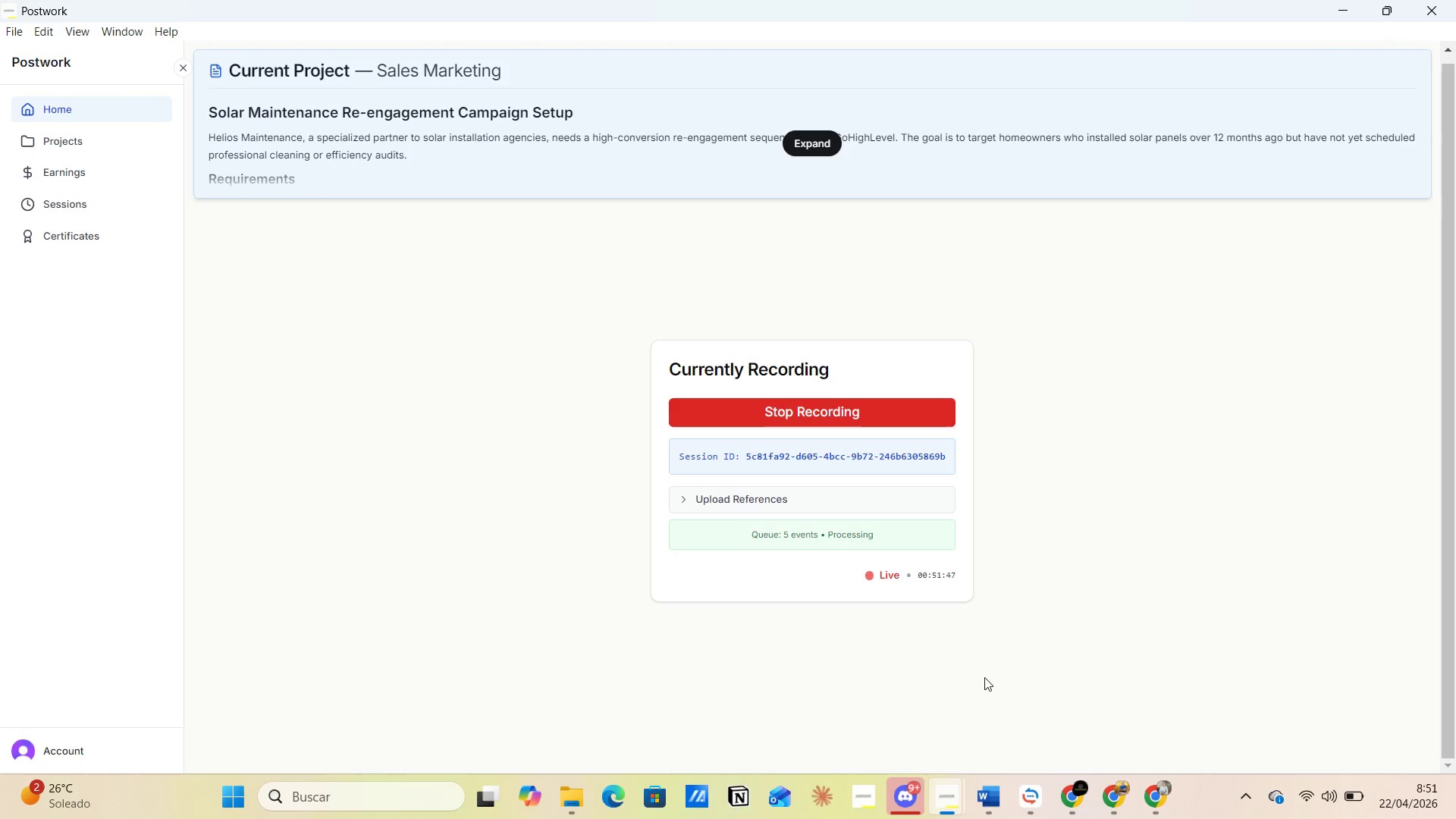 
left_click([410, 10])
 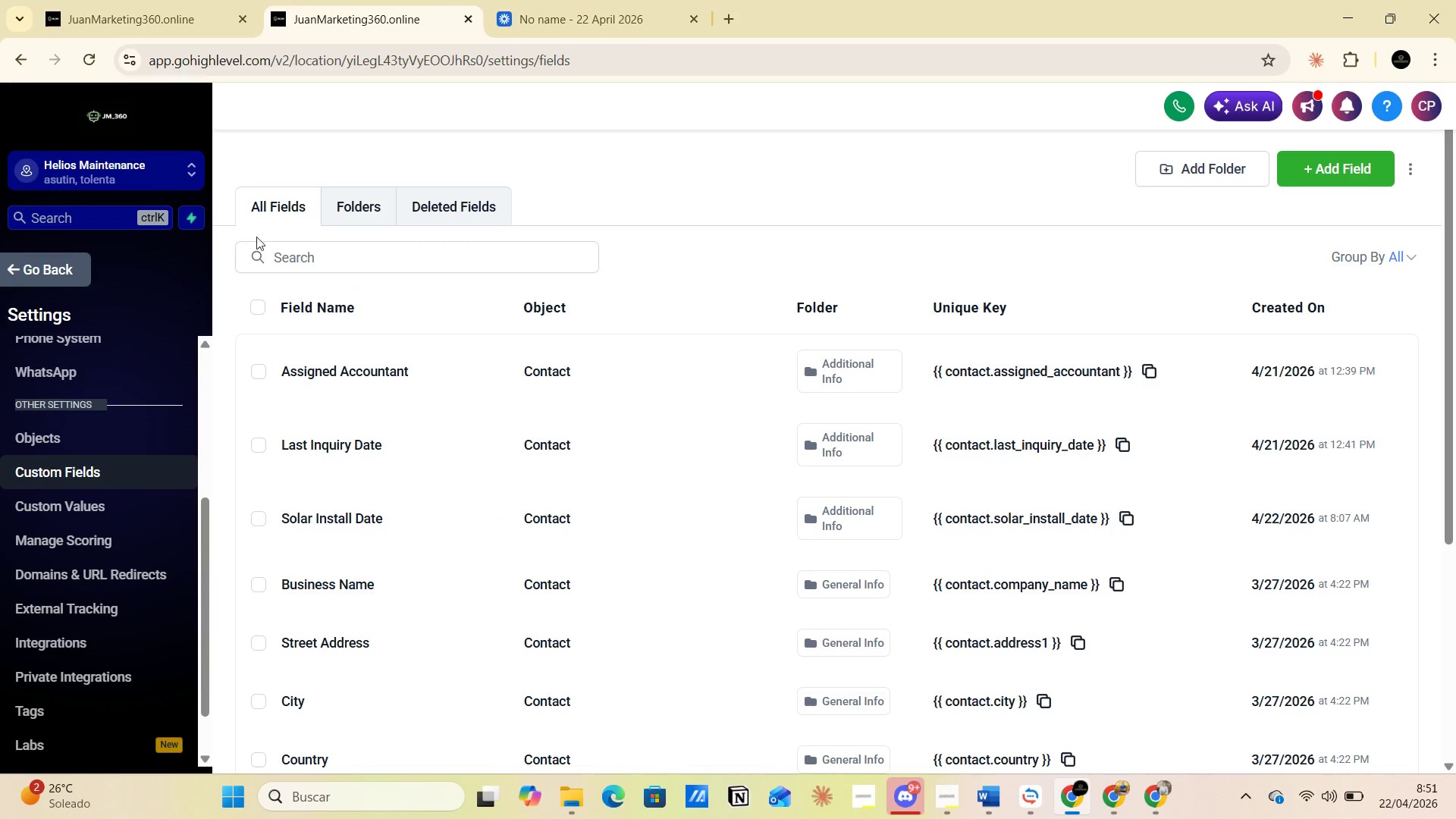 
left_click([121, 172])
 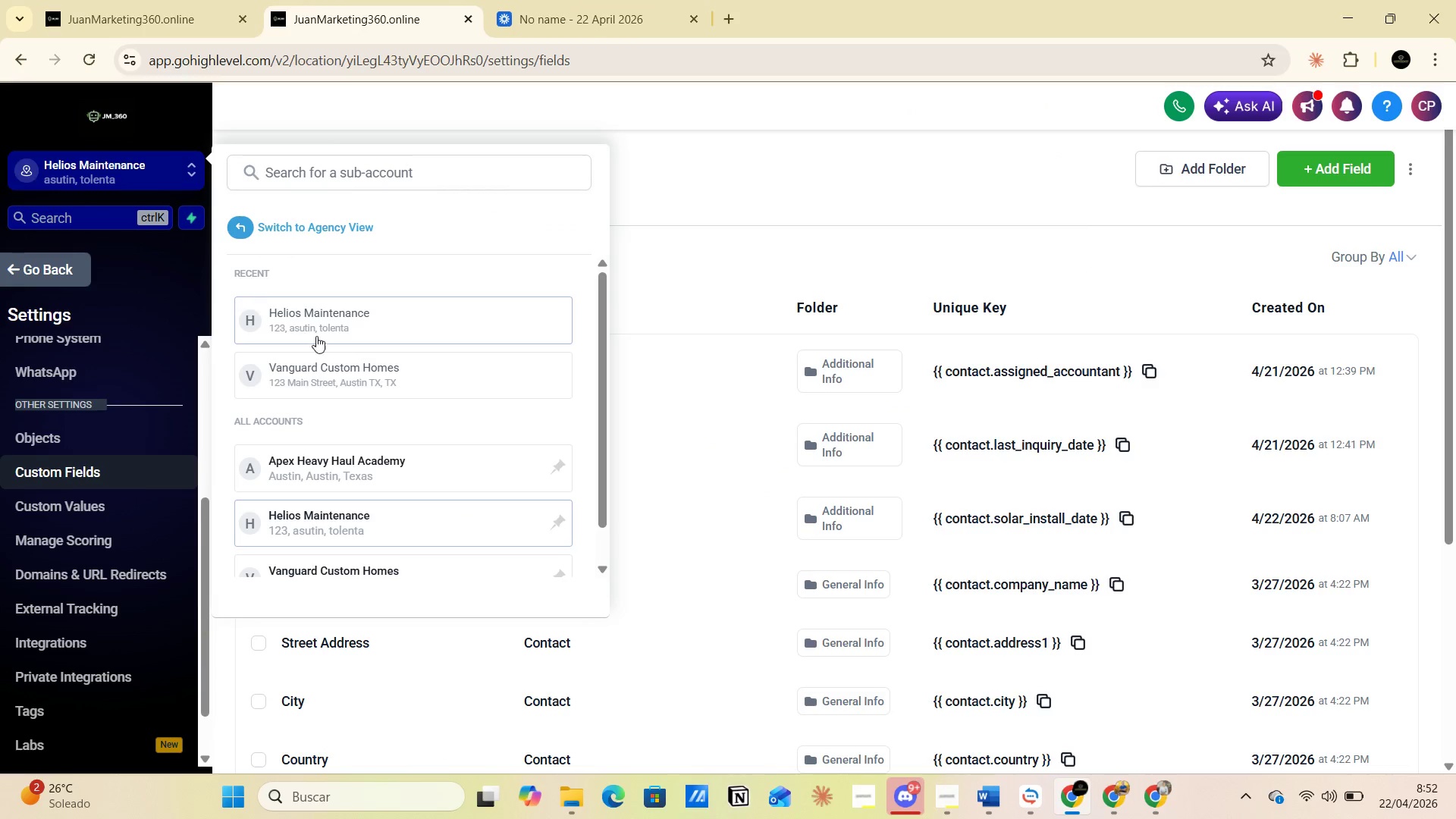 
scroll: coordinate [343, 385], scroll_direction: down, amount: 2.0
 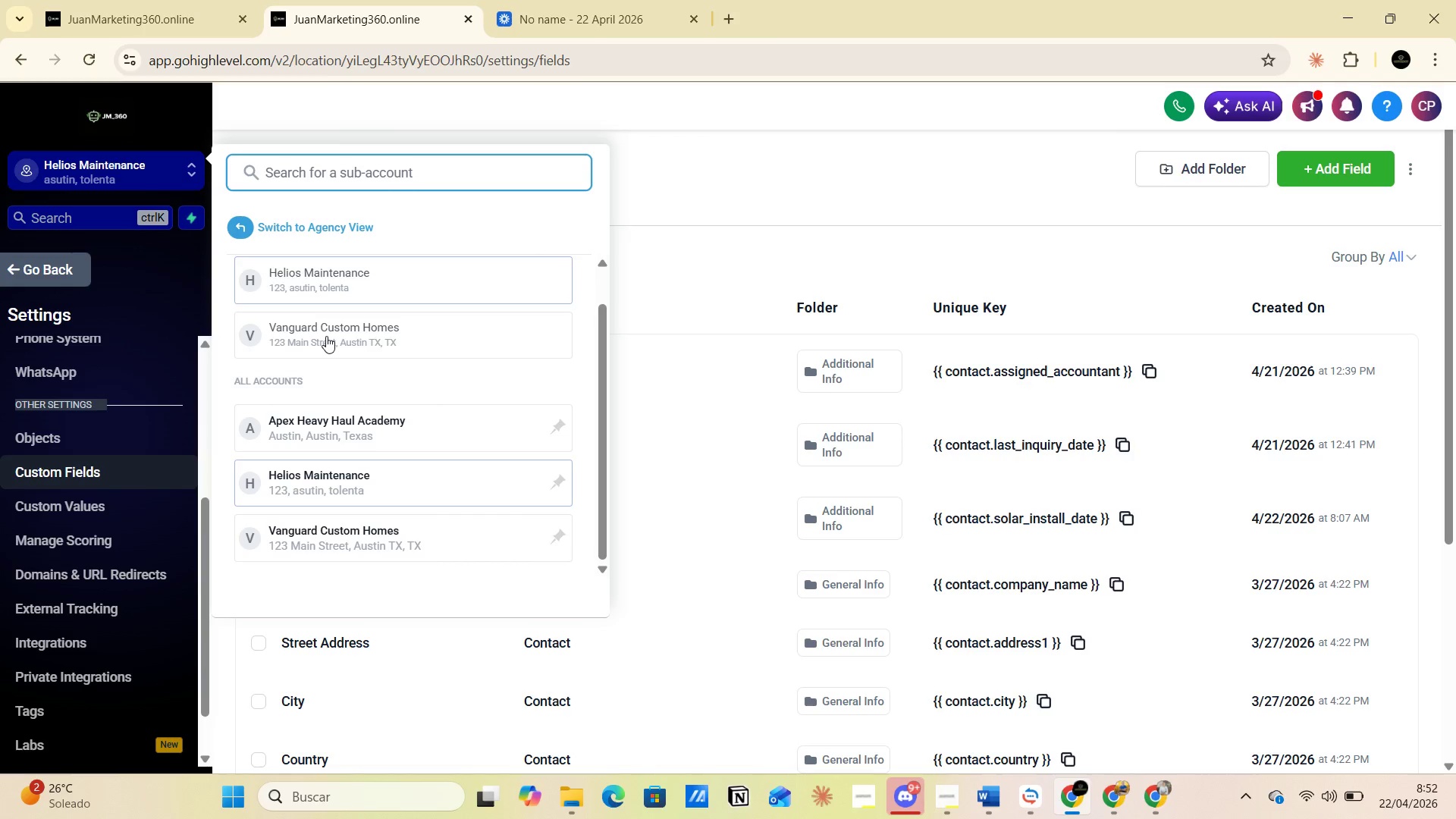 
wait(6.11)
 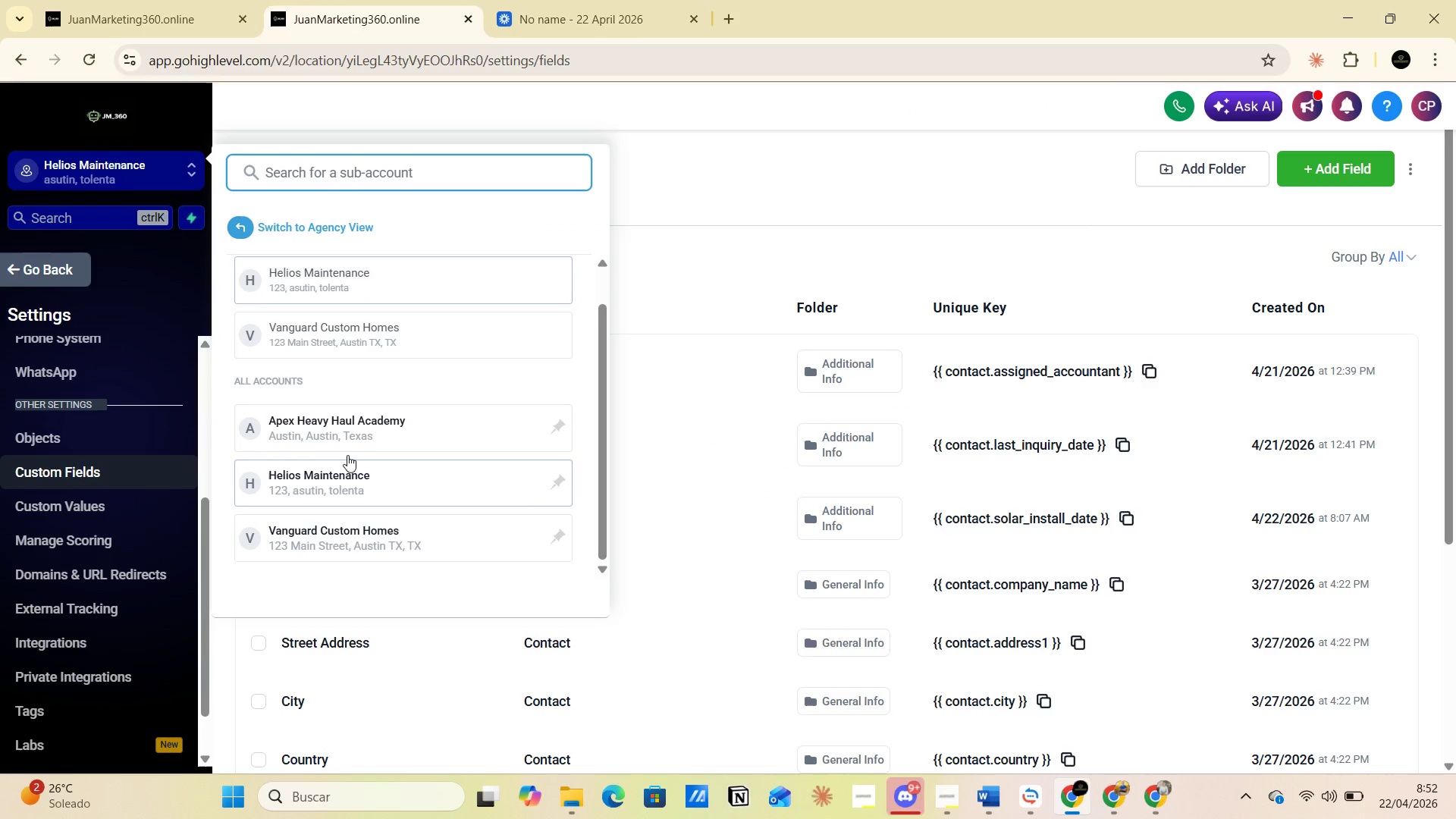 
left_click([286, 224])
 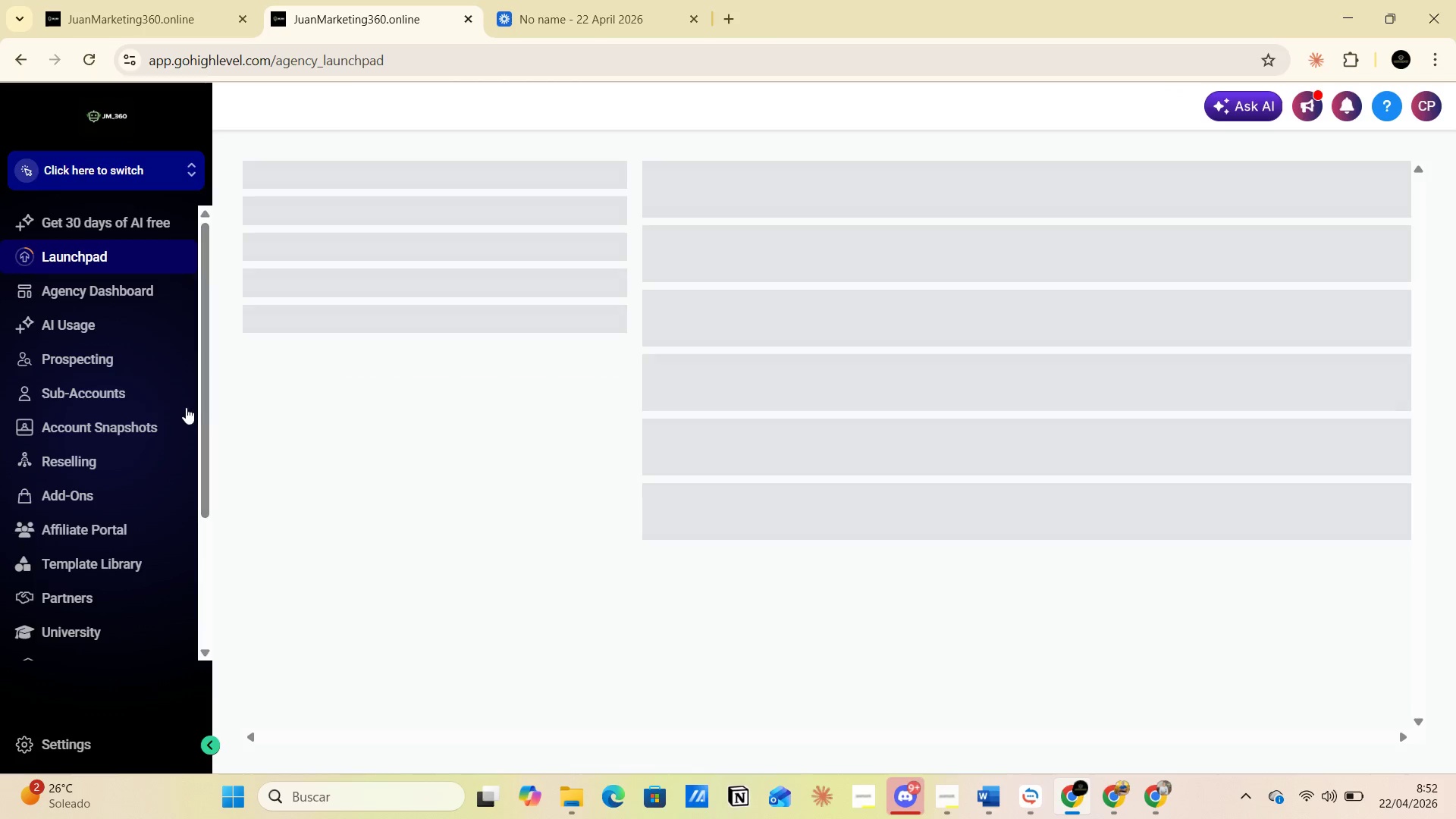 
left_click_drag(start_coordinate=[208, 413], to_coordinate=[198, 552])
 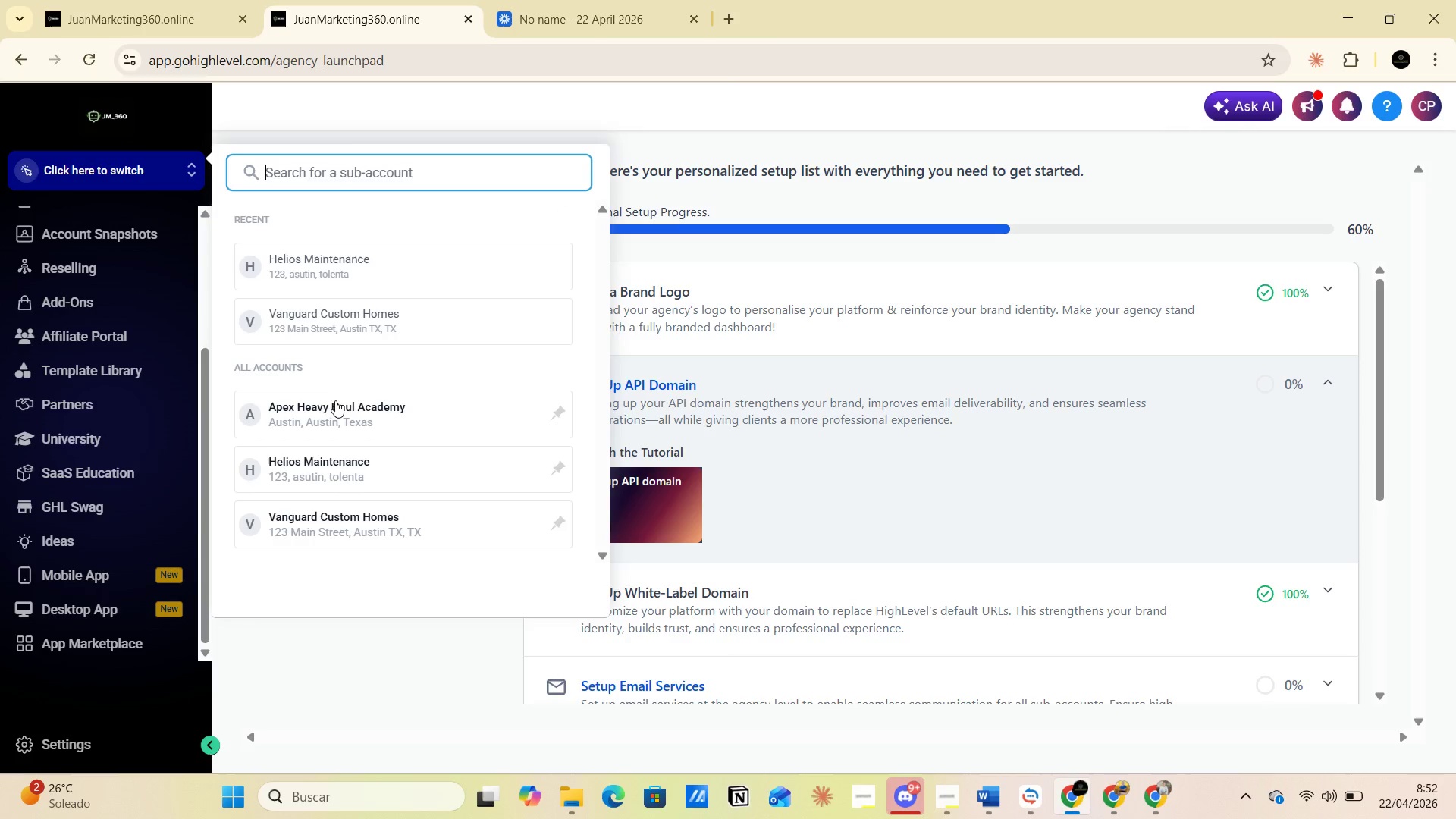 
left_click([303, 463])
 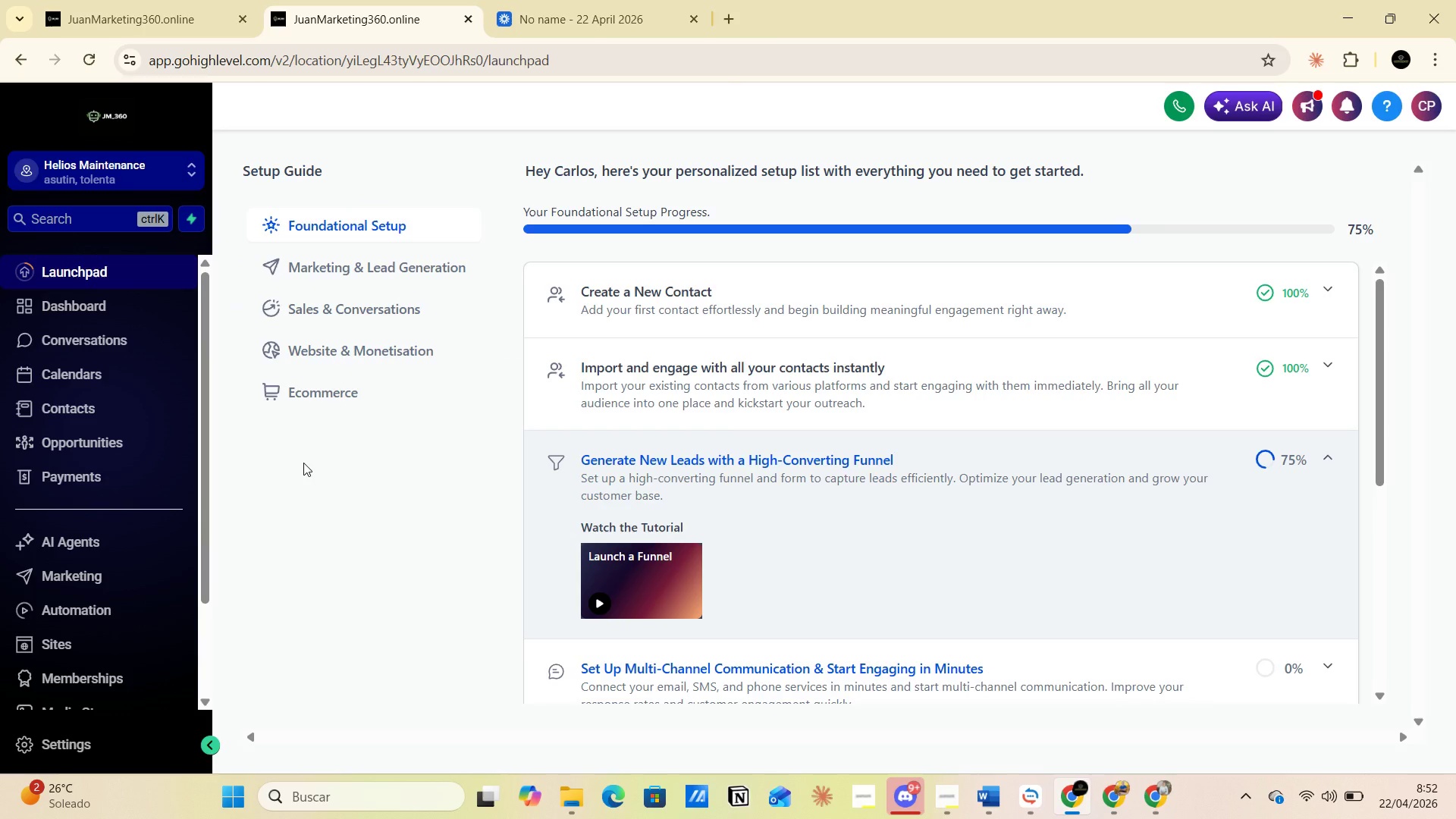 
wait(8.62)
 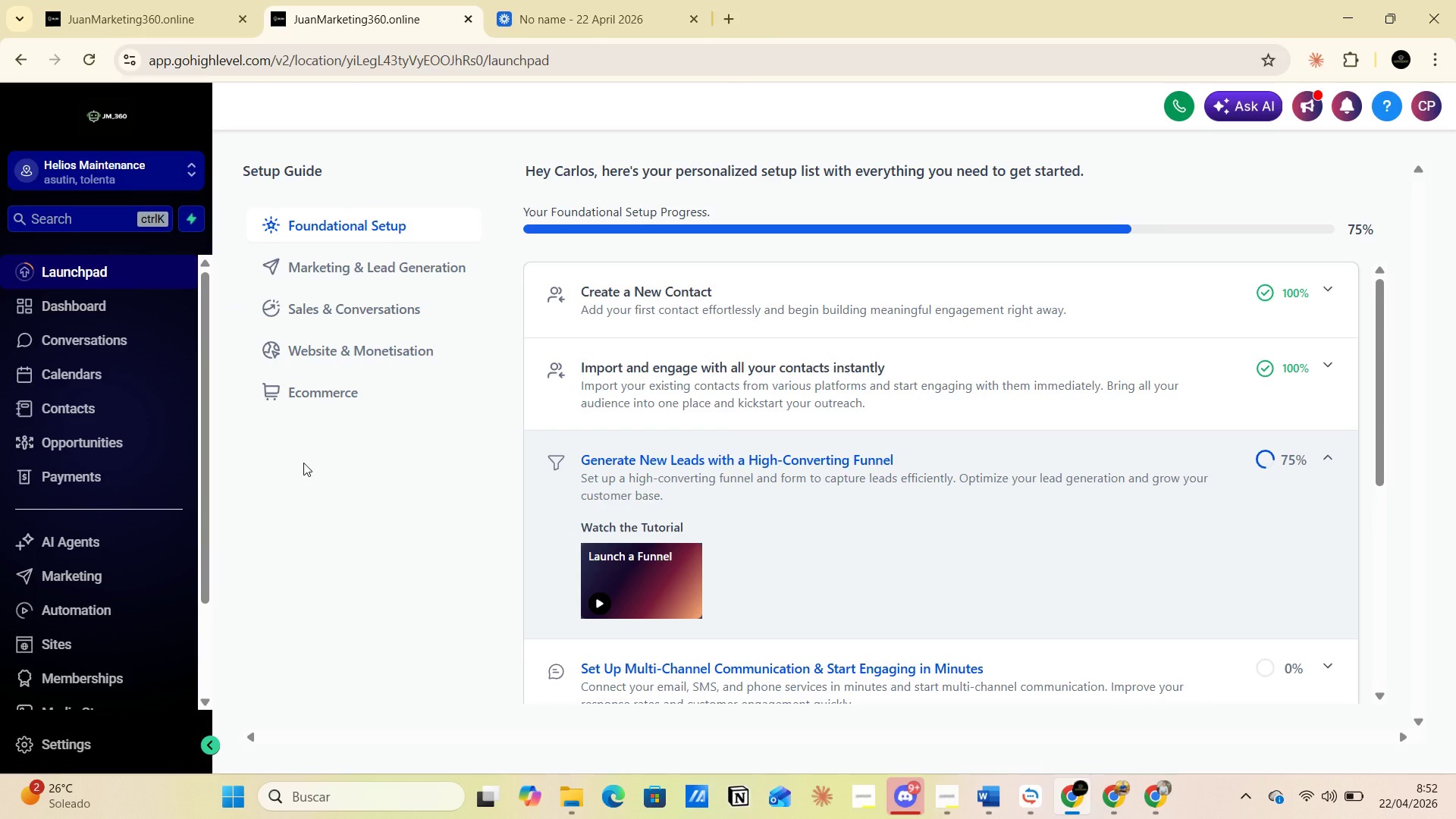 
scroll: coordinate [115, 486], scroll_direction: down, amount: 2.0
 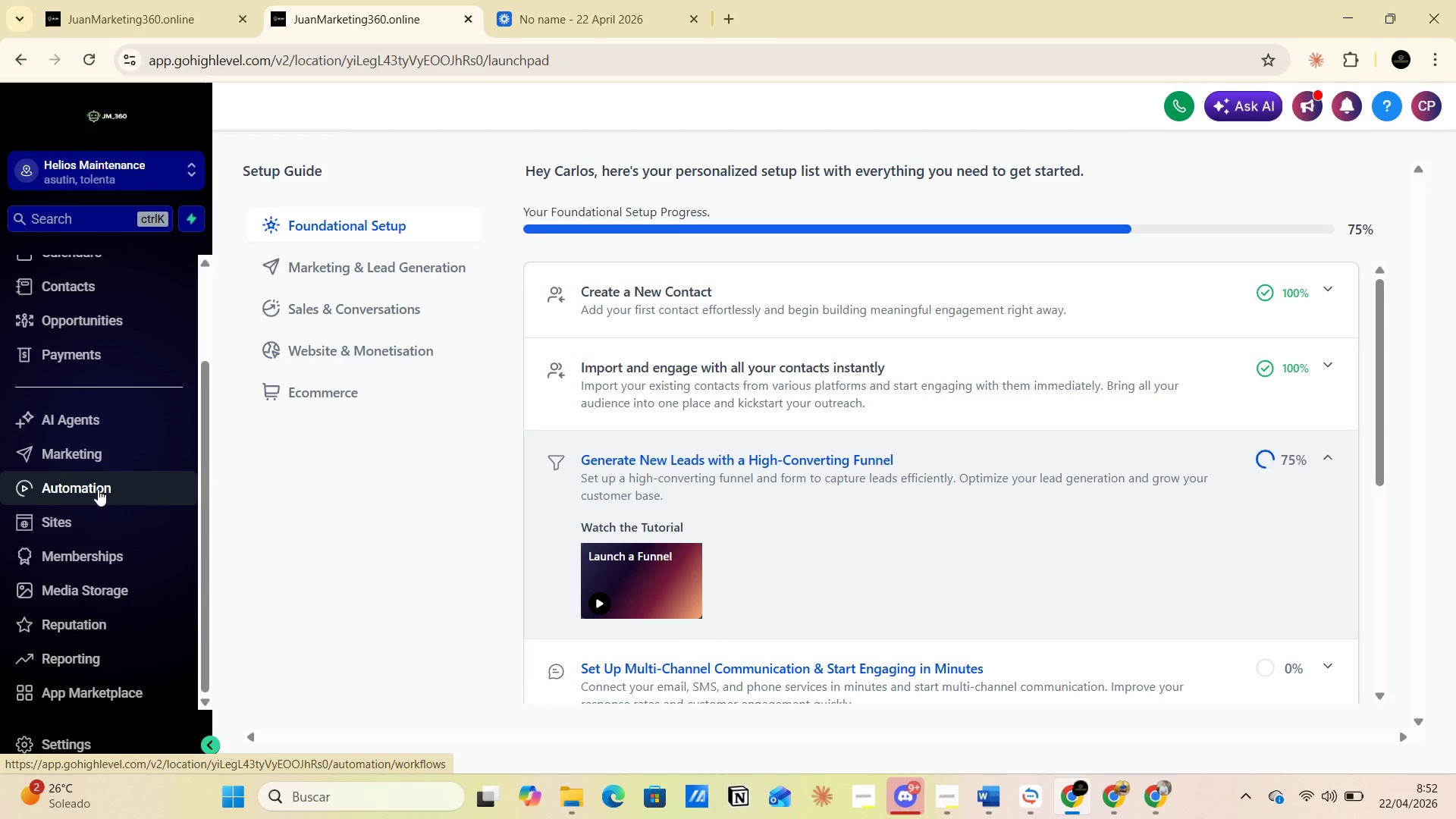 
left_click([98, 489])
 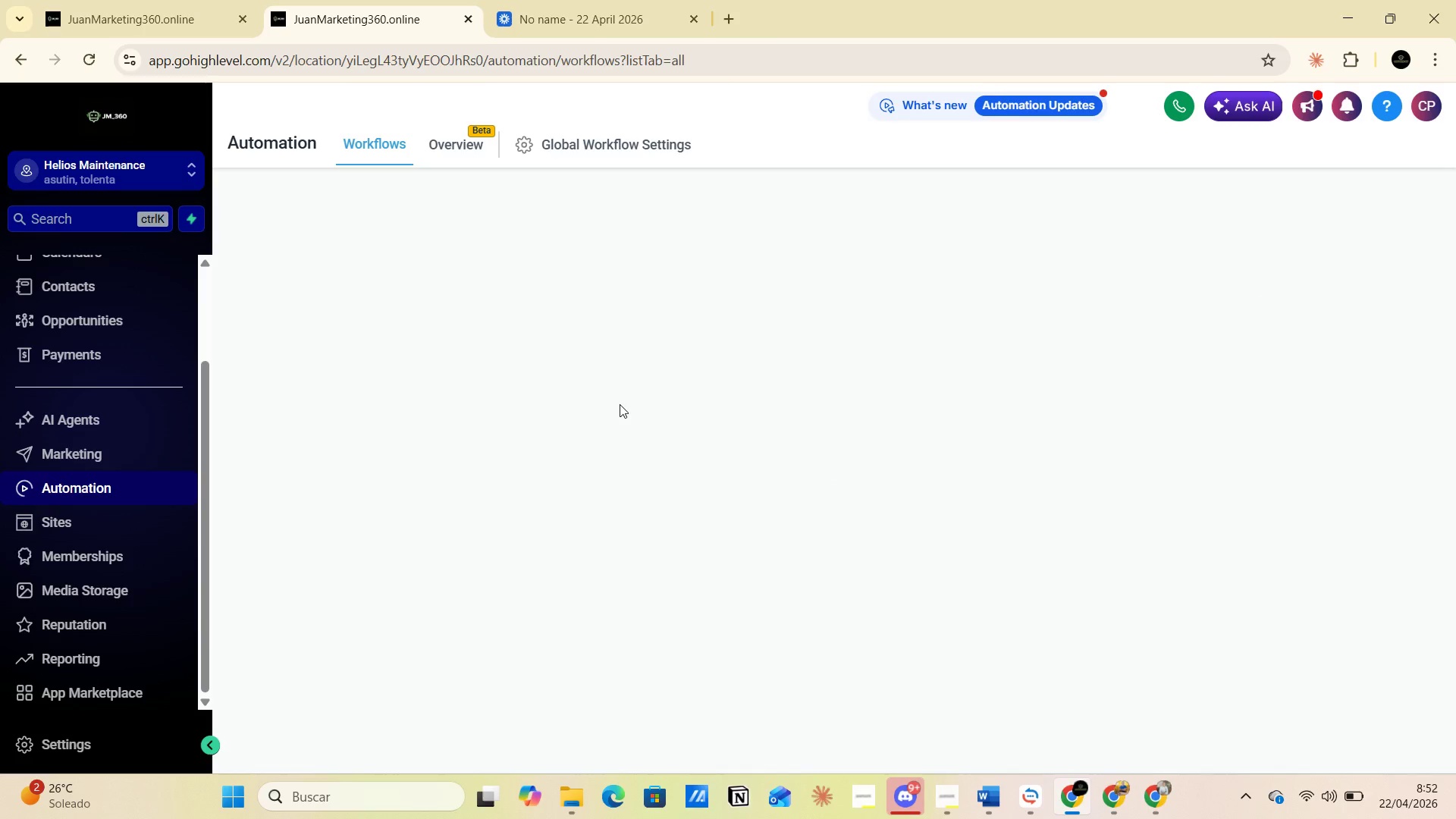 
wait(8.67)
 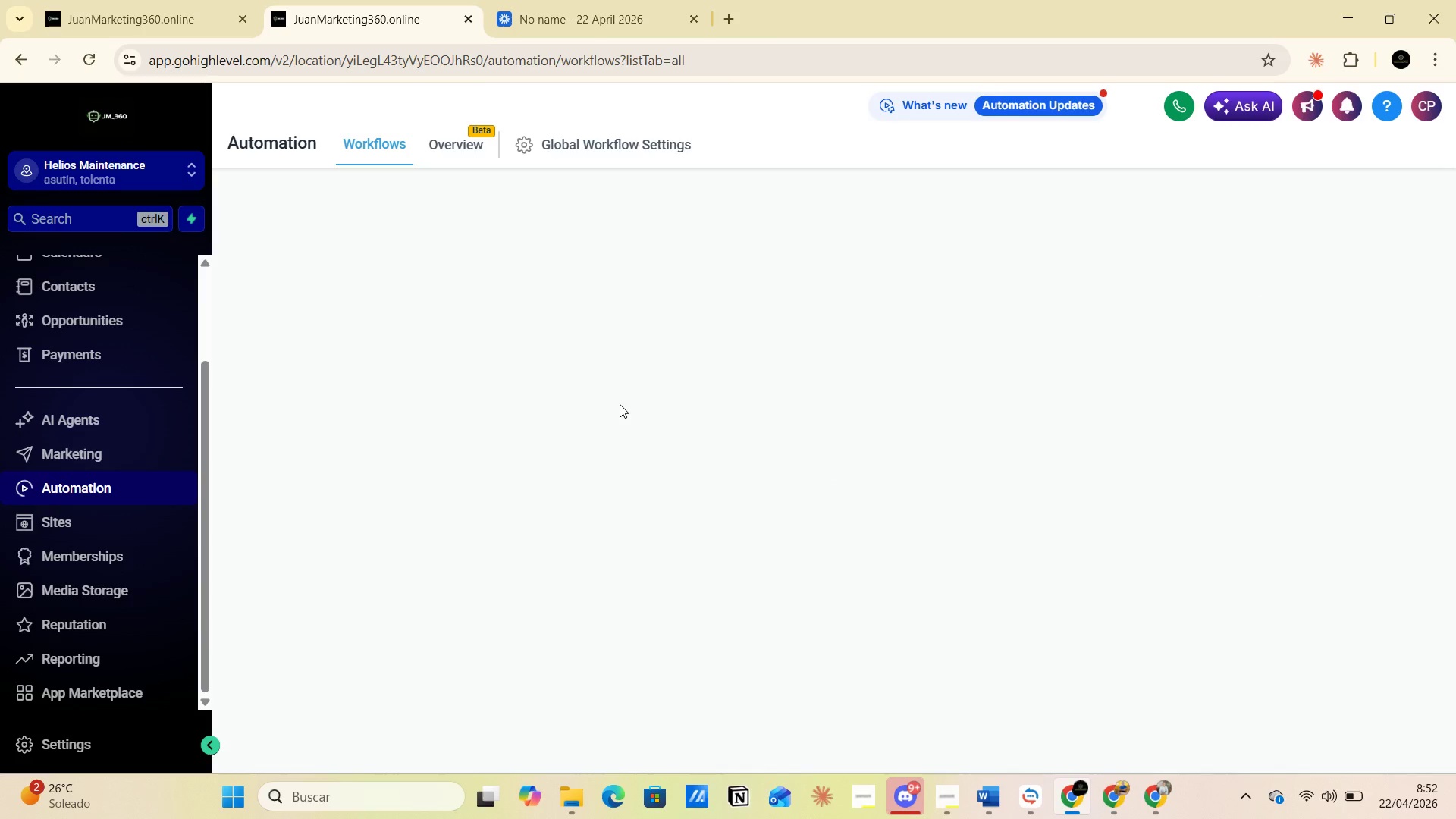 
left_click([293, 388])
 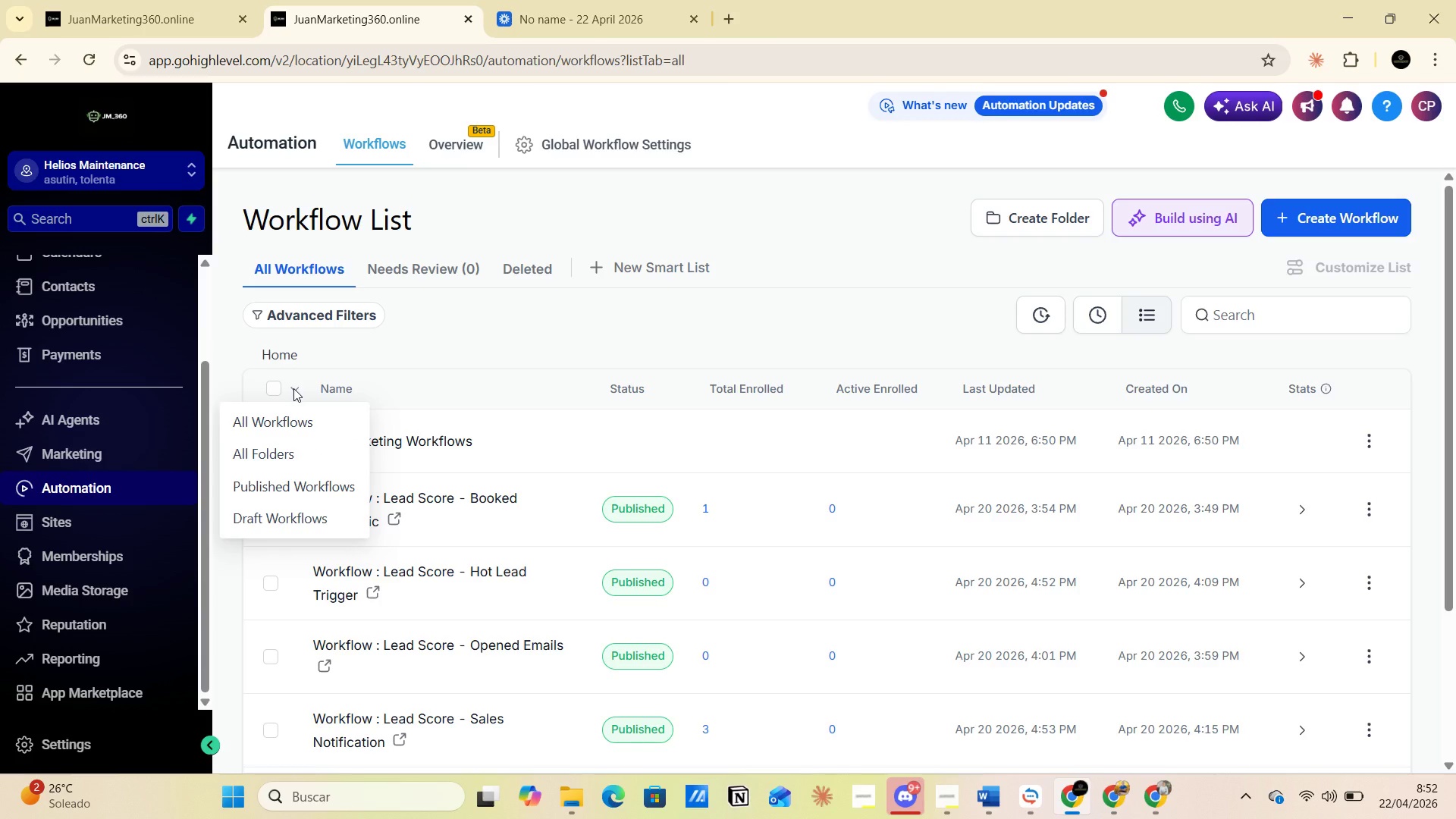 
left_click([293, 388])
 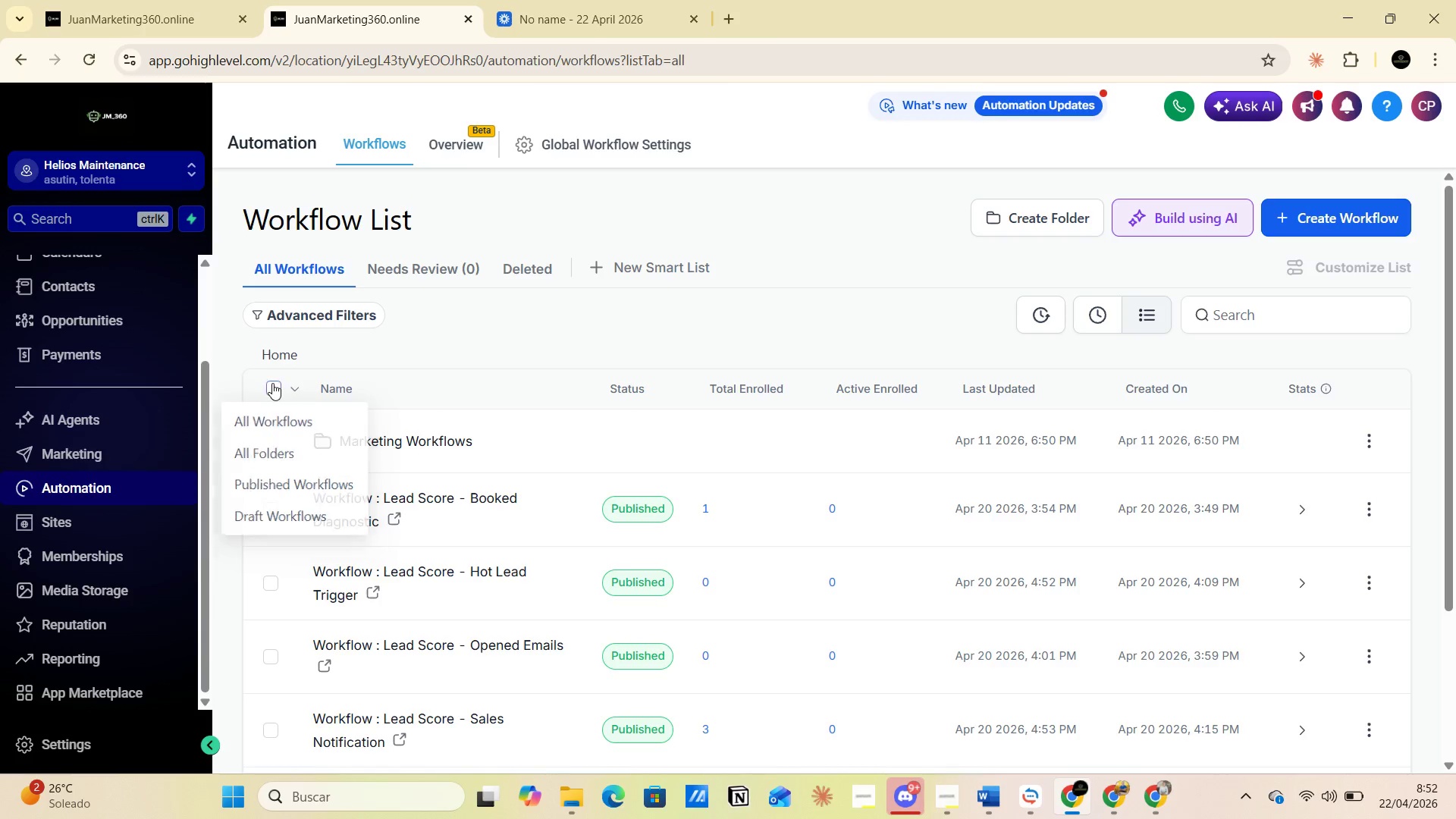 
left_click([272, 381])
 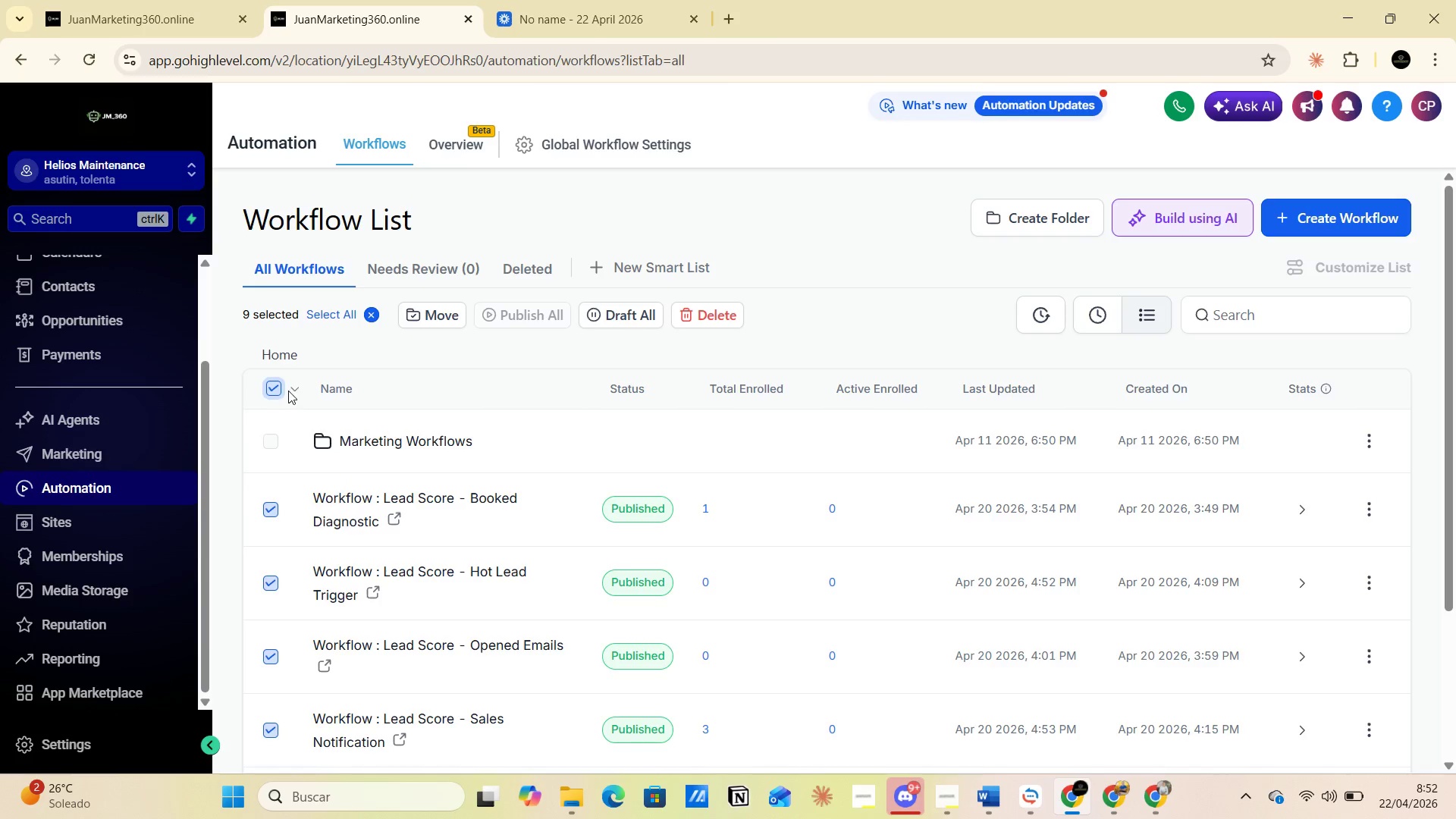 
left_click([288, 391])
 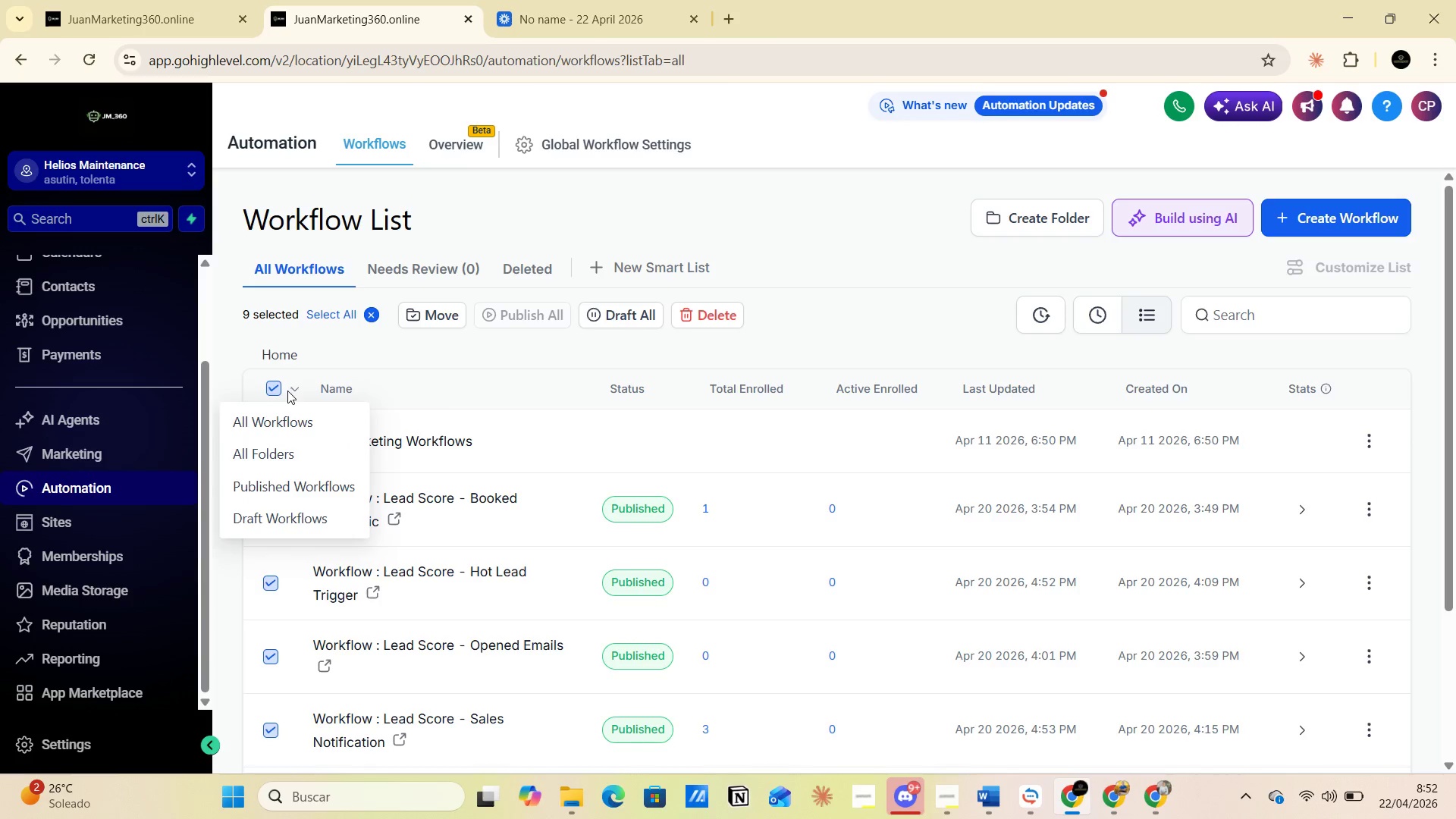 
left_click([275, 391])
 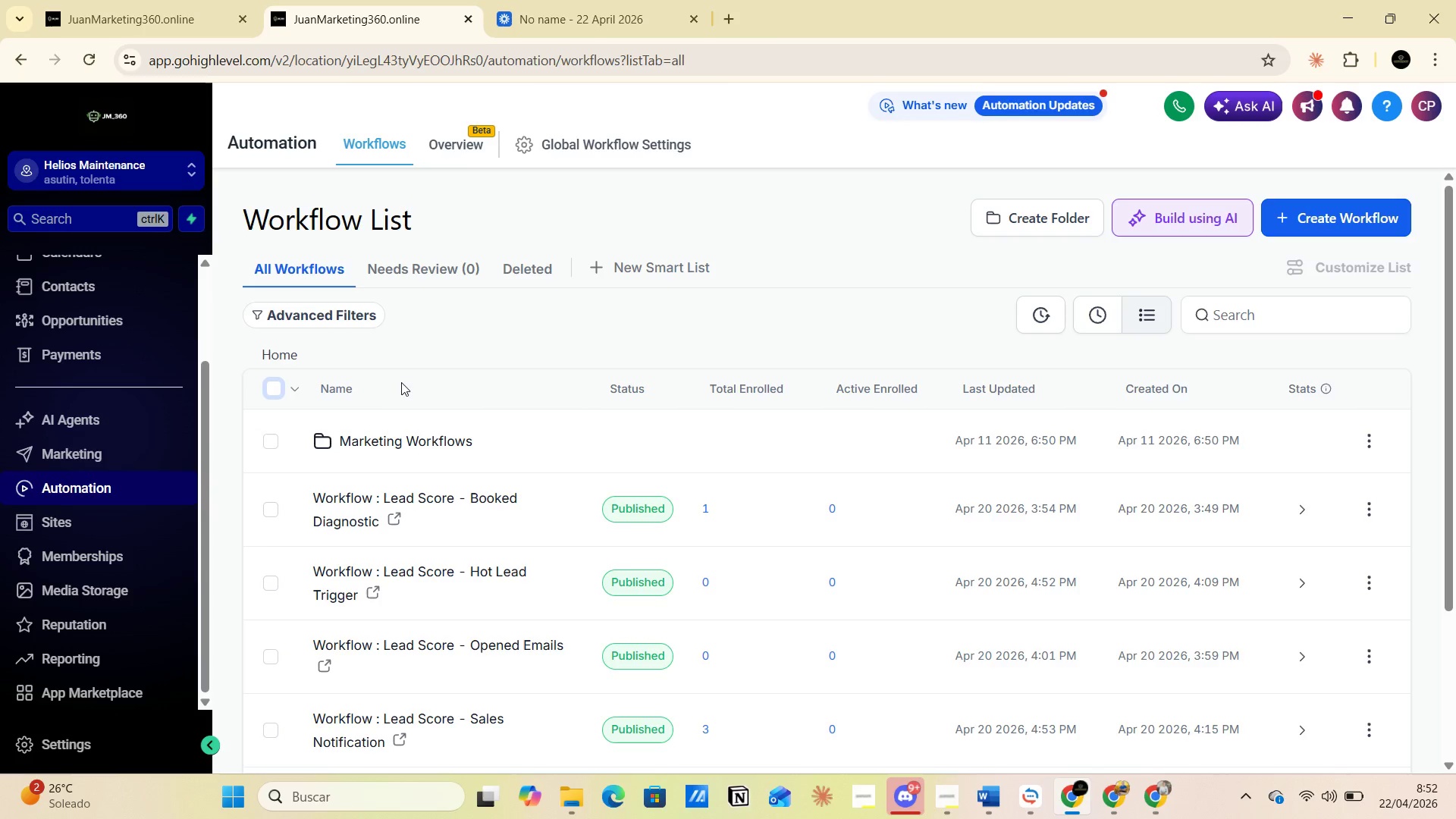 
scroll: coordinate [428, 422], scroll_direction: down, amount: 6.0
 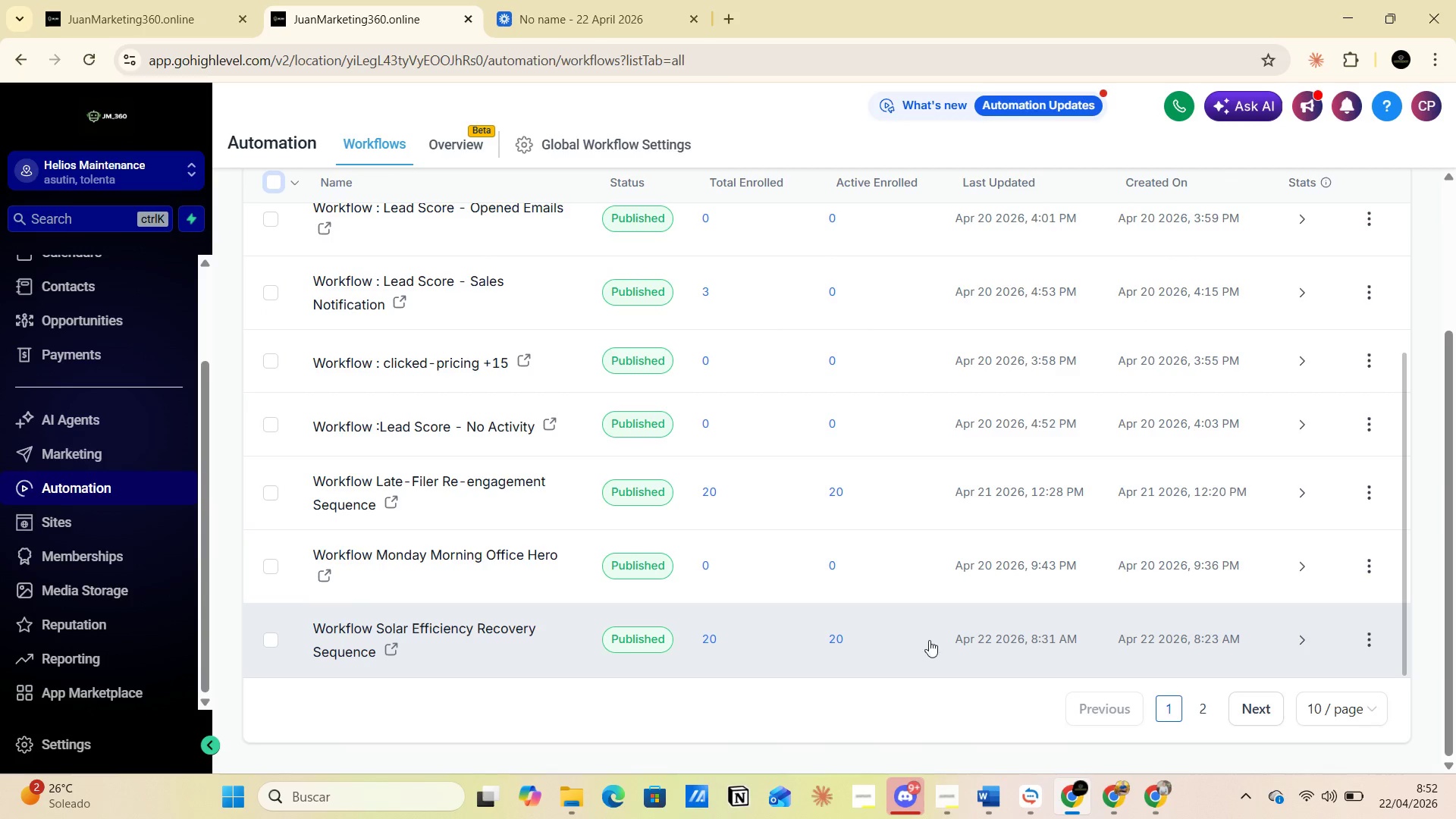 
wait(9.98)
 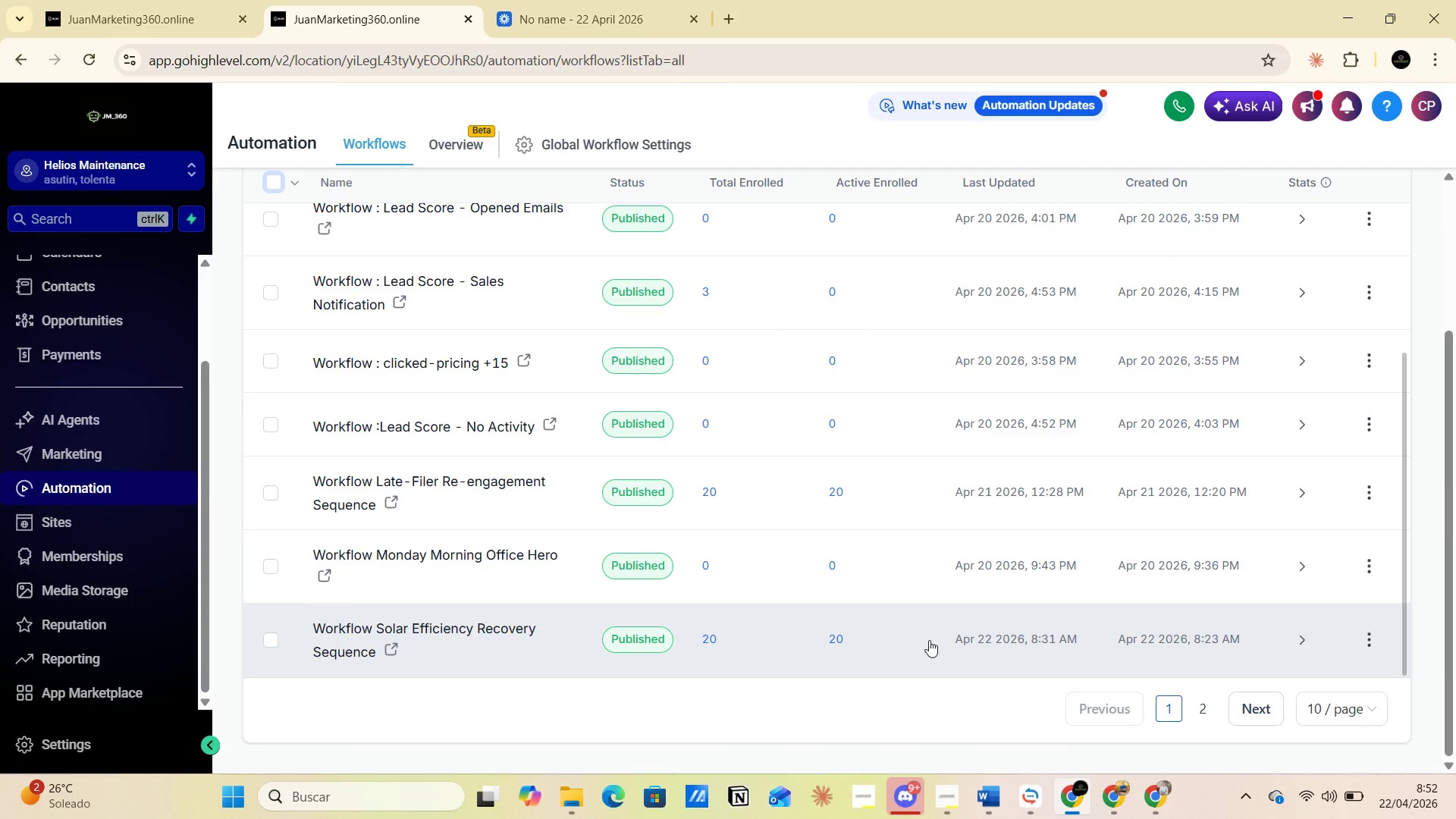 
left_click([356, 623])
 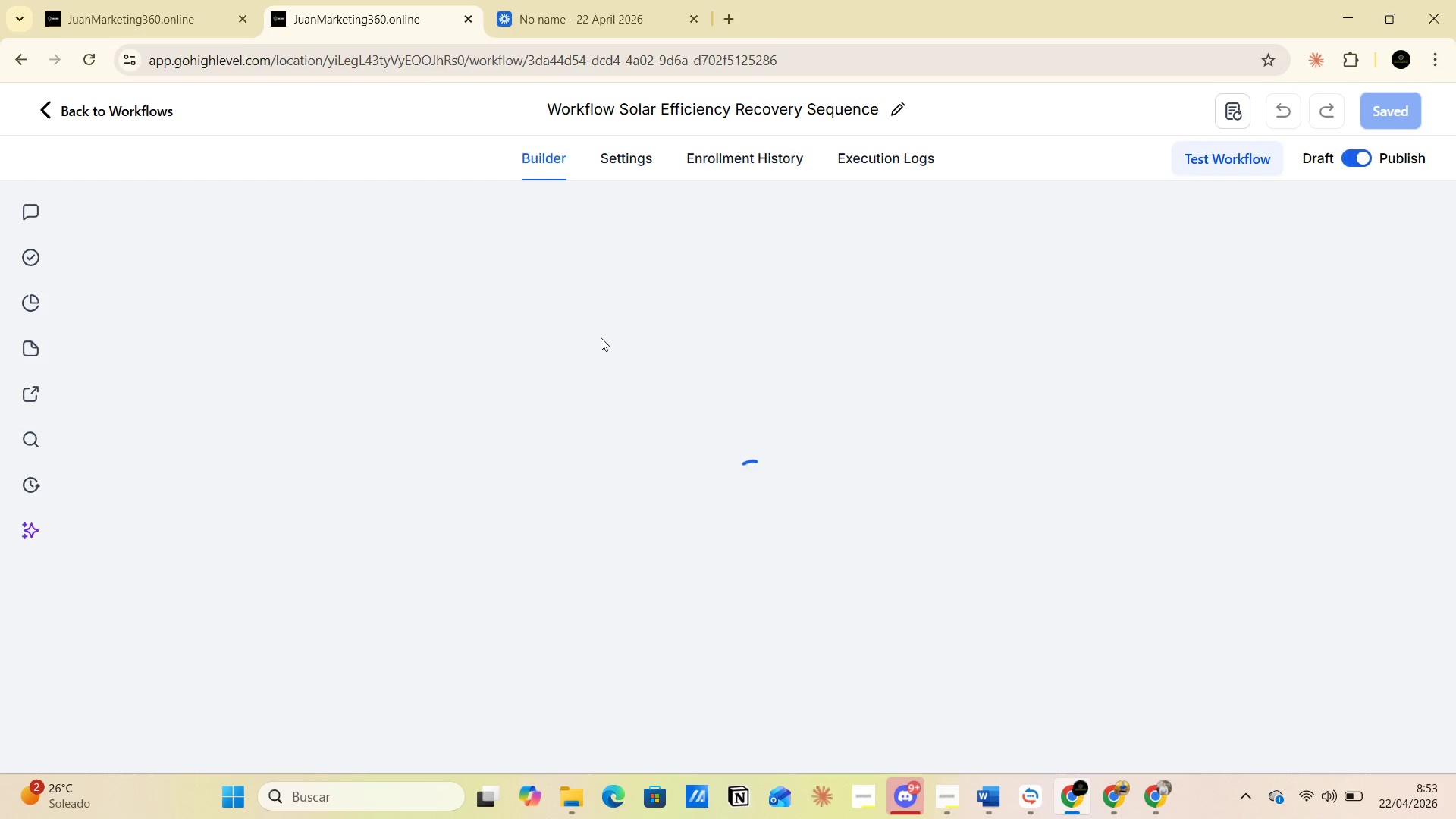 
wait(7.11)
 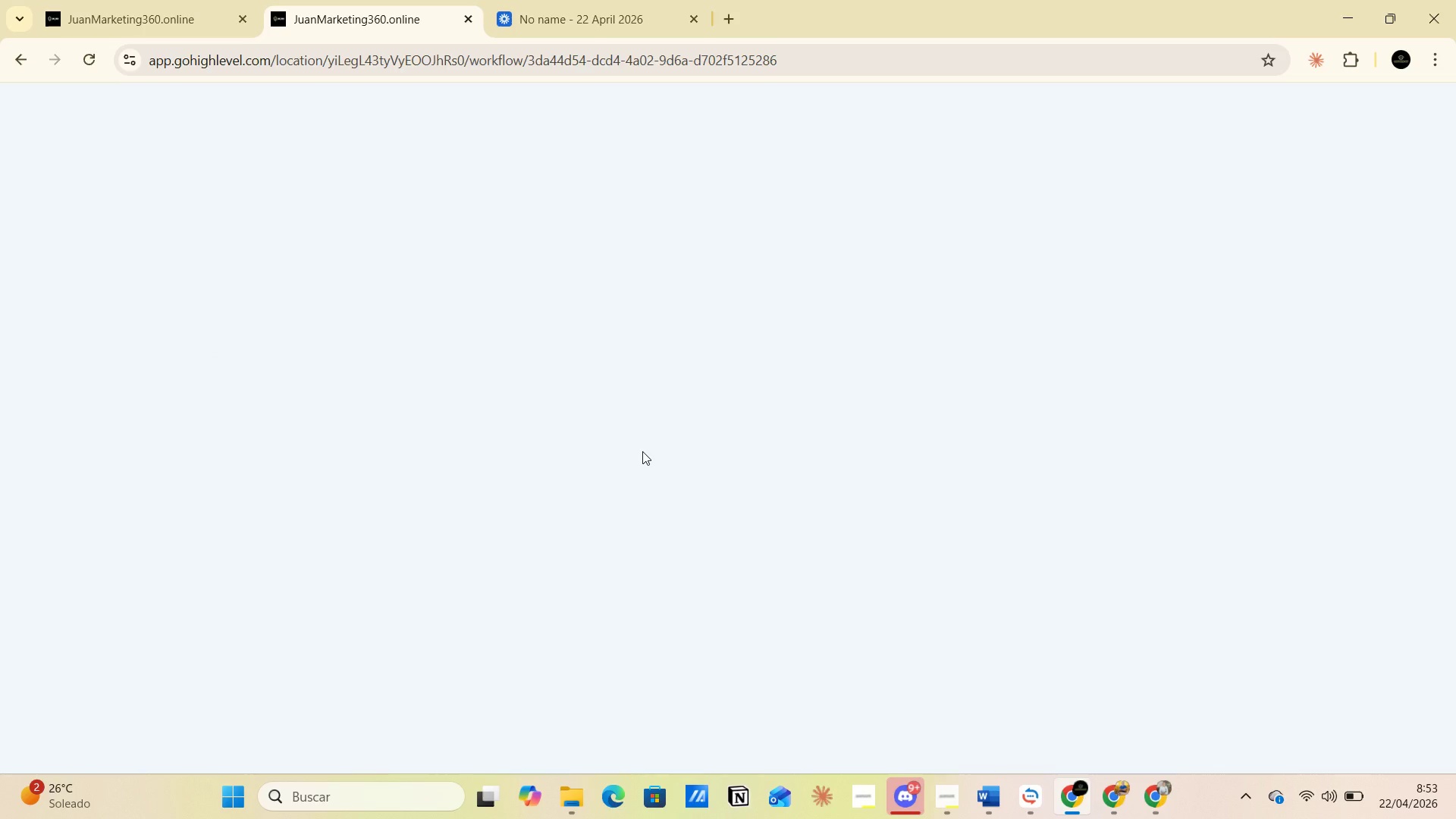 
scroll: coordinate [1014, 457], scroll_direction: up, amount: 6.0
 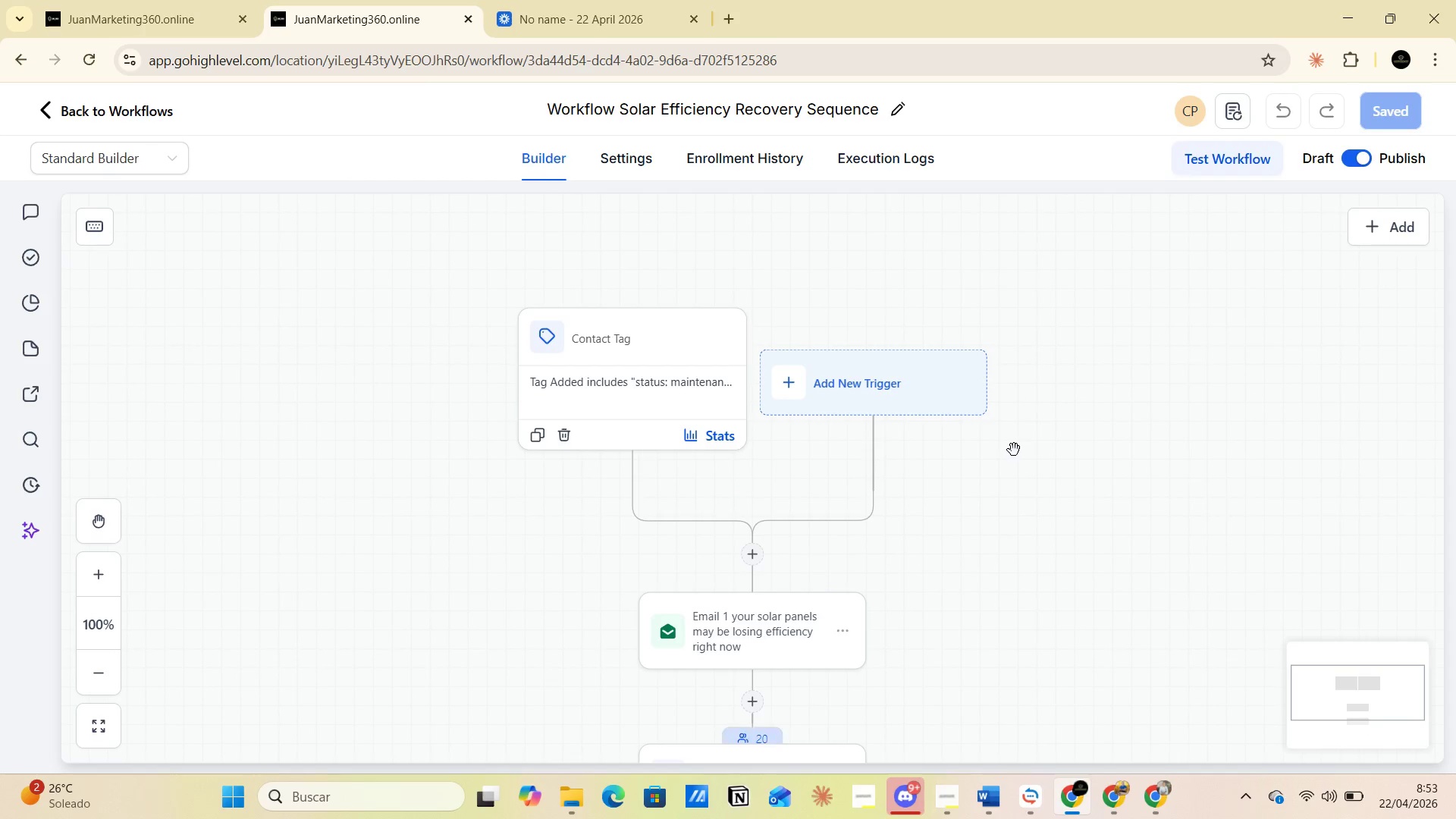 
scroll: coordinate [755, 563], scroll_direction: down, amount: 15.0
 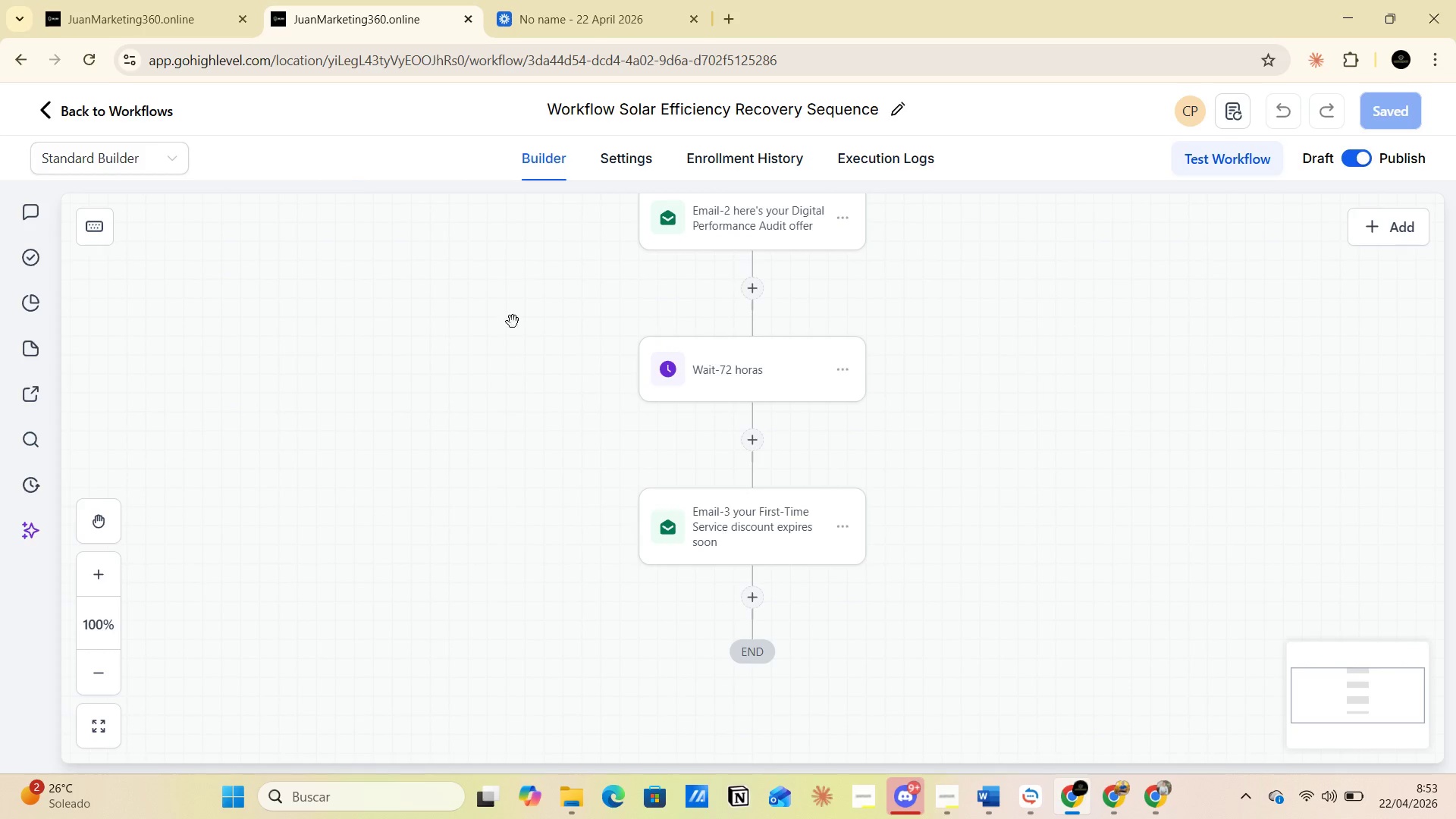 
left_click([173, 0])
 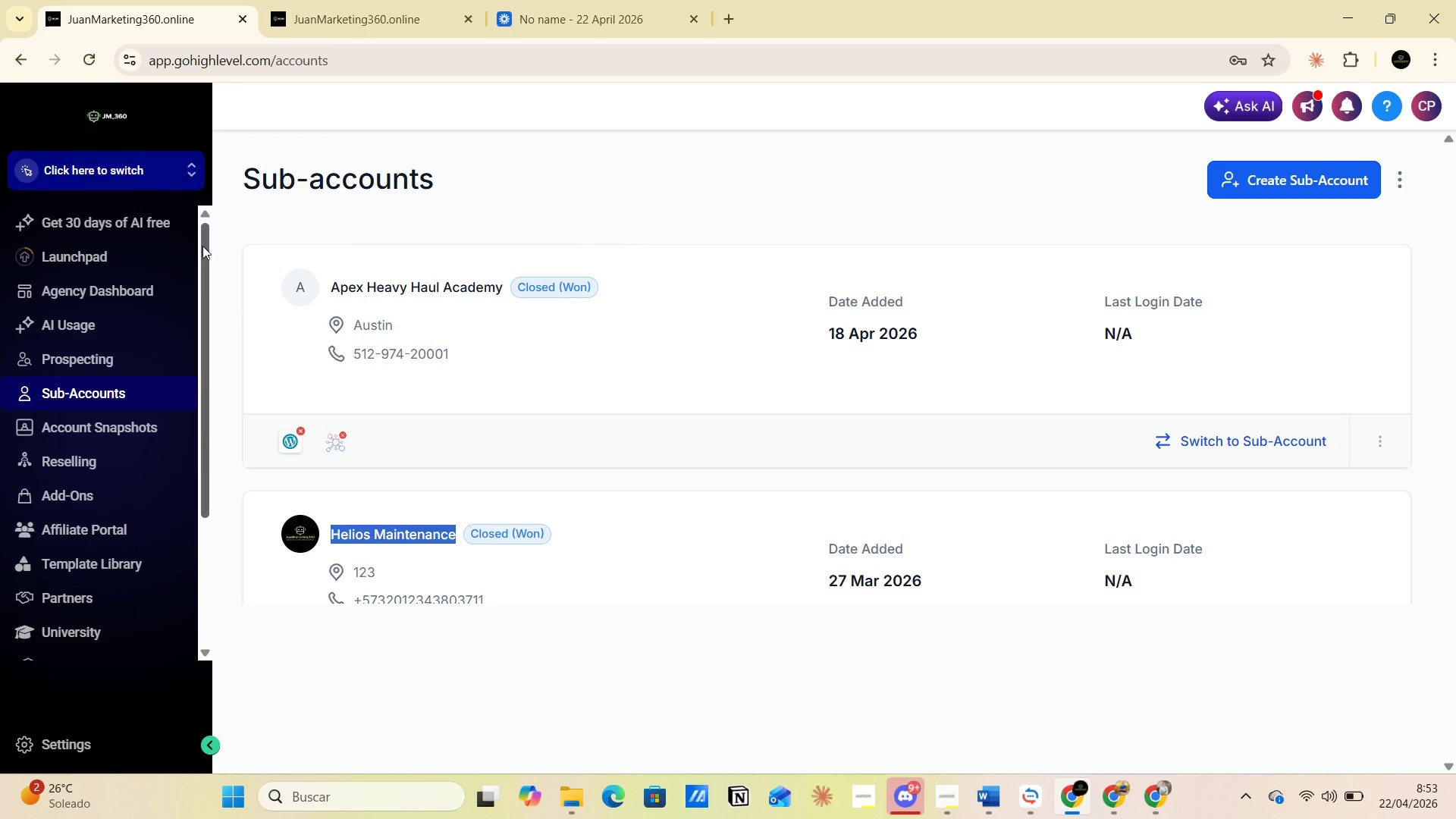 
left_click([165, 178])
 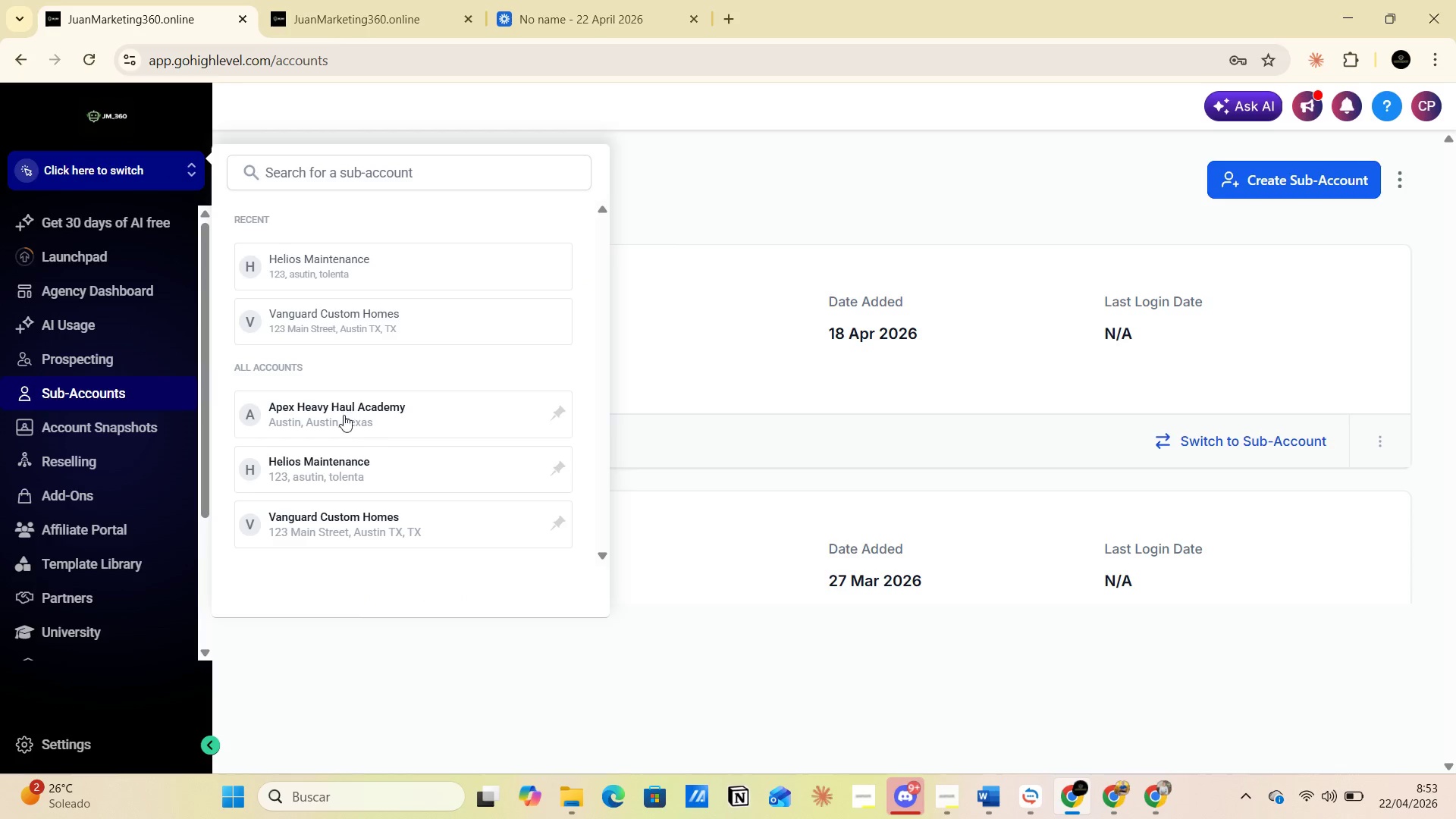 
left_click([323, 468])
 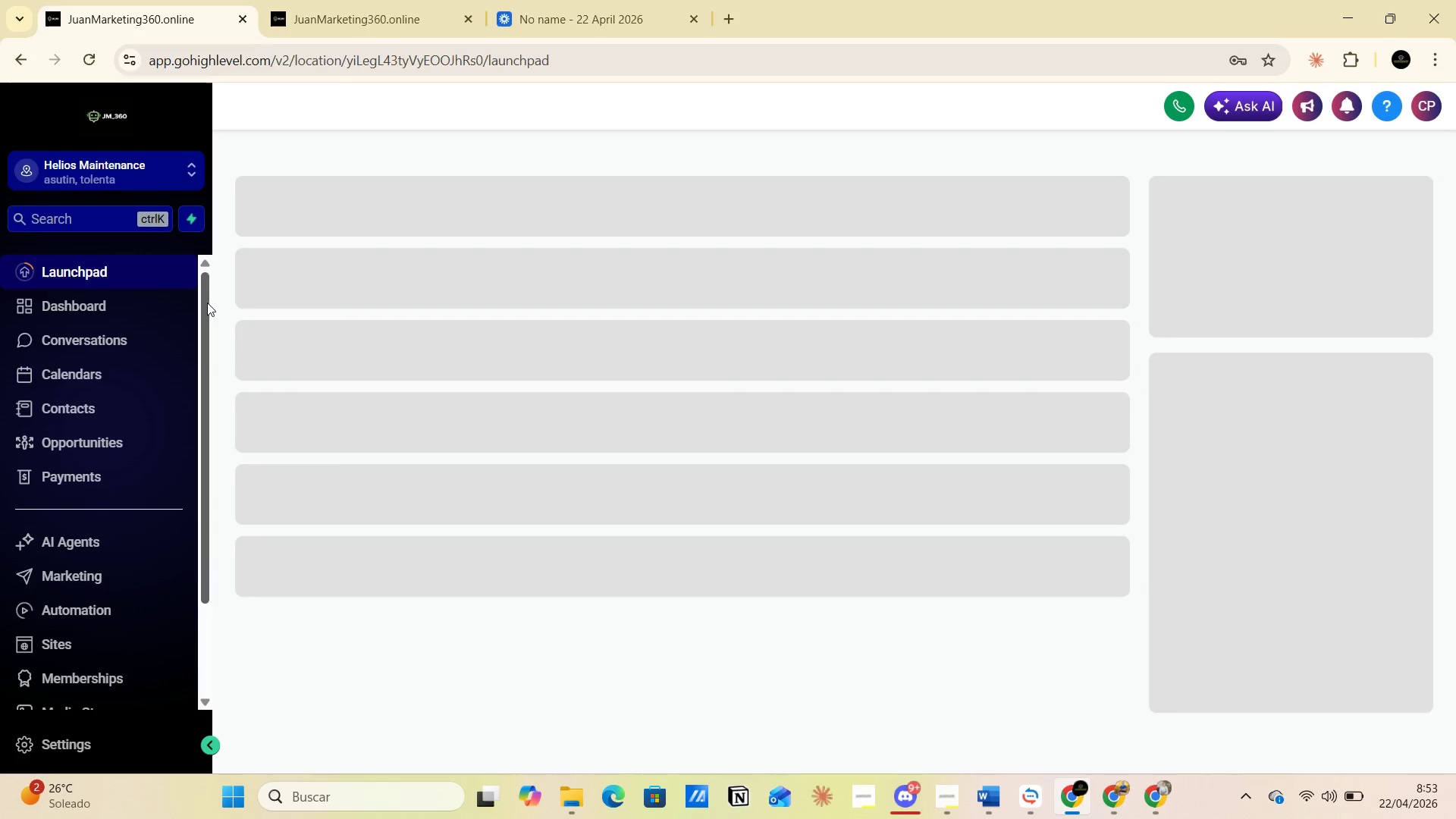 
left_click_drag(start_coordinate=[206, 305], to_coordinate=[199, 438])
 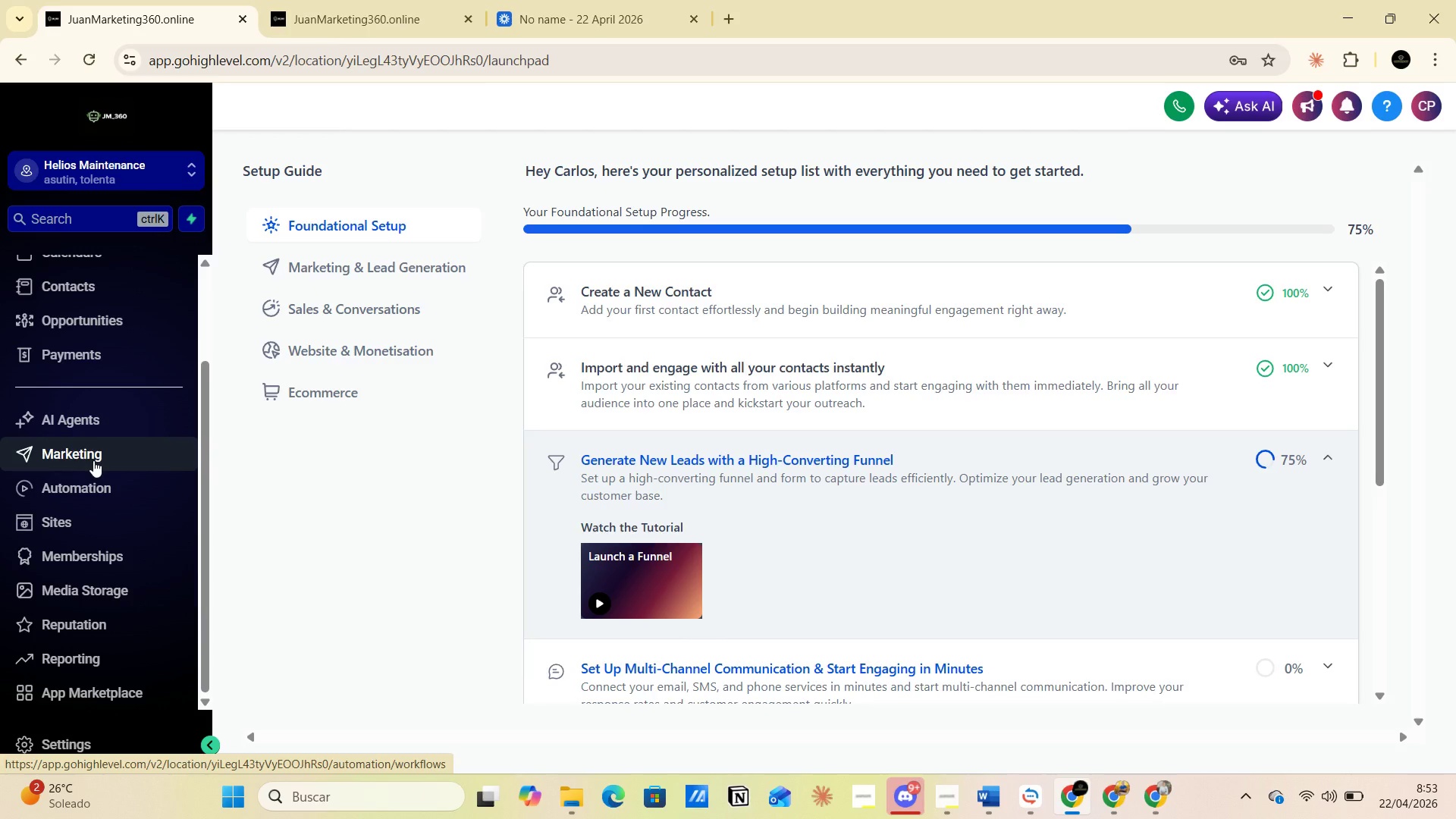 
wait(7.53)
 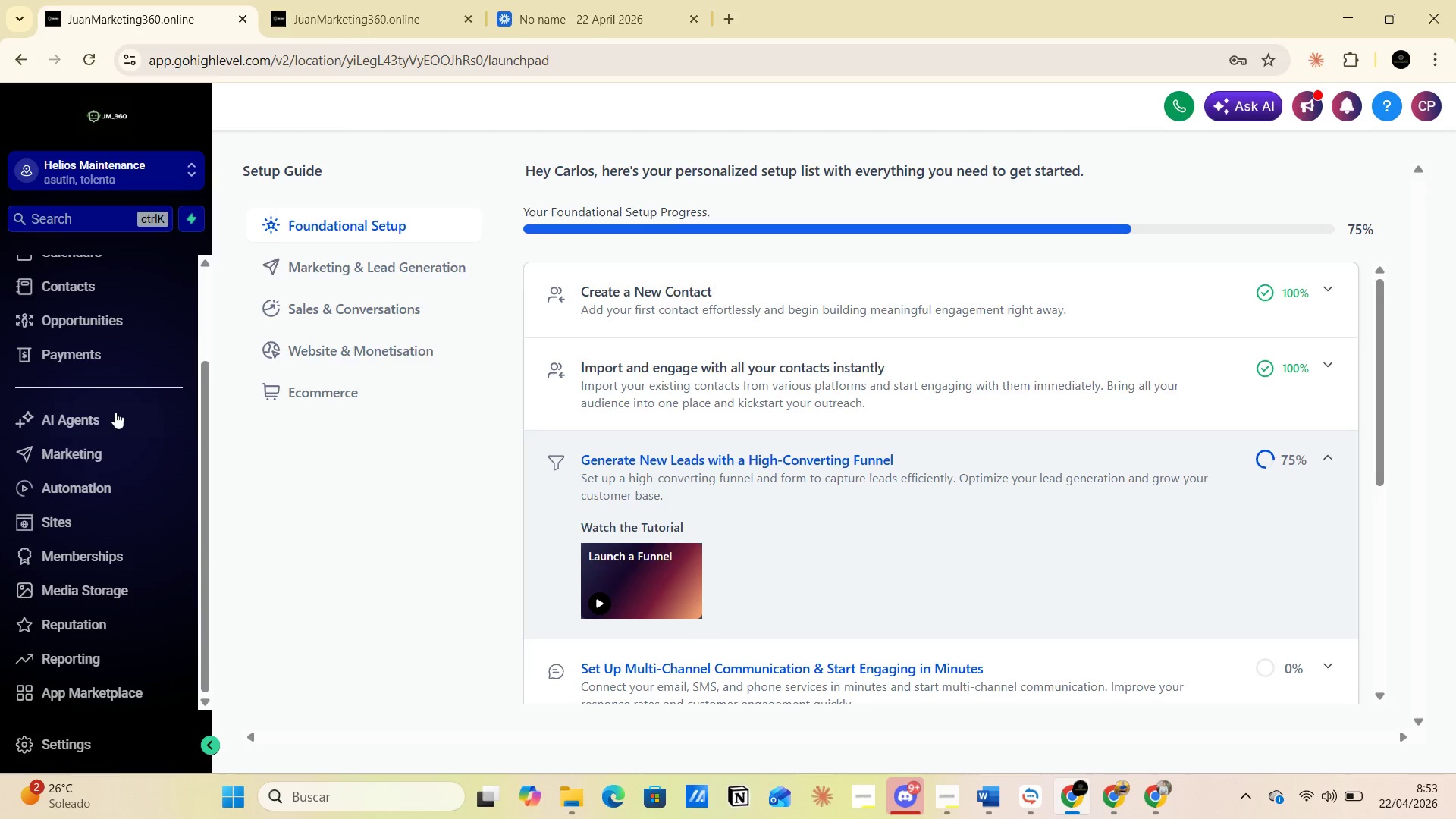 
scroll: coordinate [98, 410], scroll_direction: up, amount: 1.0
 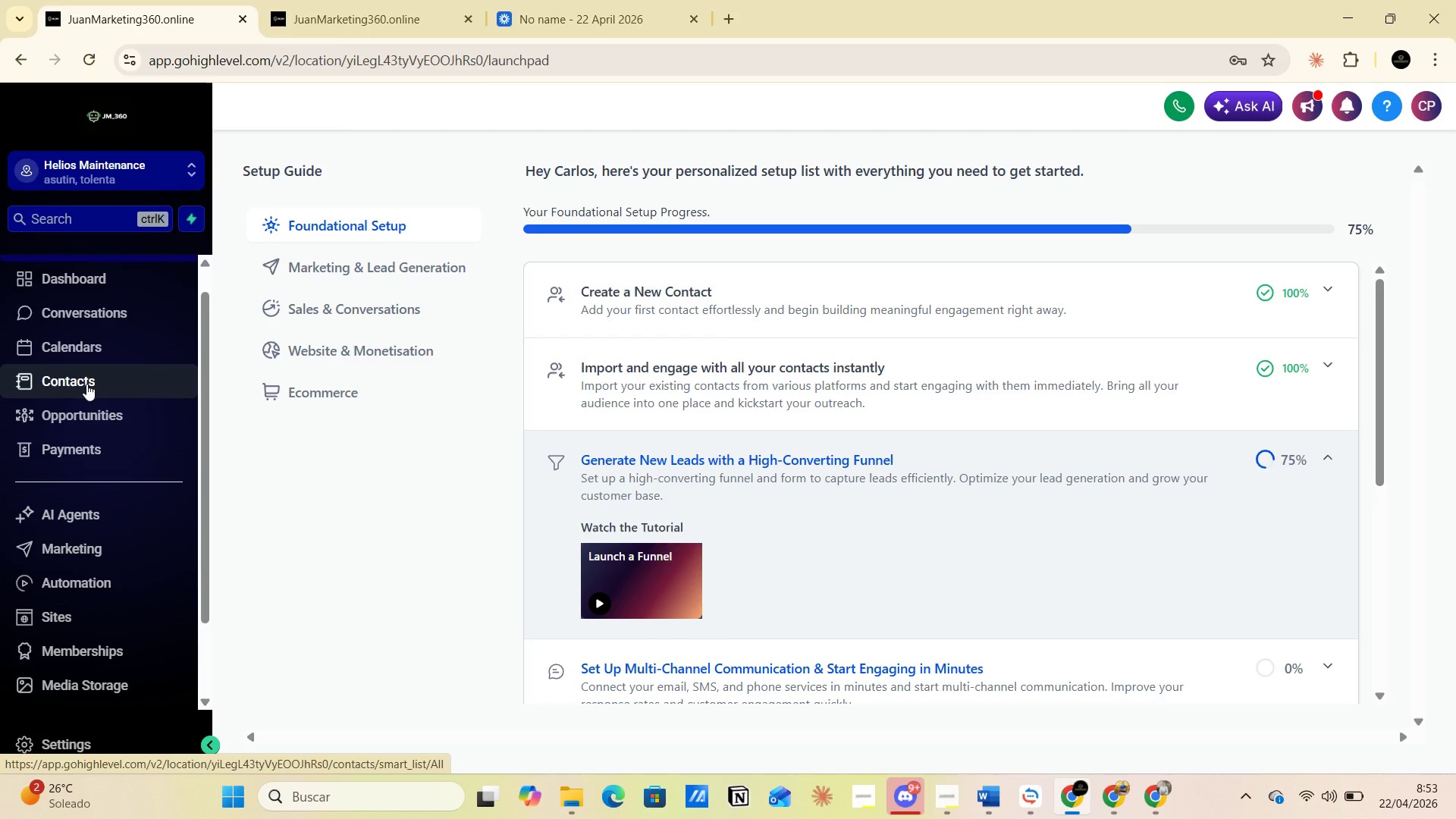 
wait(6.19)
 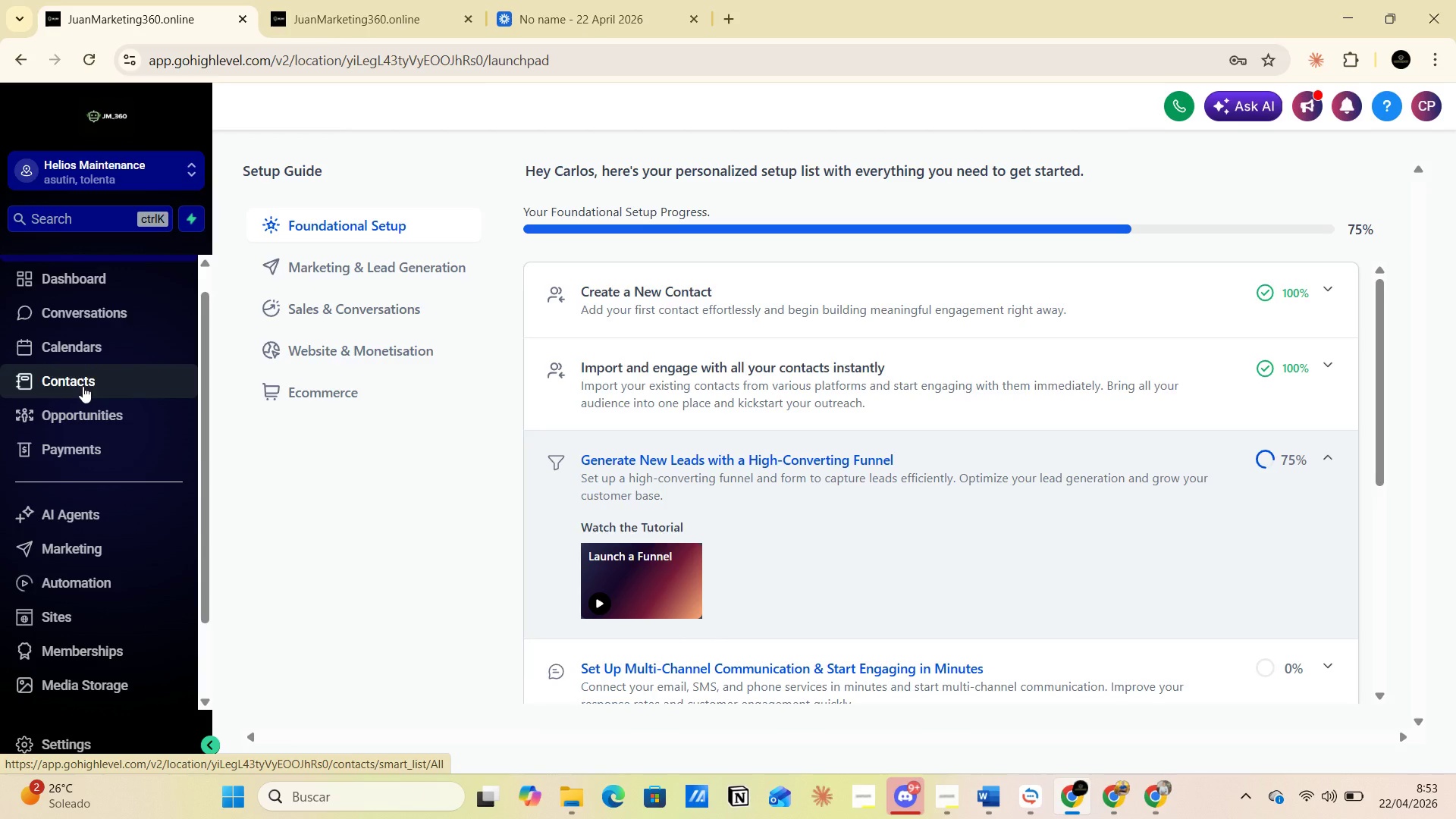 
left_click([993, 794])
 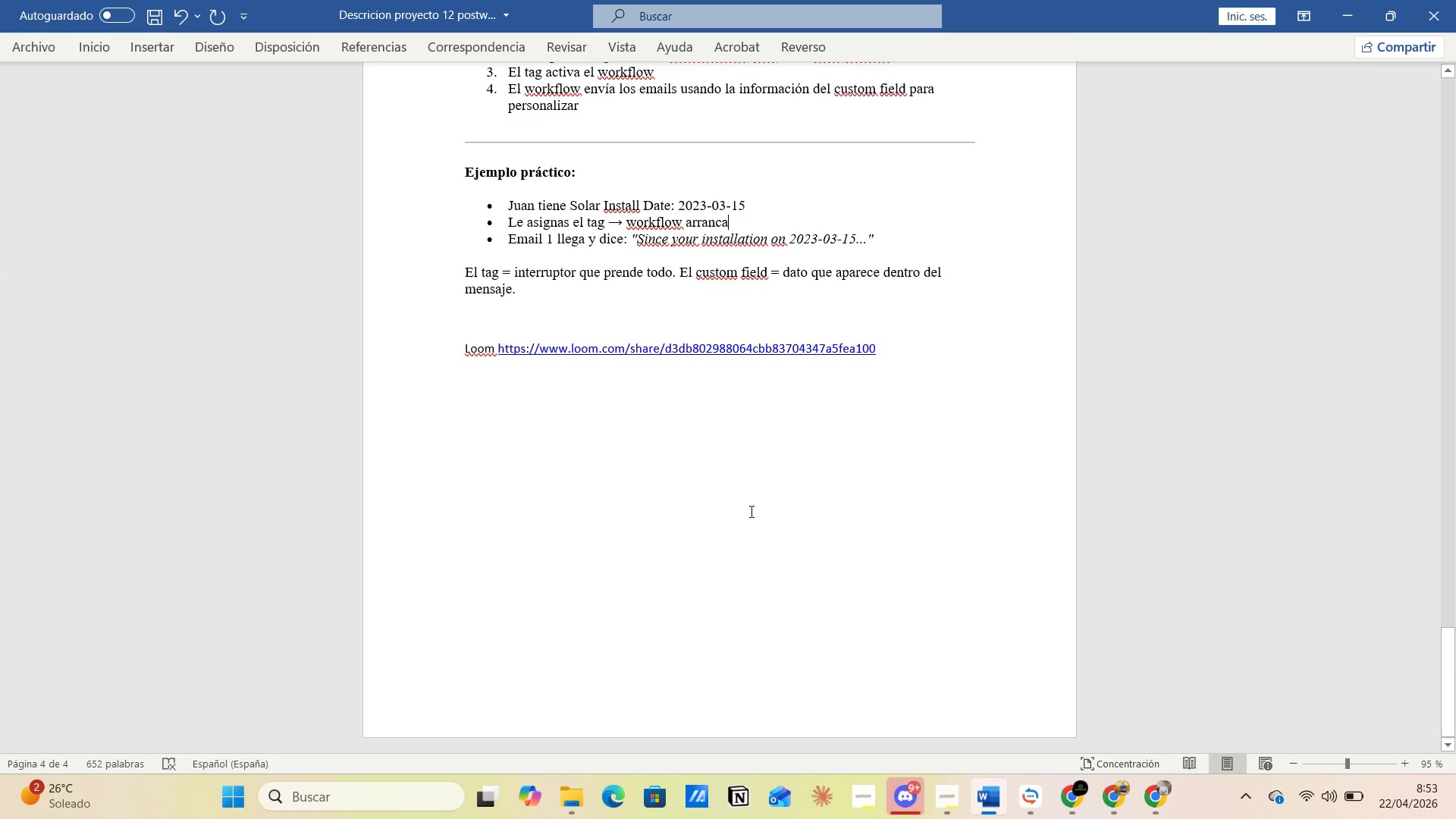 
scroll: coordinate [738, 488], scroll_direction: up, amount: 12.0
 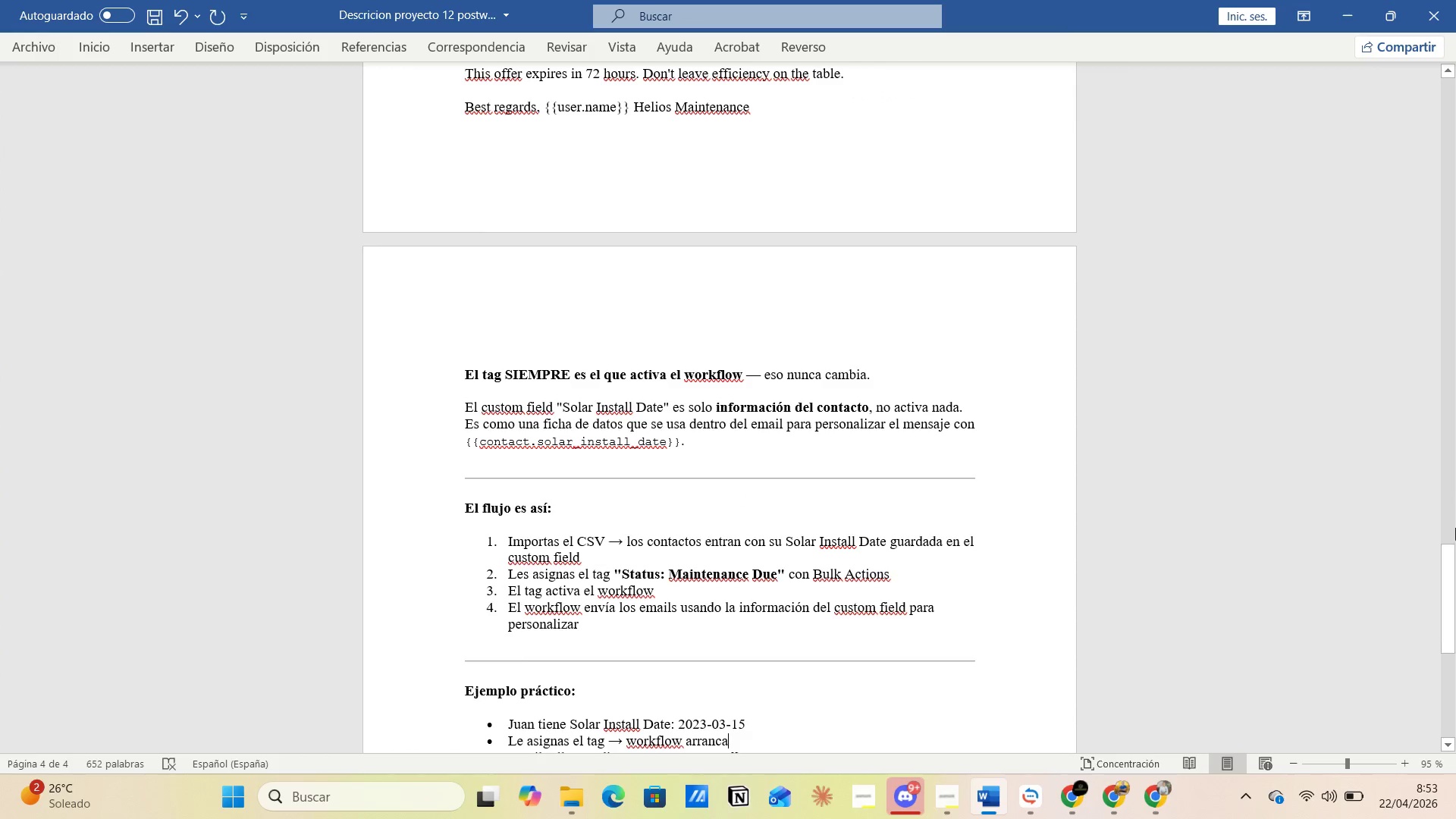 
left_click_drag(start_coordinate=[1454, 582], to_coordinate=[1455, 95])
 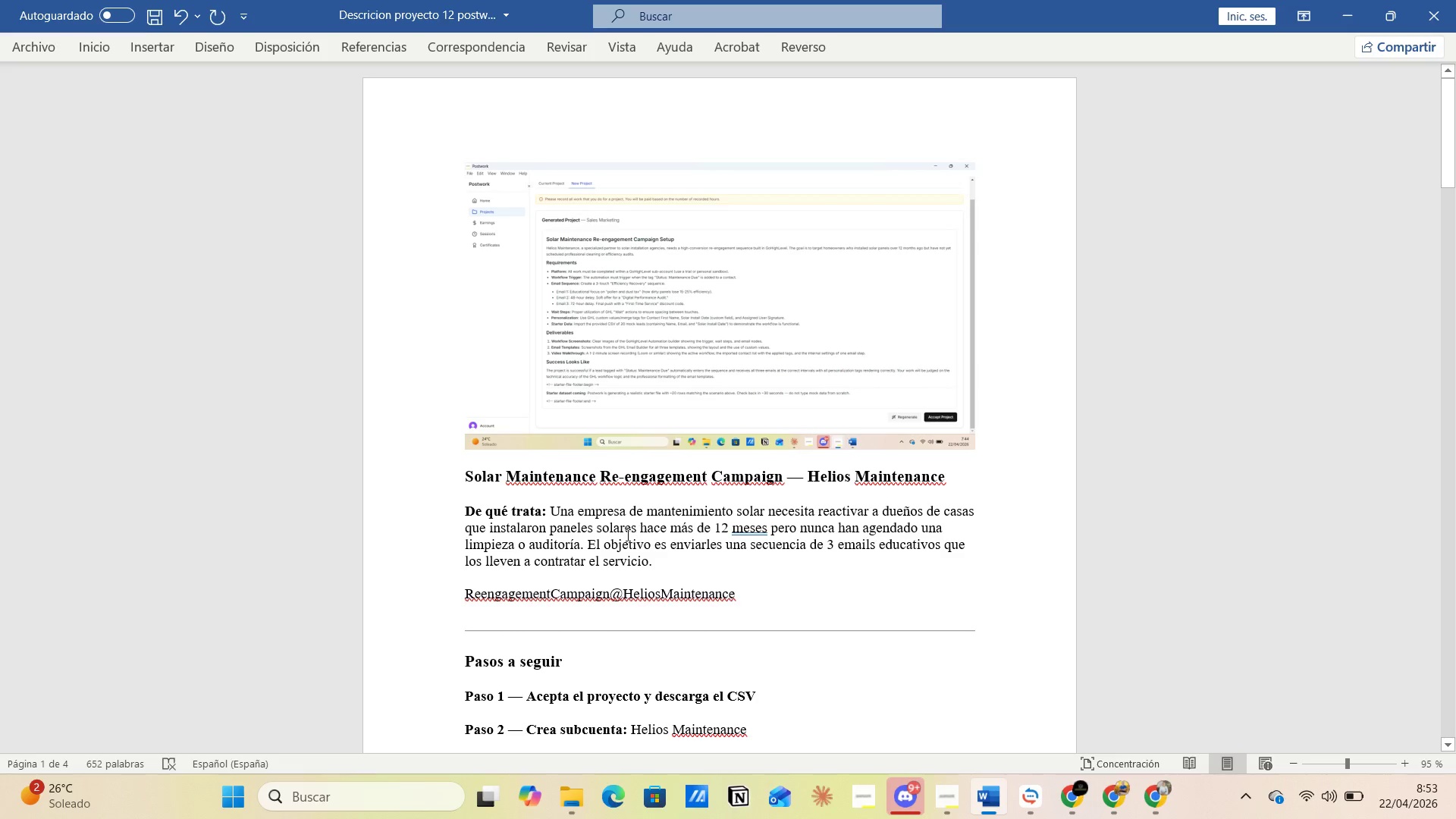 
wait(5.64)
 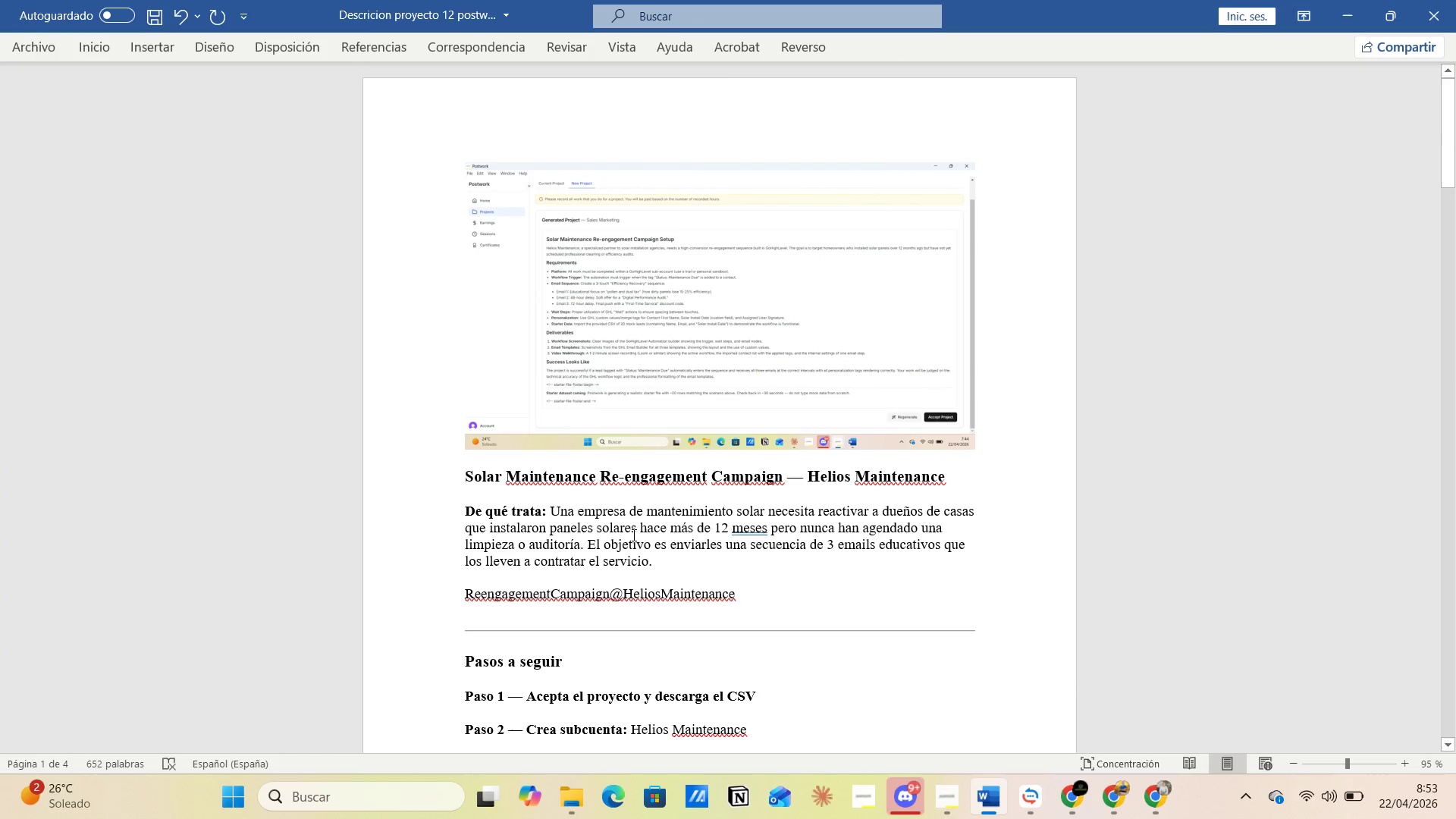 
left_click_drag(start_coordinate=[551, 529], to_coordinate=[658, 568])
 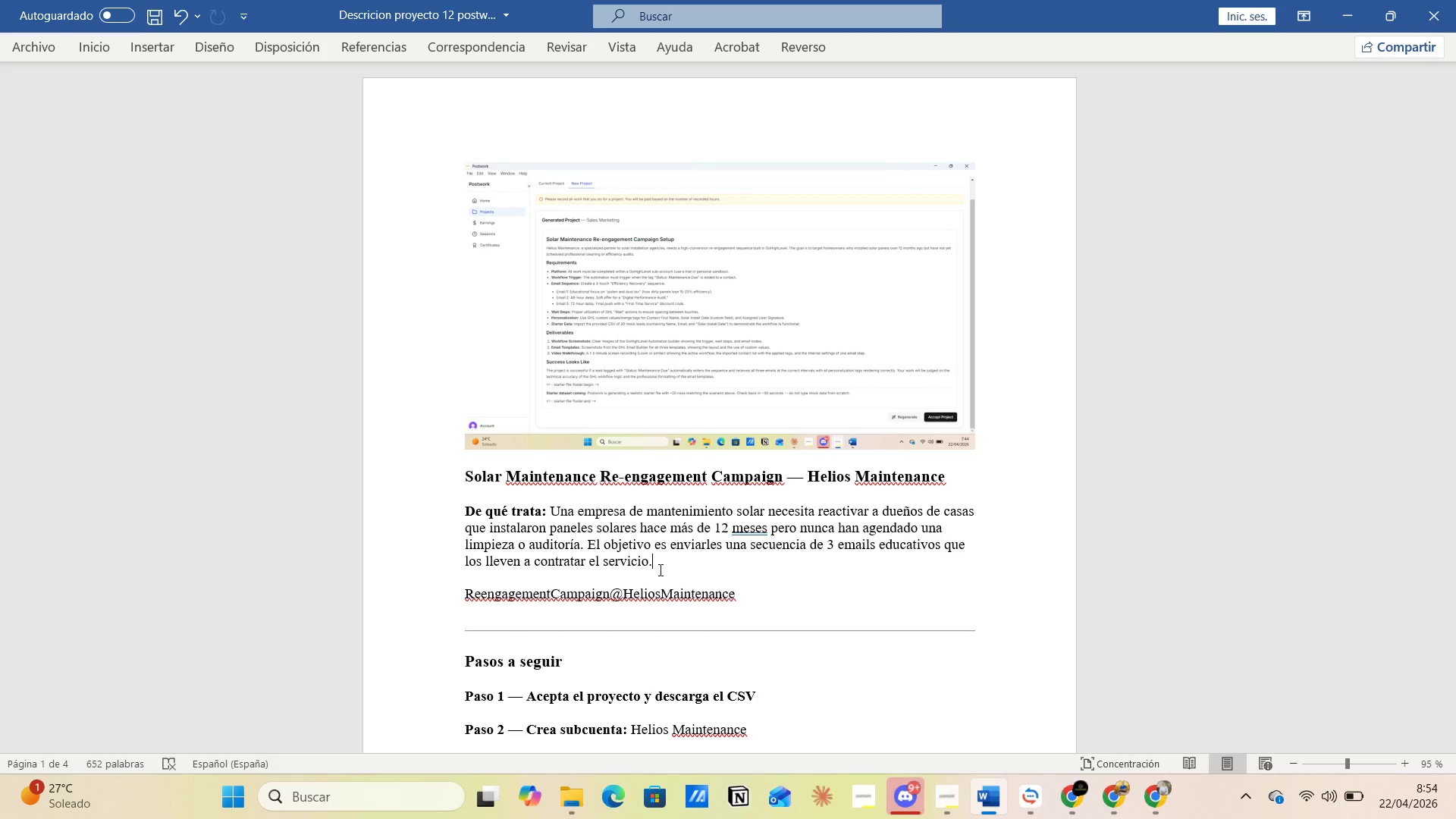 
wait(28.53)
 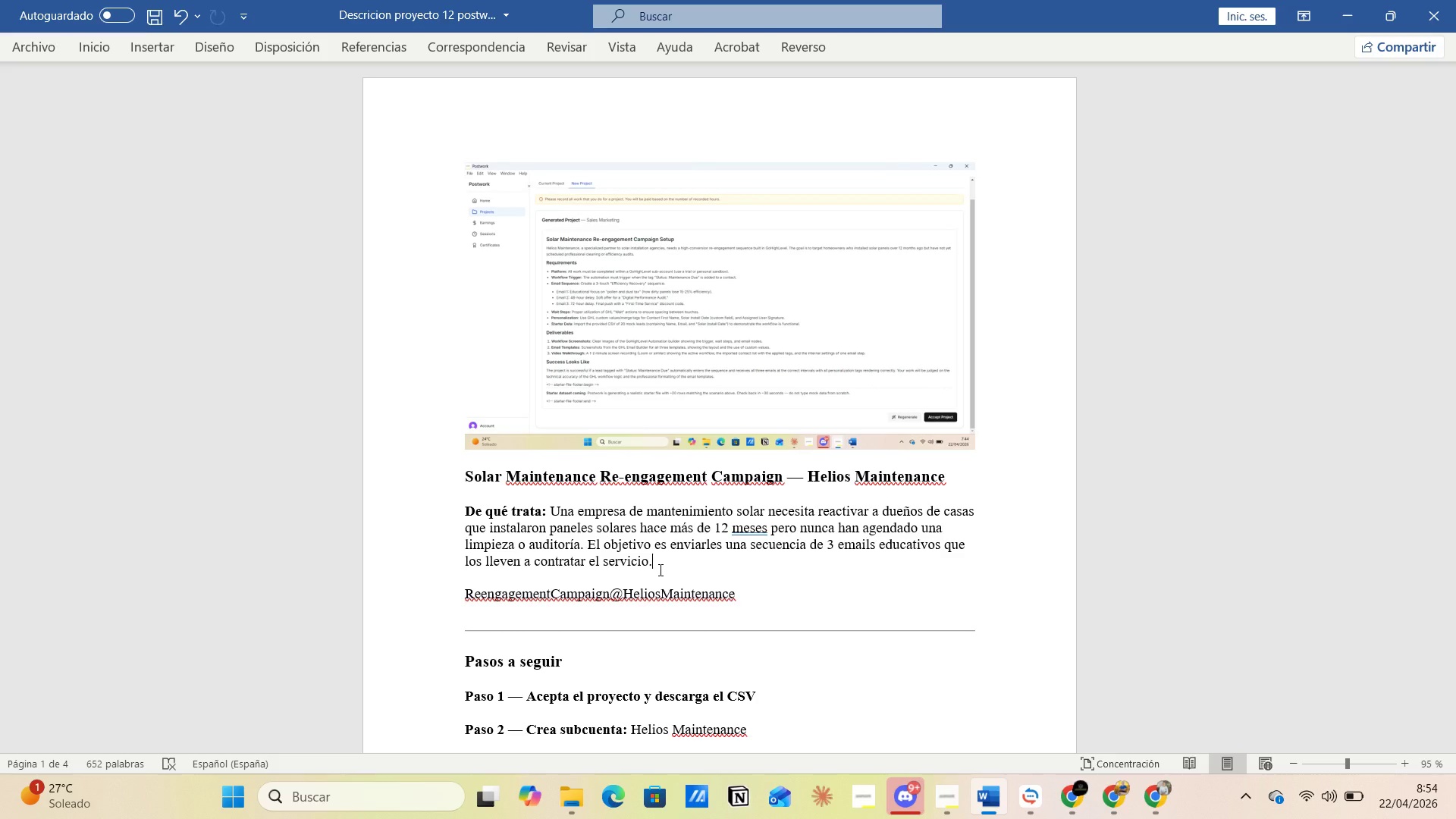 
scroll: coordinate [555, 528], scroll_direction: down, amount: 5.0
 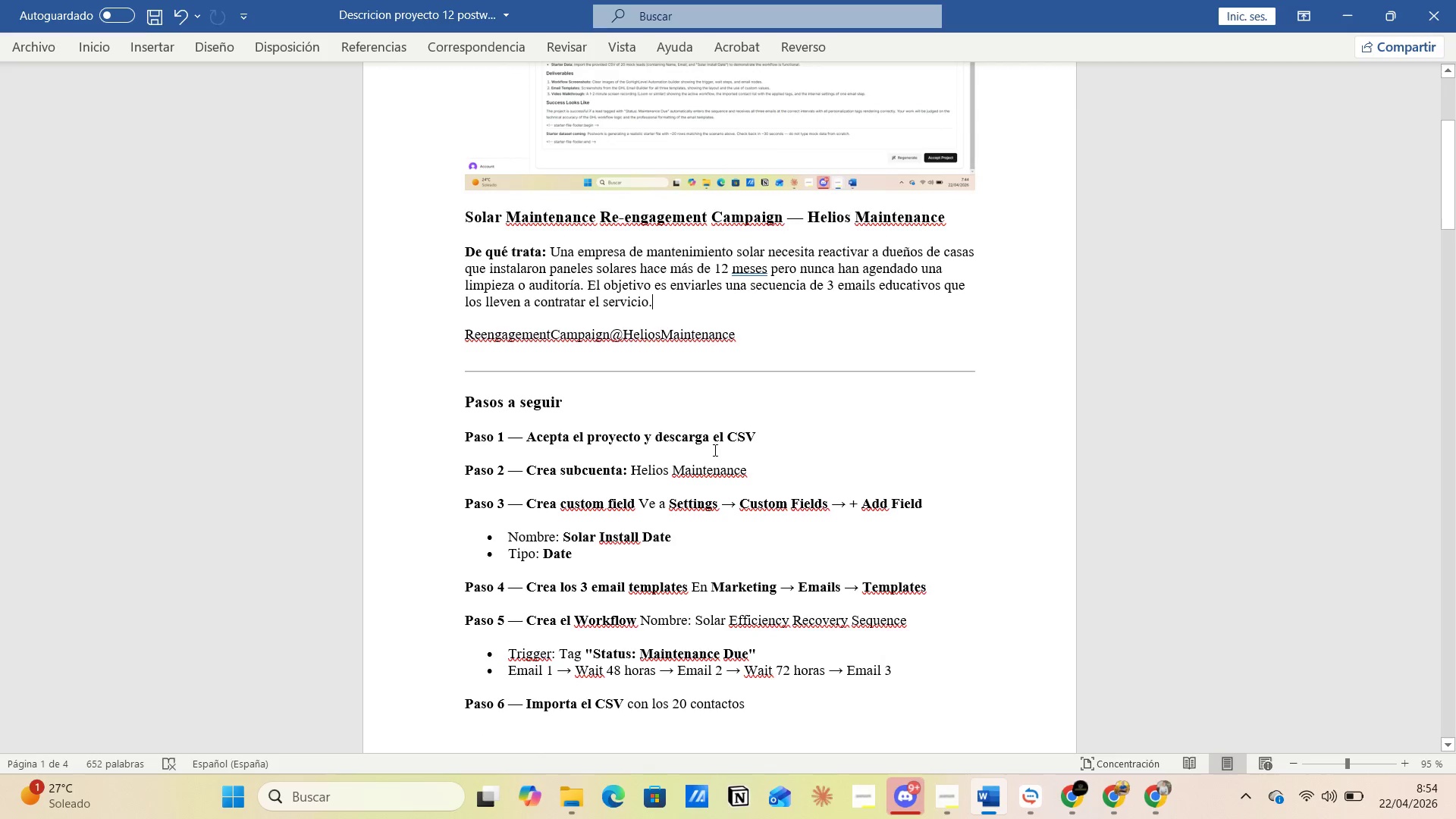 
left_click([718, 441])
 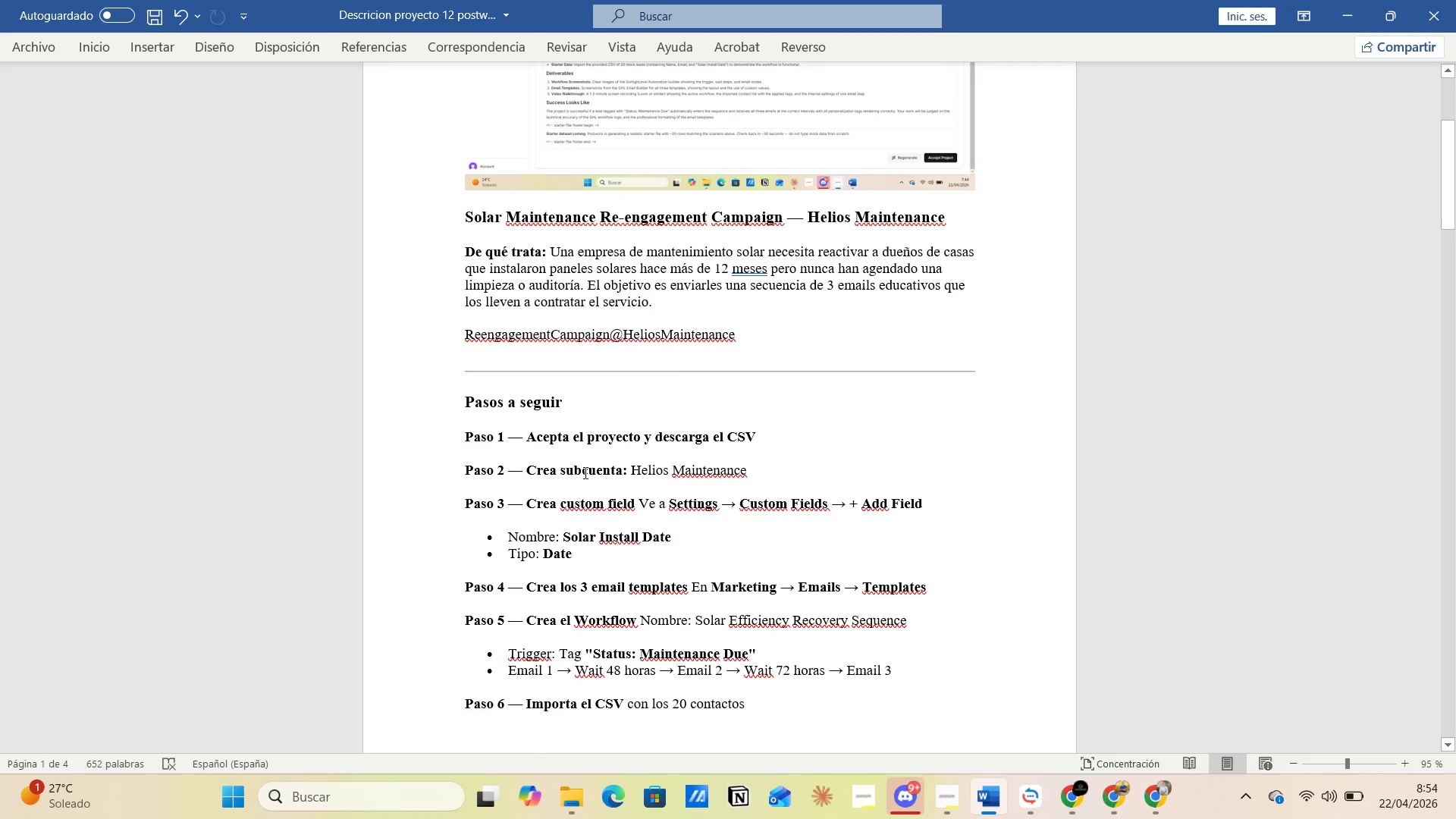 
left_click([646, 469])
 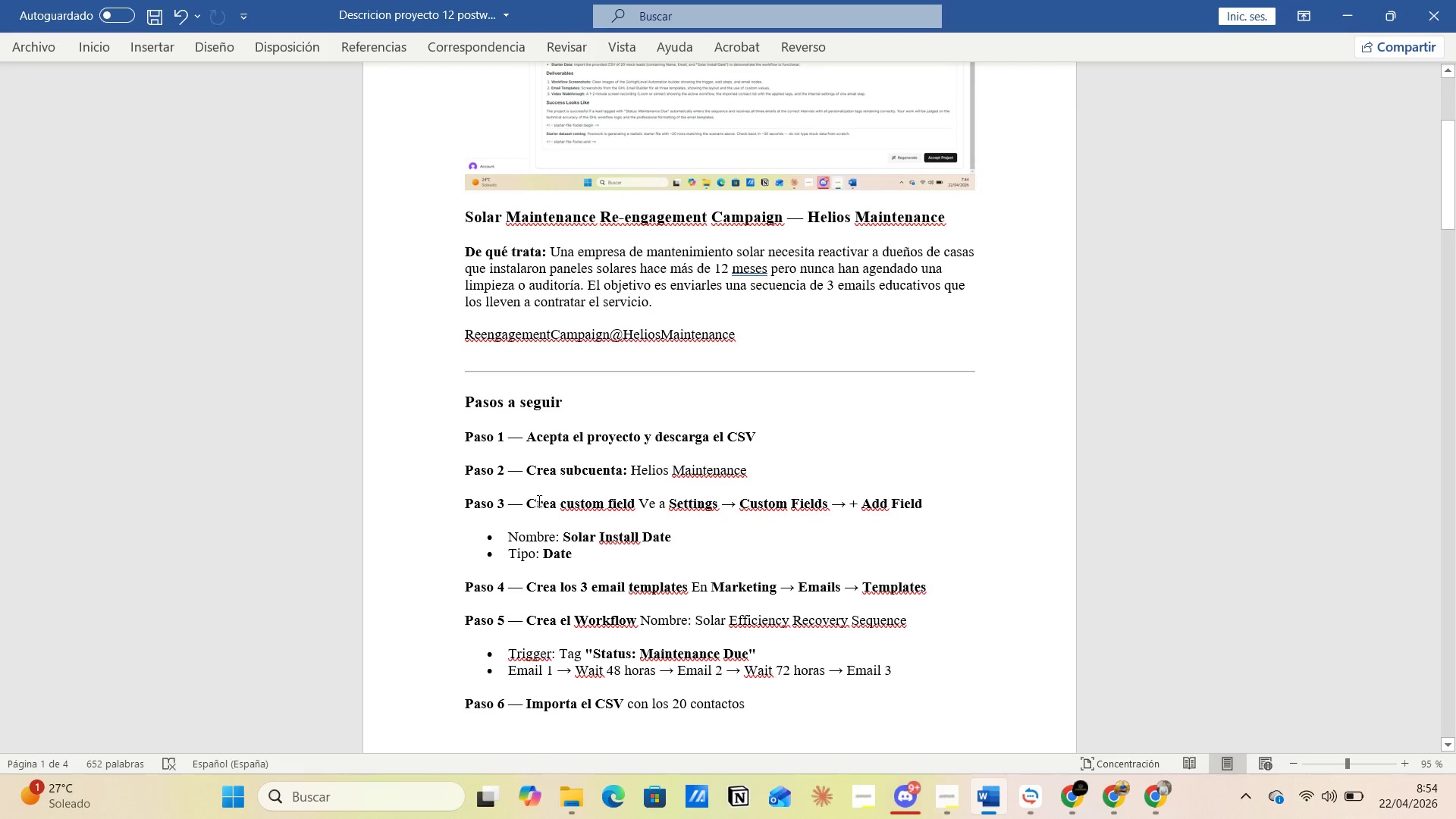 
left_click_drag(start_coordinate=[526, 499], to_coordinate=[658, 507])
 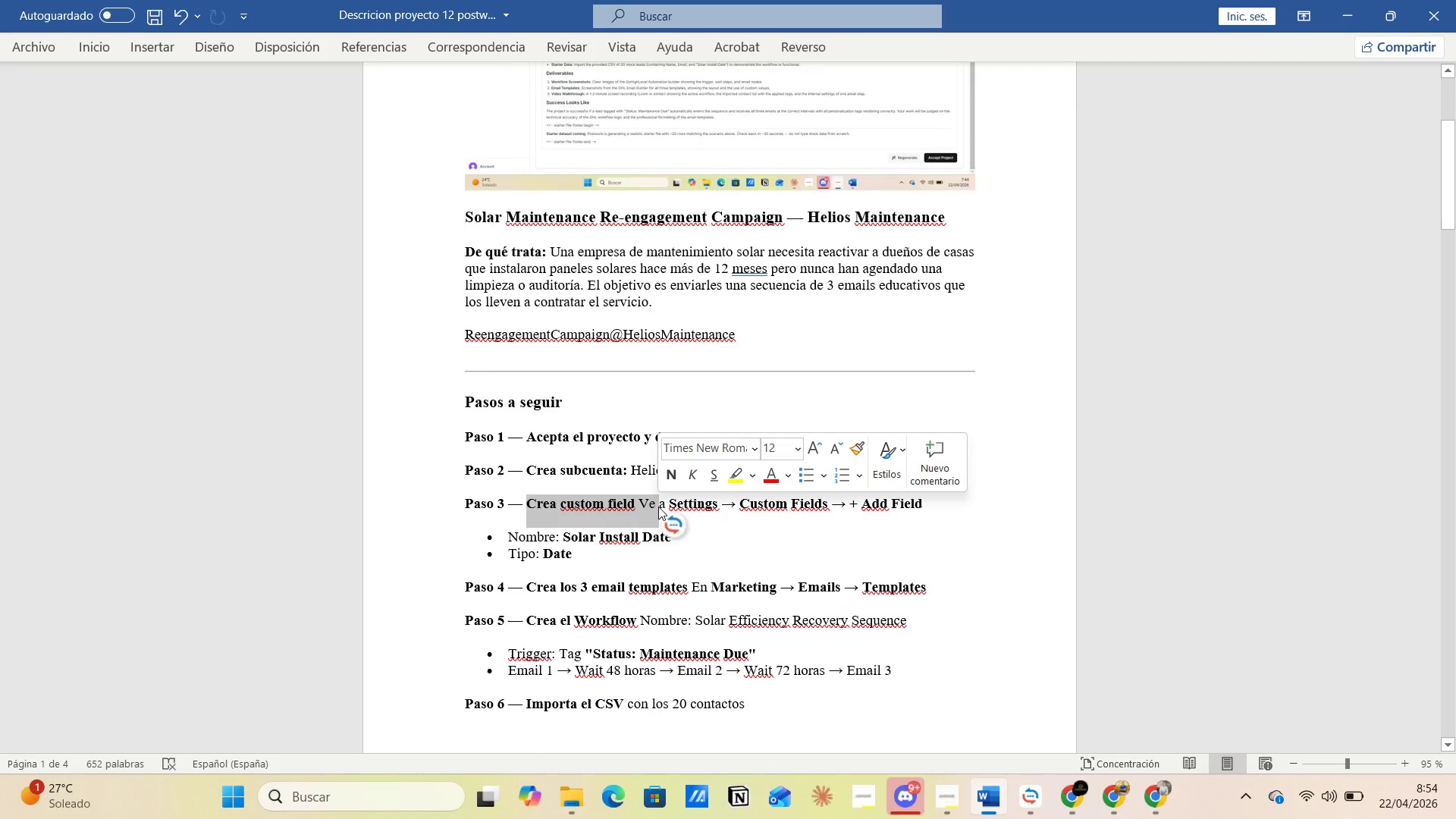 
scroll: coordinate [658, 507], scroll_direction: down, amount: 2.0
 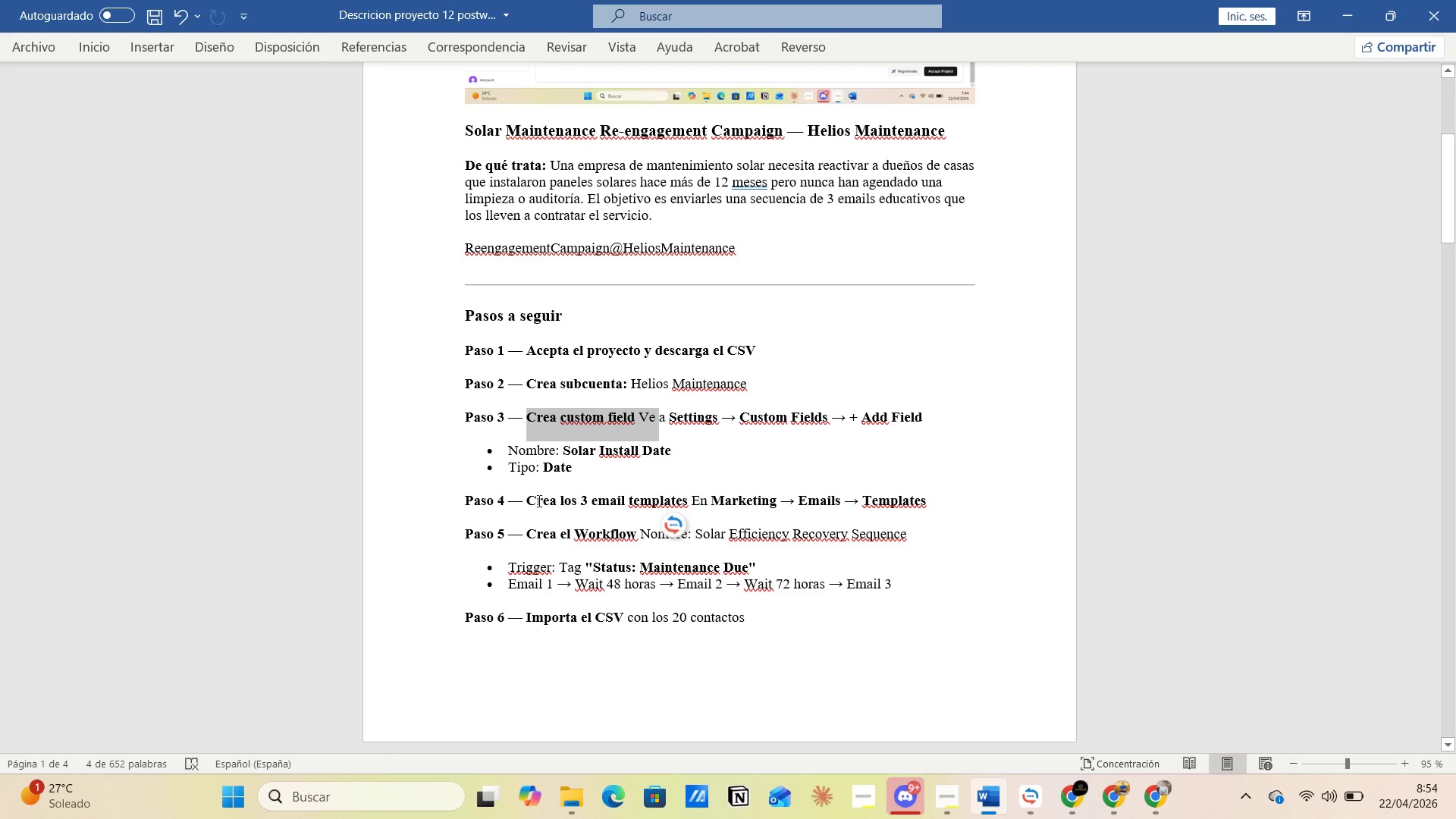 
left_click_drag(start_coordinate=[532, 501], to_coordinate=[753, 504])
 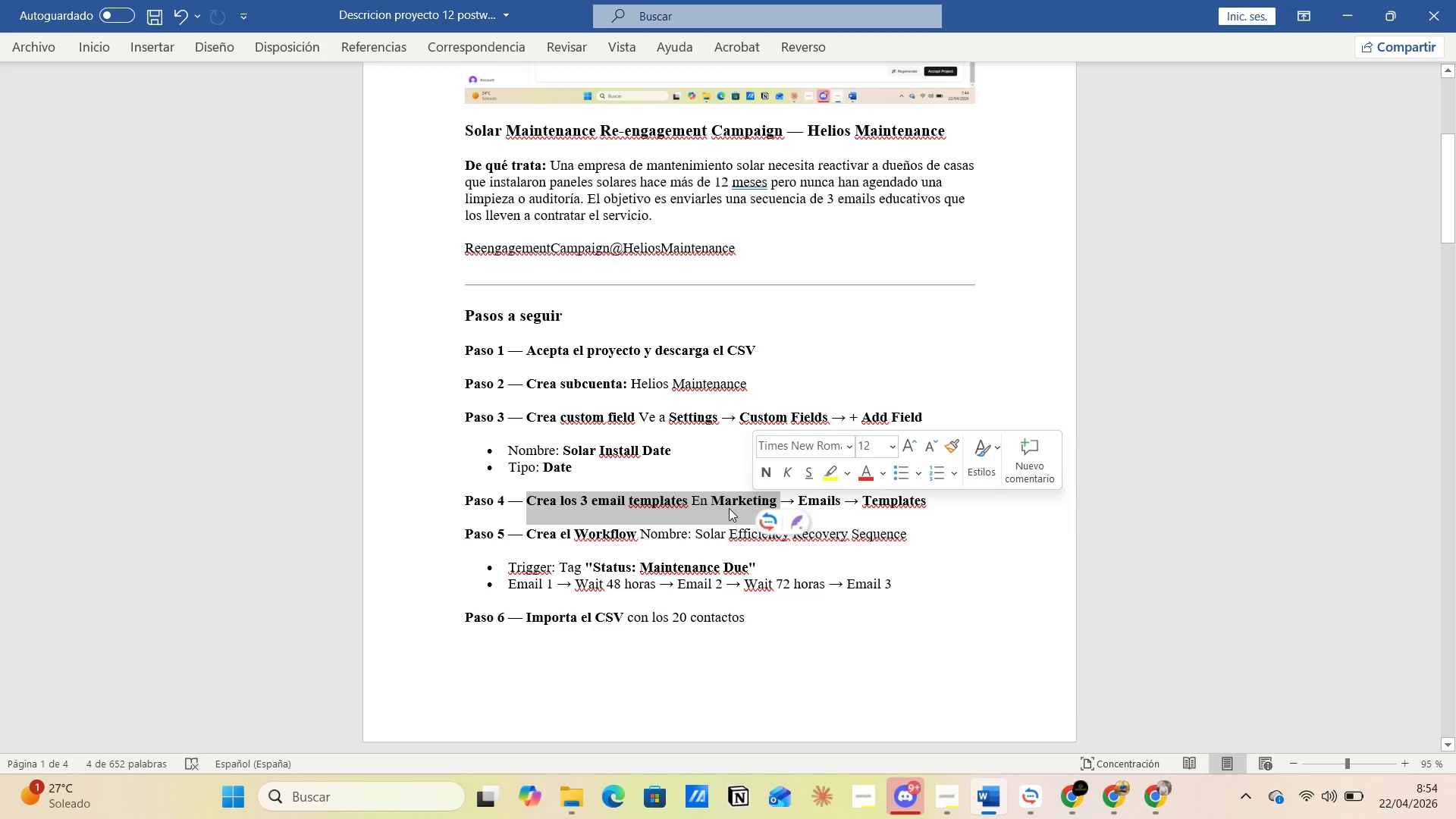 
scroll: coordinate [729, 508], scroll_direction: down, amount: 1.0
 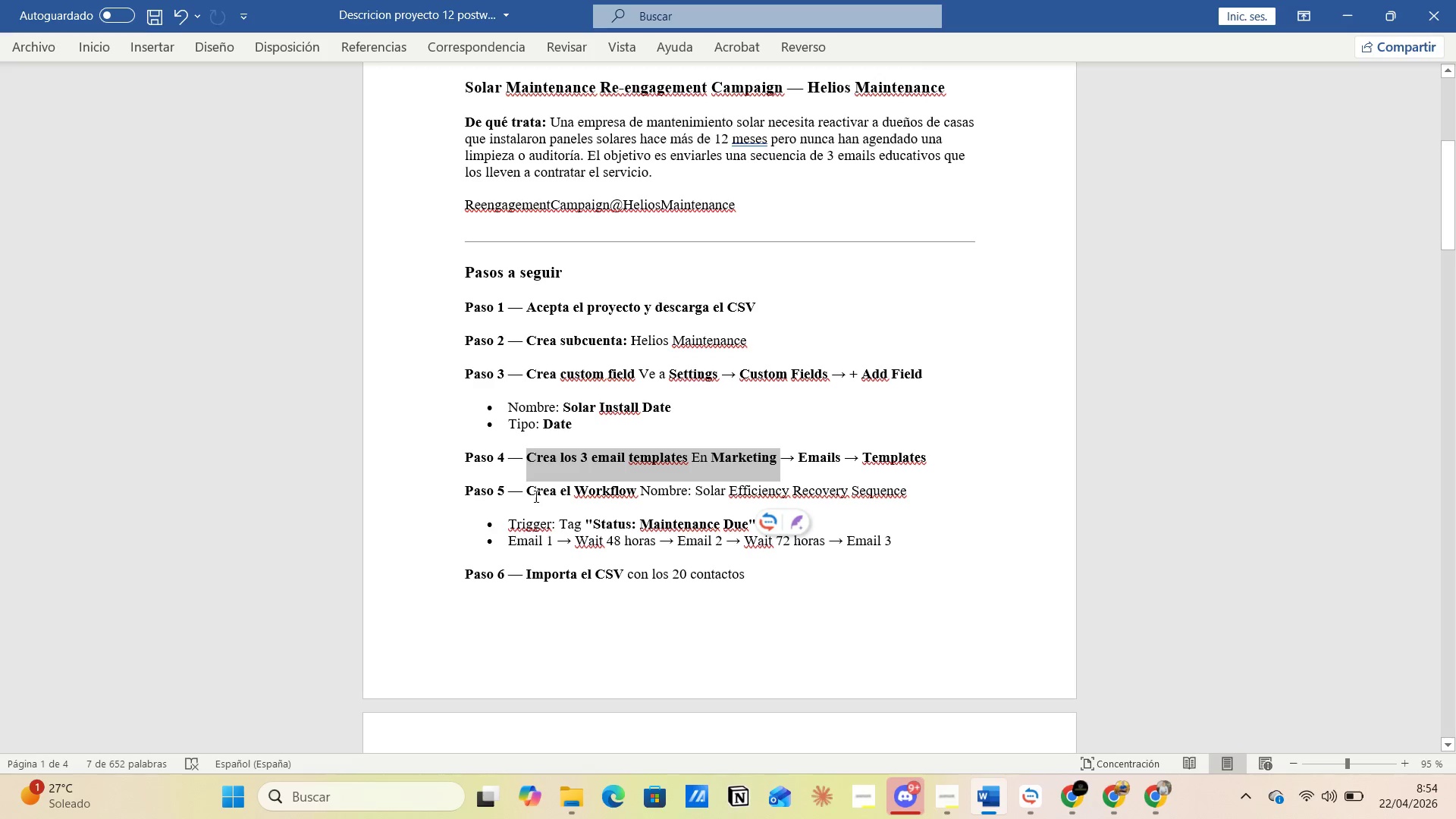 
left_click_drag(start_coordinate=[526, 495], to_coordinate=[920, 494])
 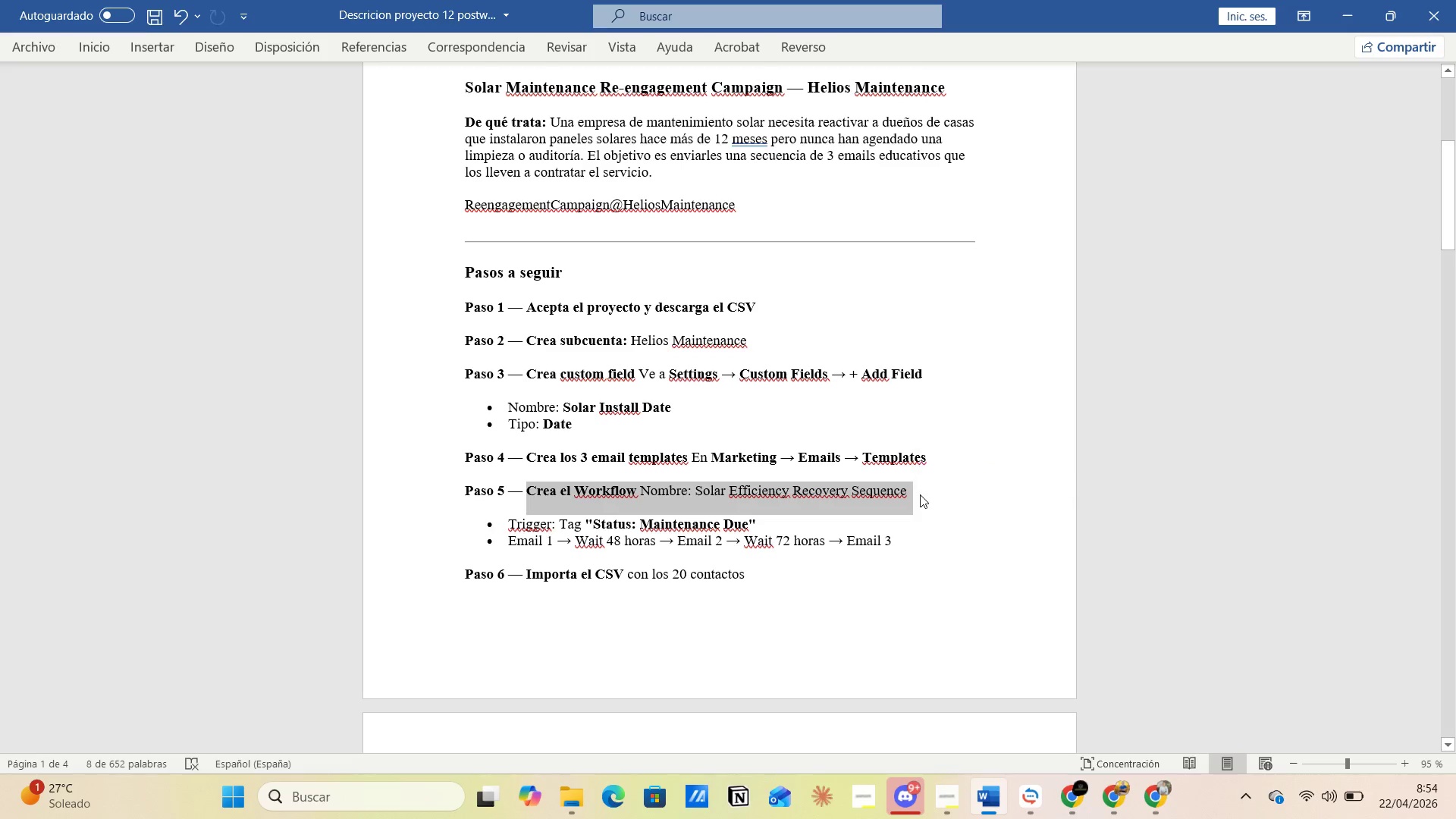 
scroll: coordinate [920, 494], scroll_direction: down, amount: 2.0
 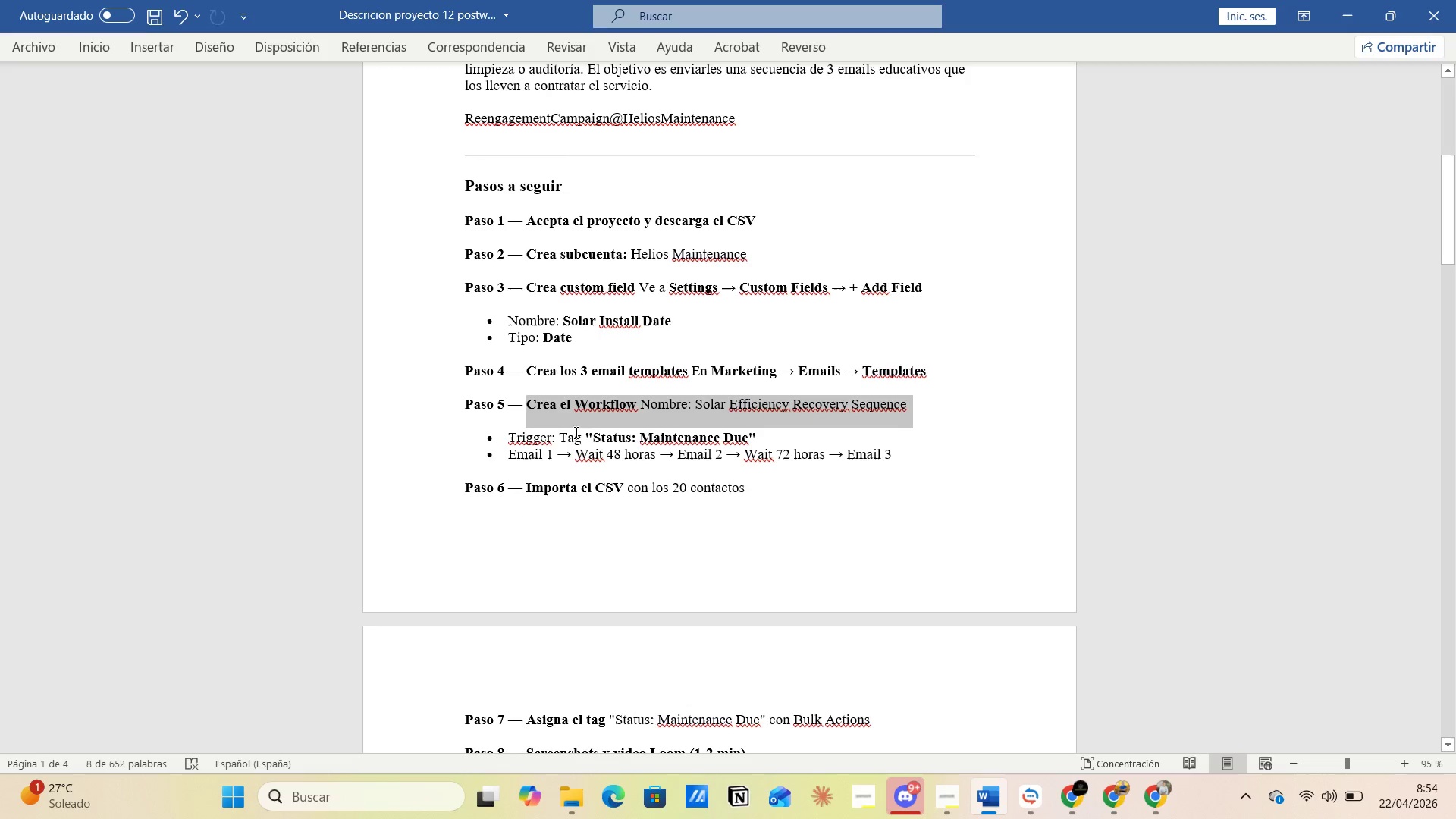 
left_click_drag(start_coordinate=[592, 438], to_coordinate=[767, 444])
 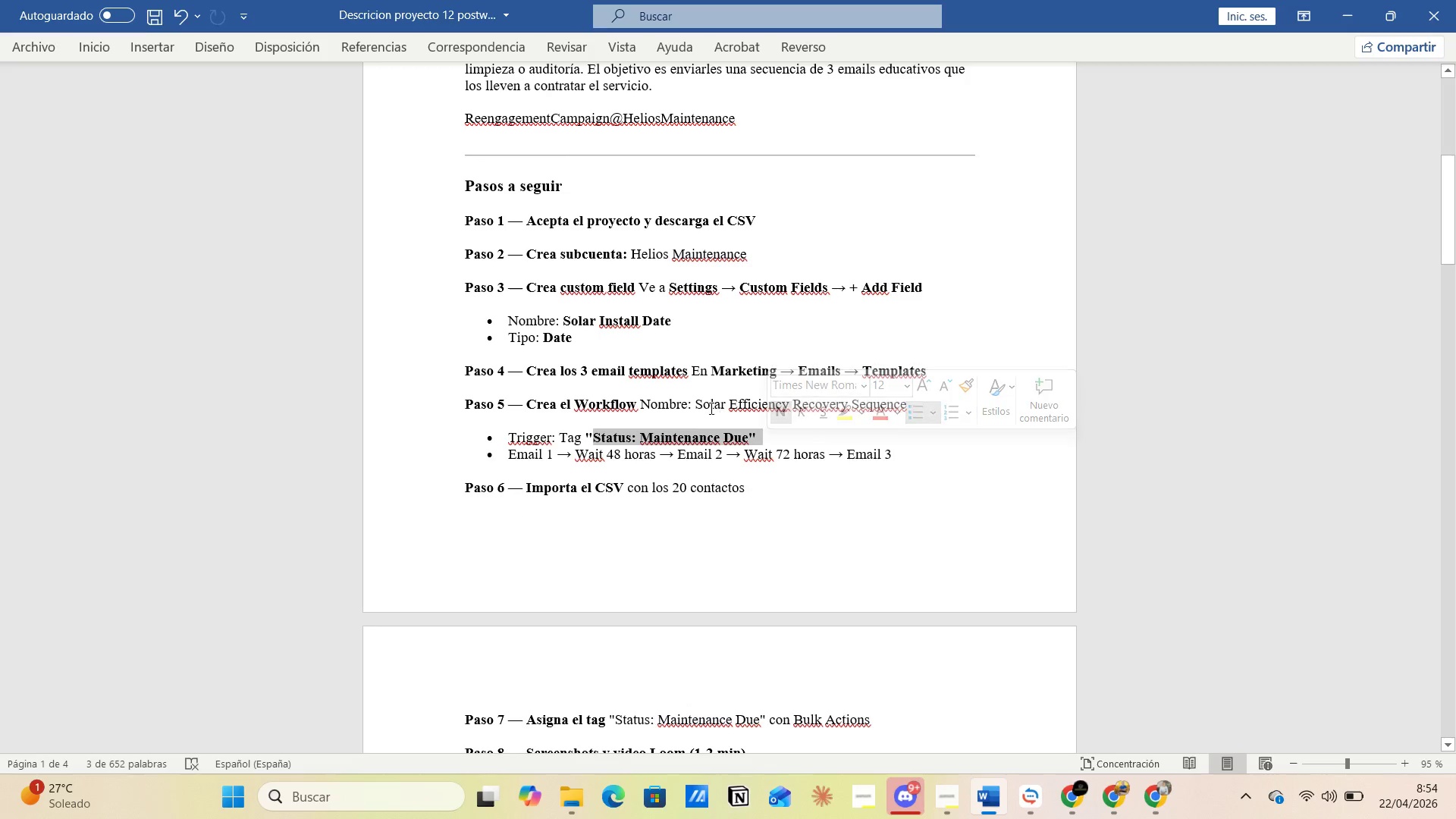 
left_click([655, 375])
 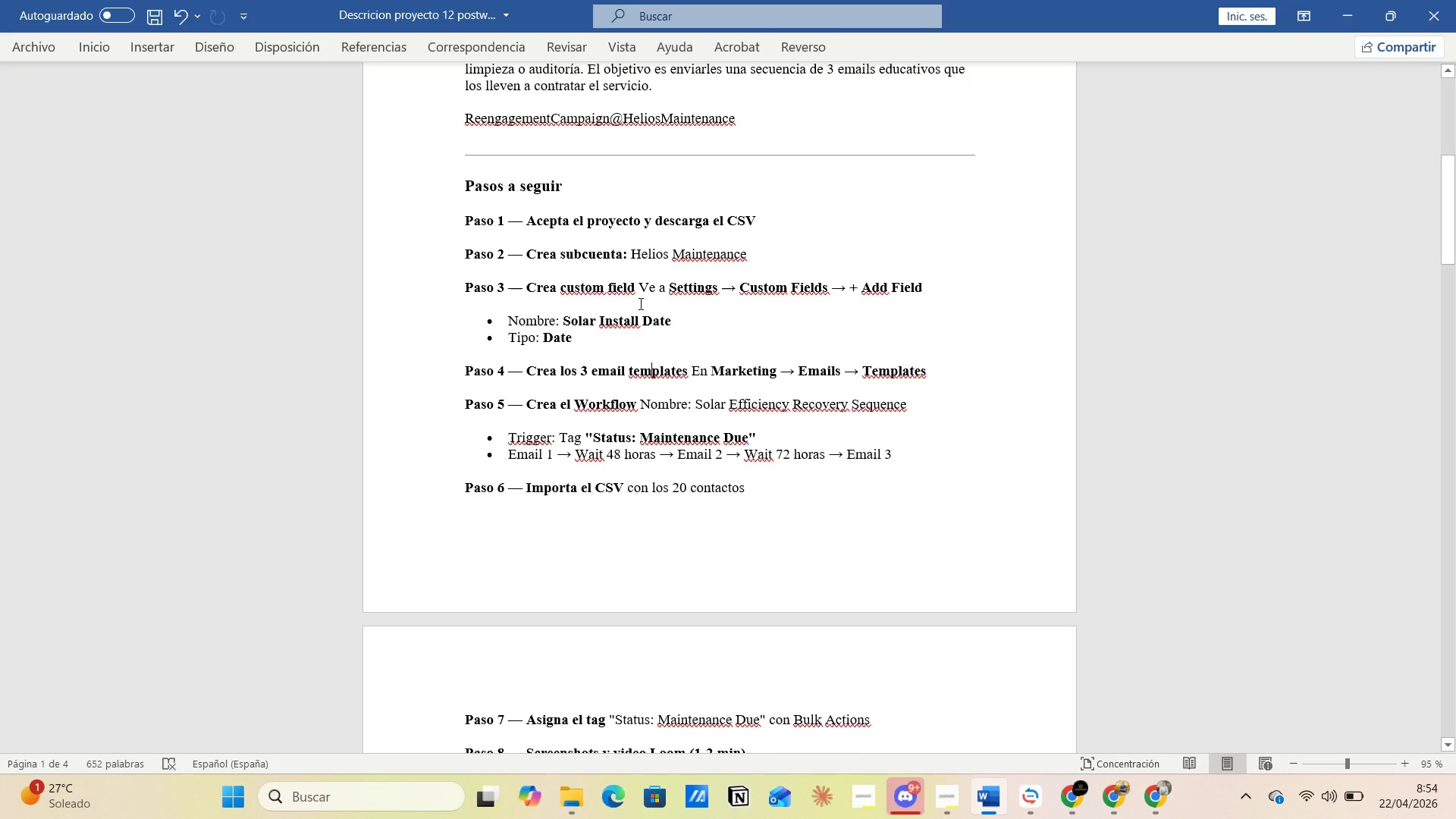 
left_click_drag(start_coordinate=[566, 325], to_coordinate=[675, 325])
 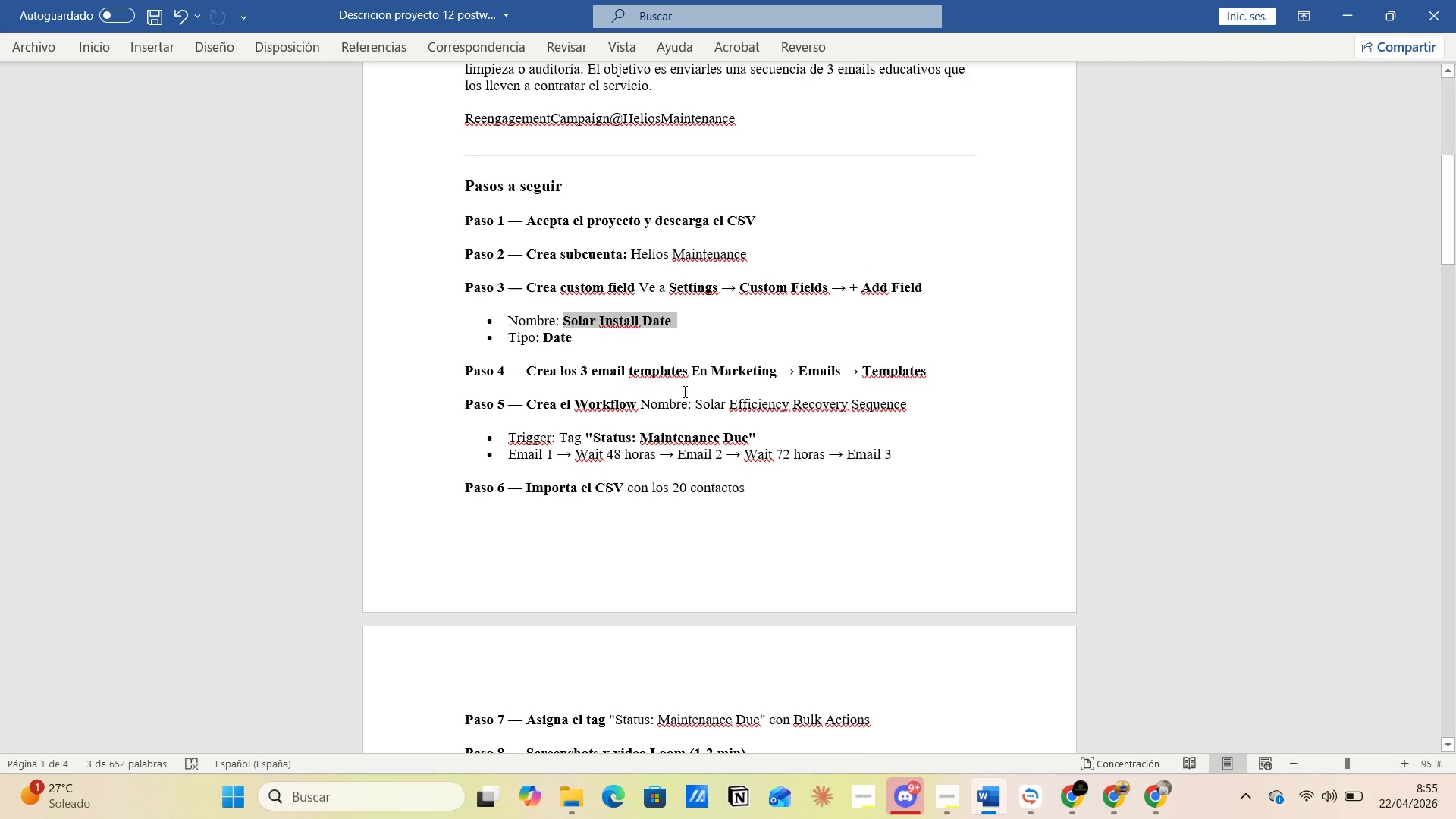 
scroll: coordinate [714, 413], scroll_direction: down, amount: 6.0
 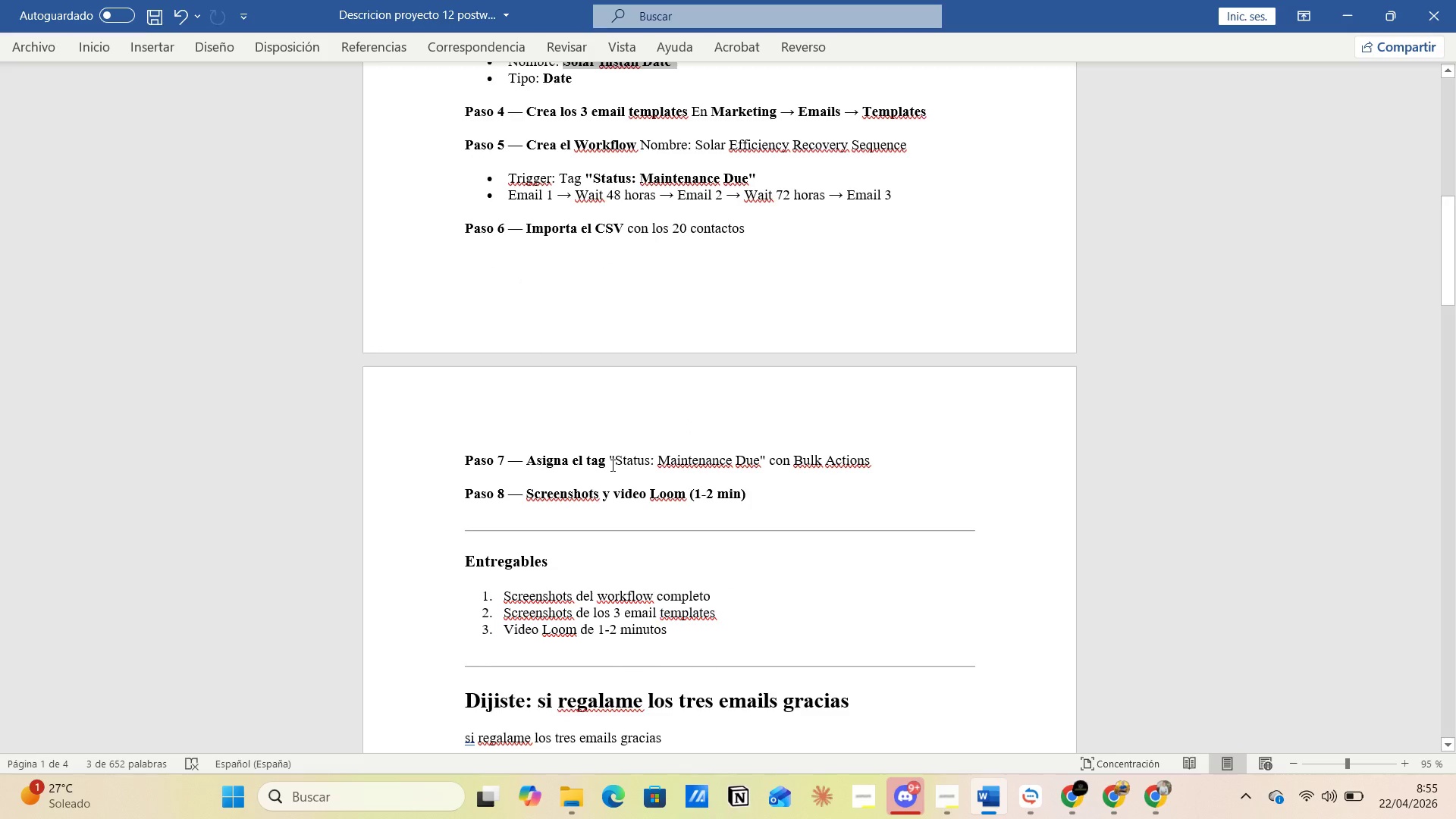 
left_click_drag(start_coordinate=[611, 464], to_coordinate=[934, 464])
 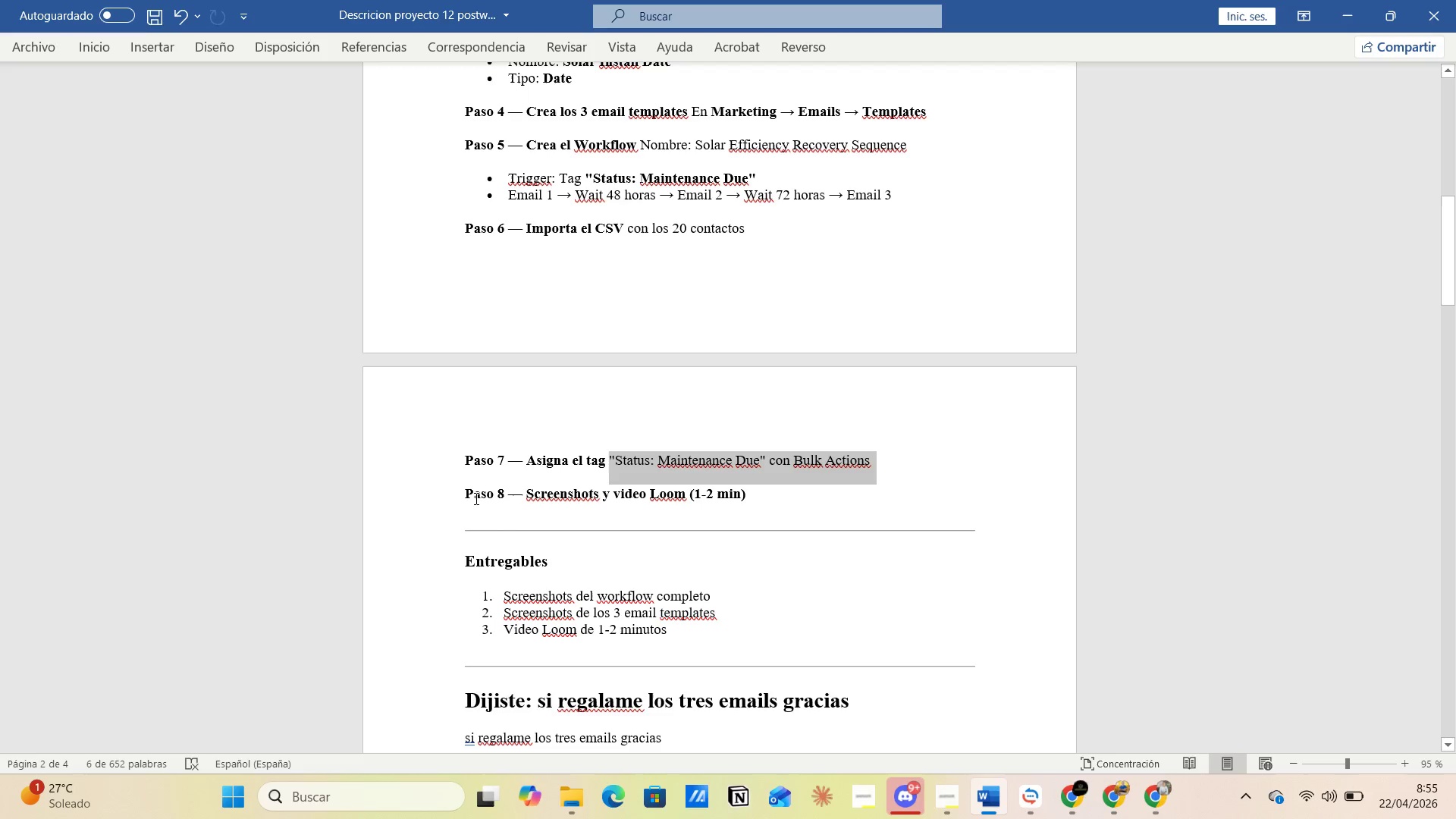 
left_click_drag(start_coordinate=[460, 498], to_coordinate=[792, 498])
 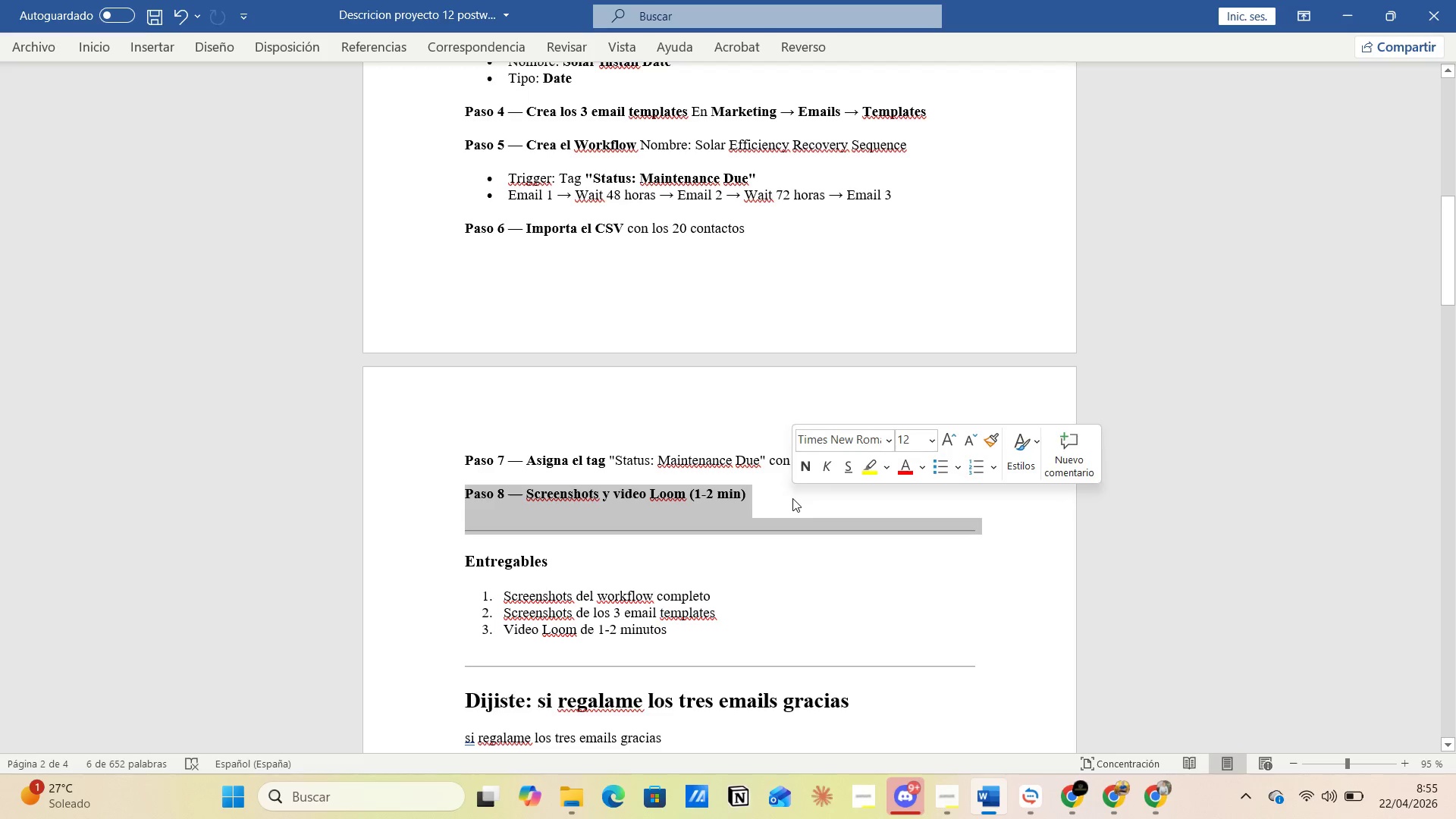 
left_click([792, 498])
 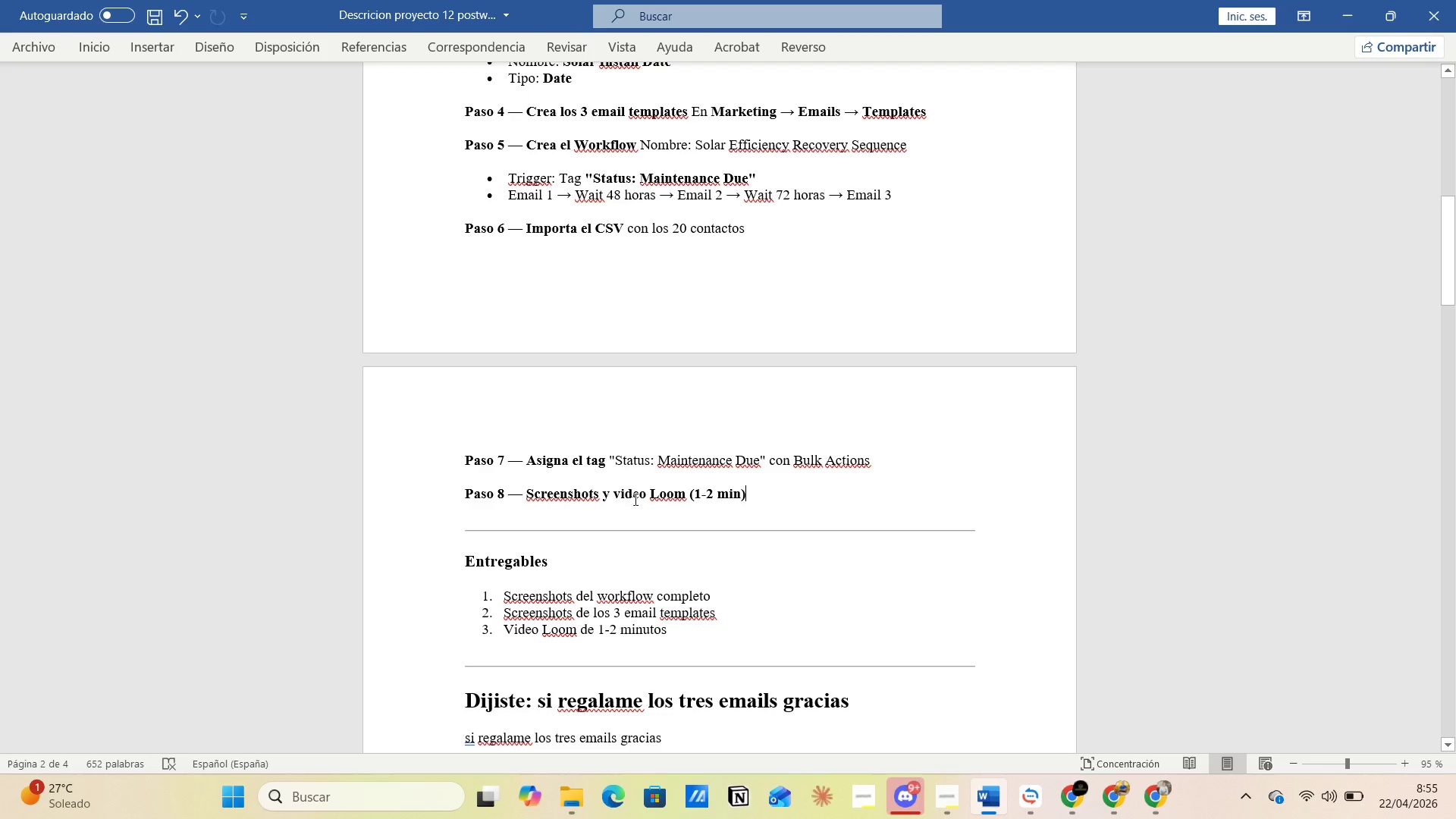 
scroll: coordinate [761, 519], scroll_direction: down, amount: 68.0
 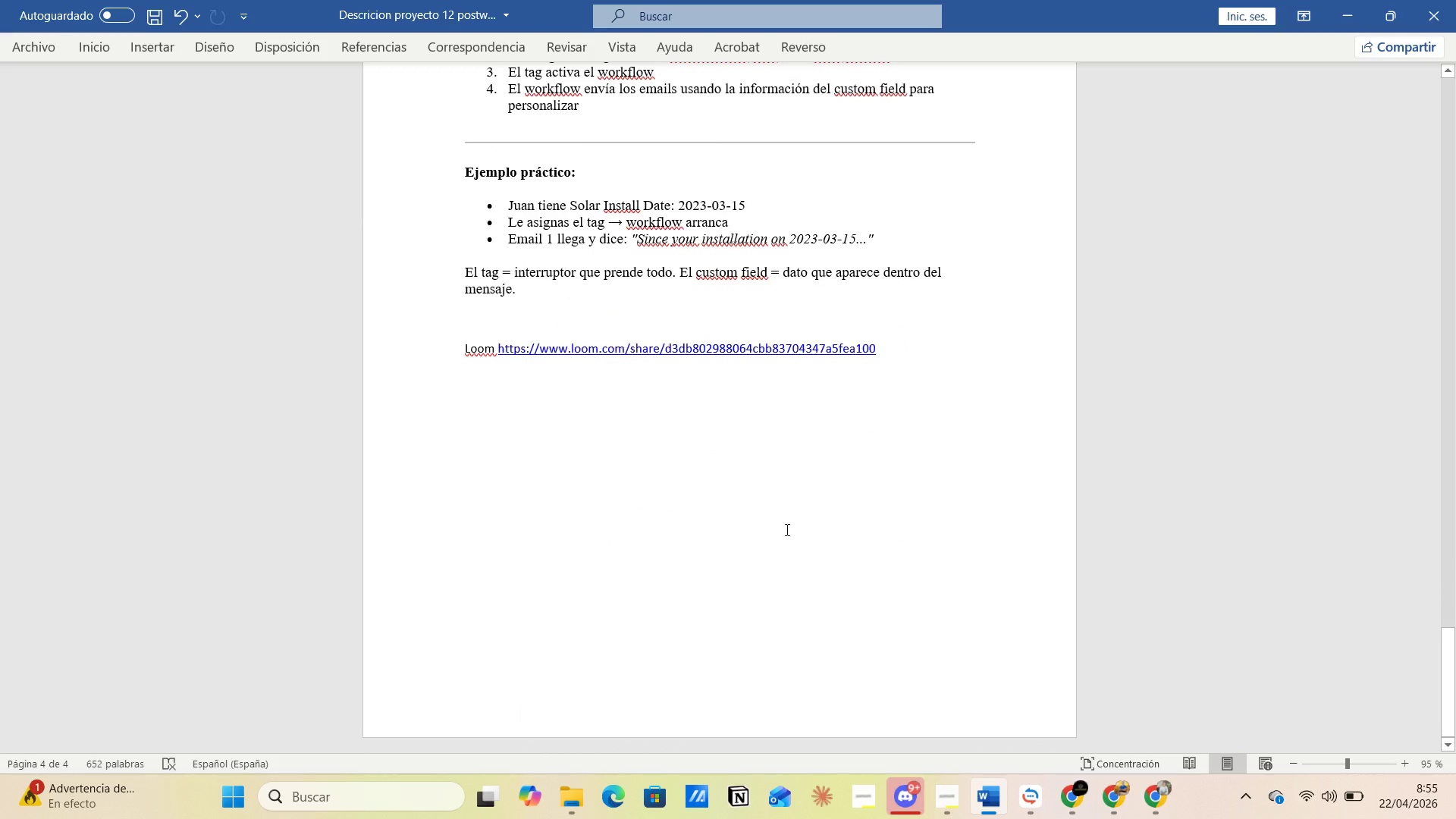 
scroll: coordinate [758, 528], scroll_direction: up, amount: 18.0
 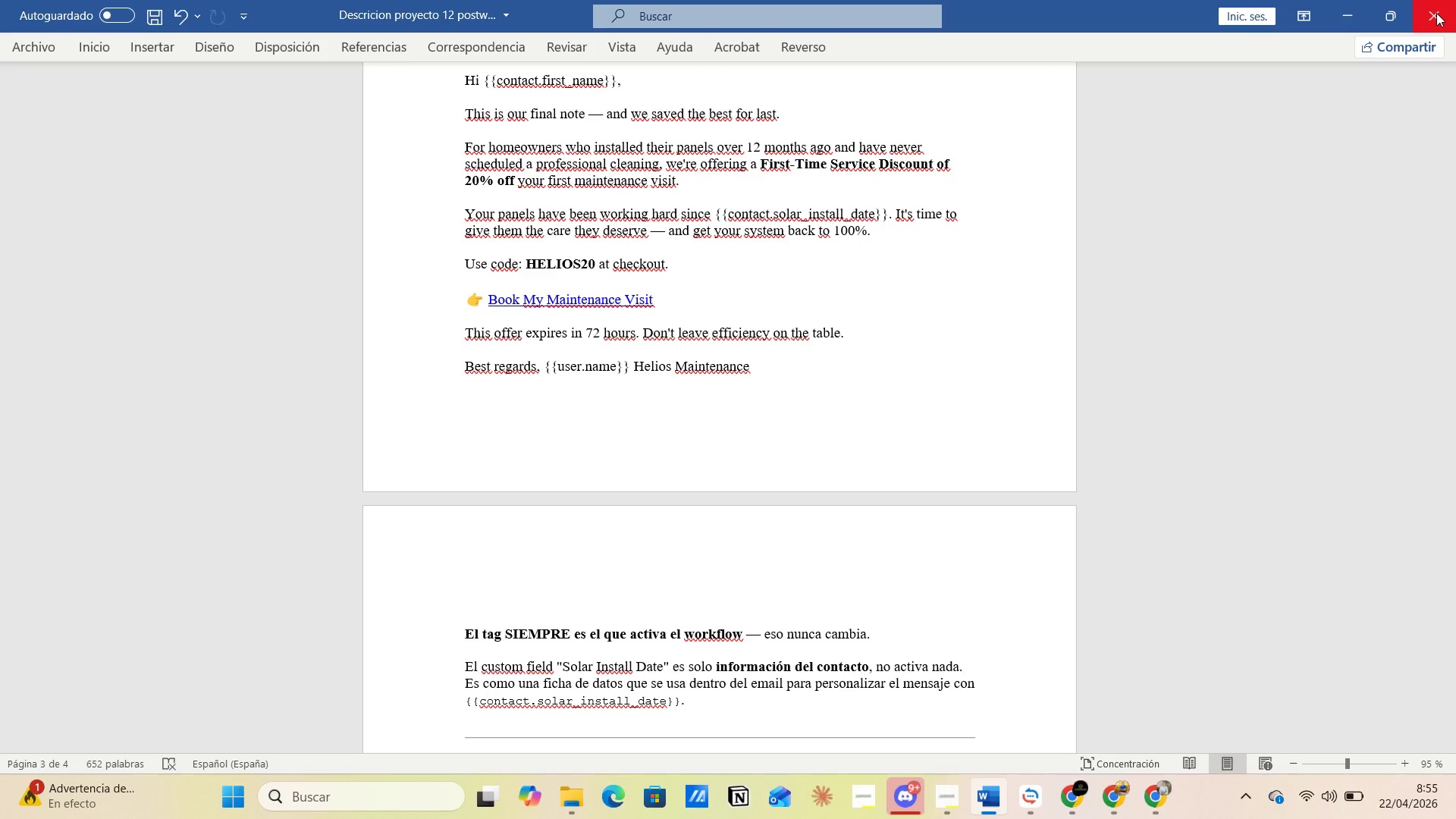 
left_click([1436, 13])
 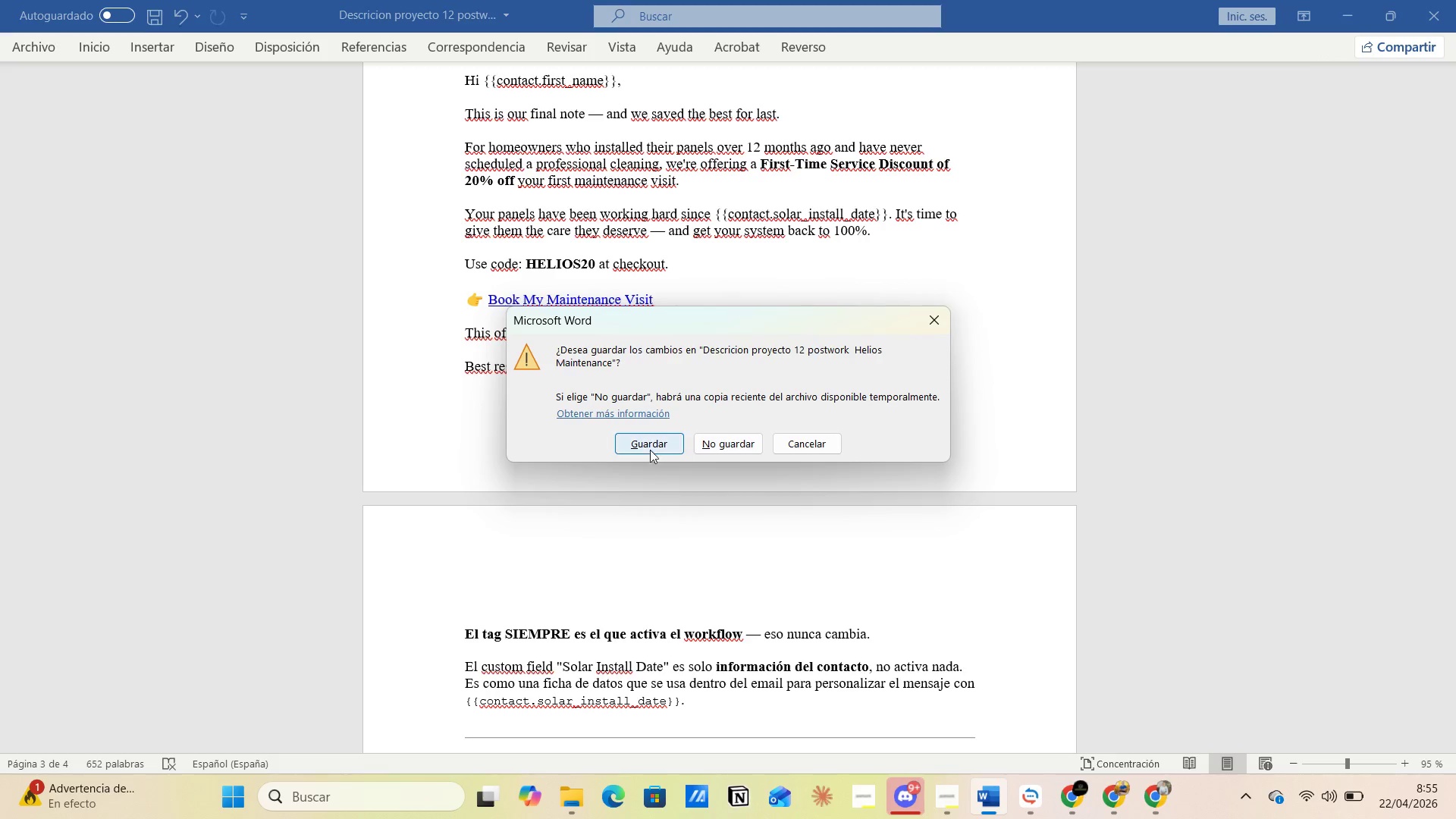 
left_click([651, 443])
 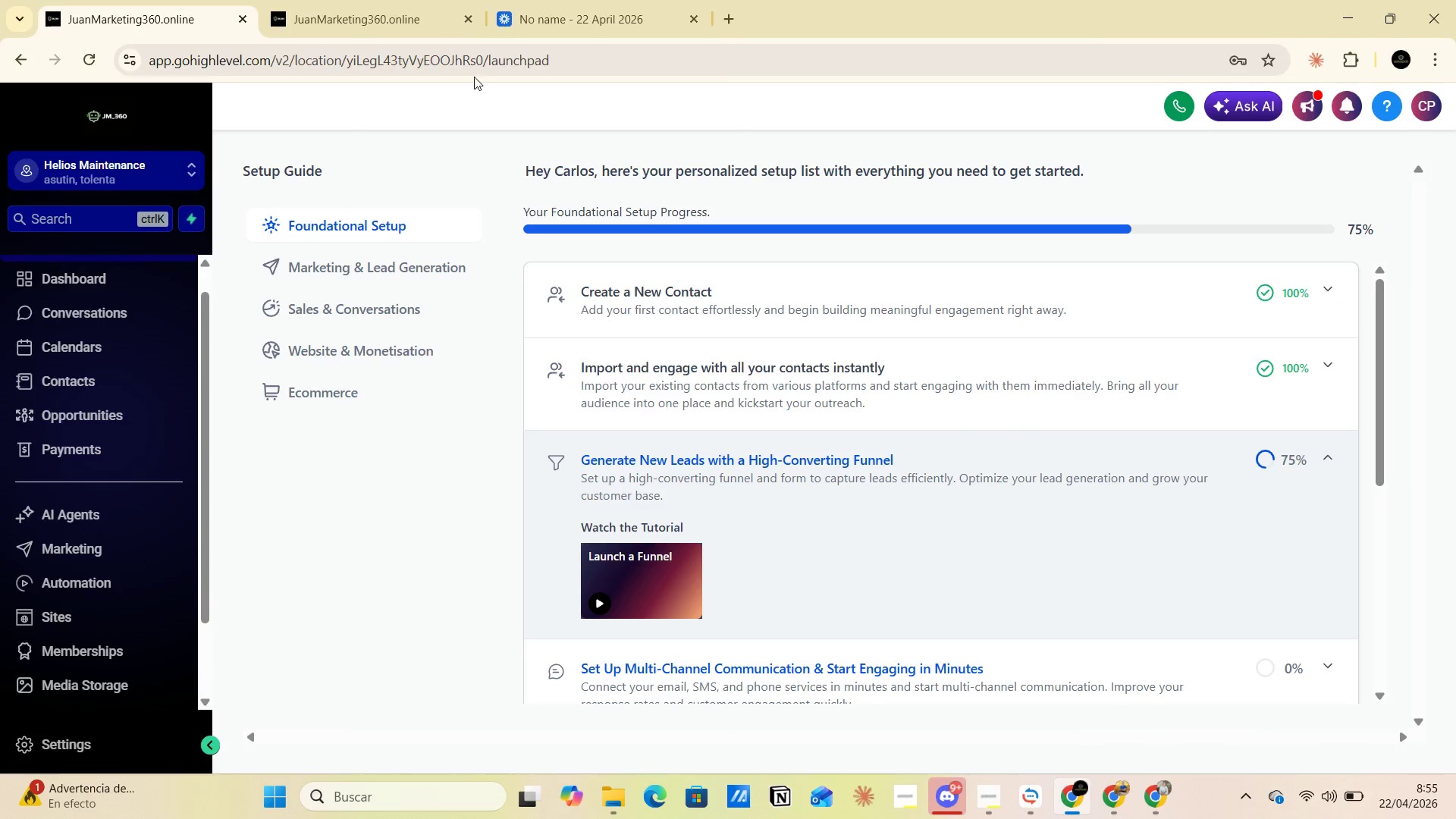 
left_click([418, 12])
 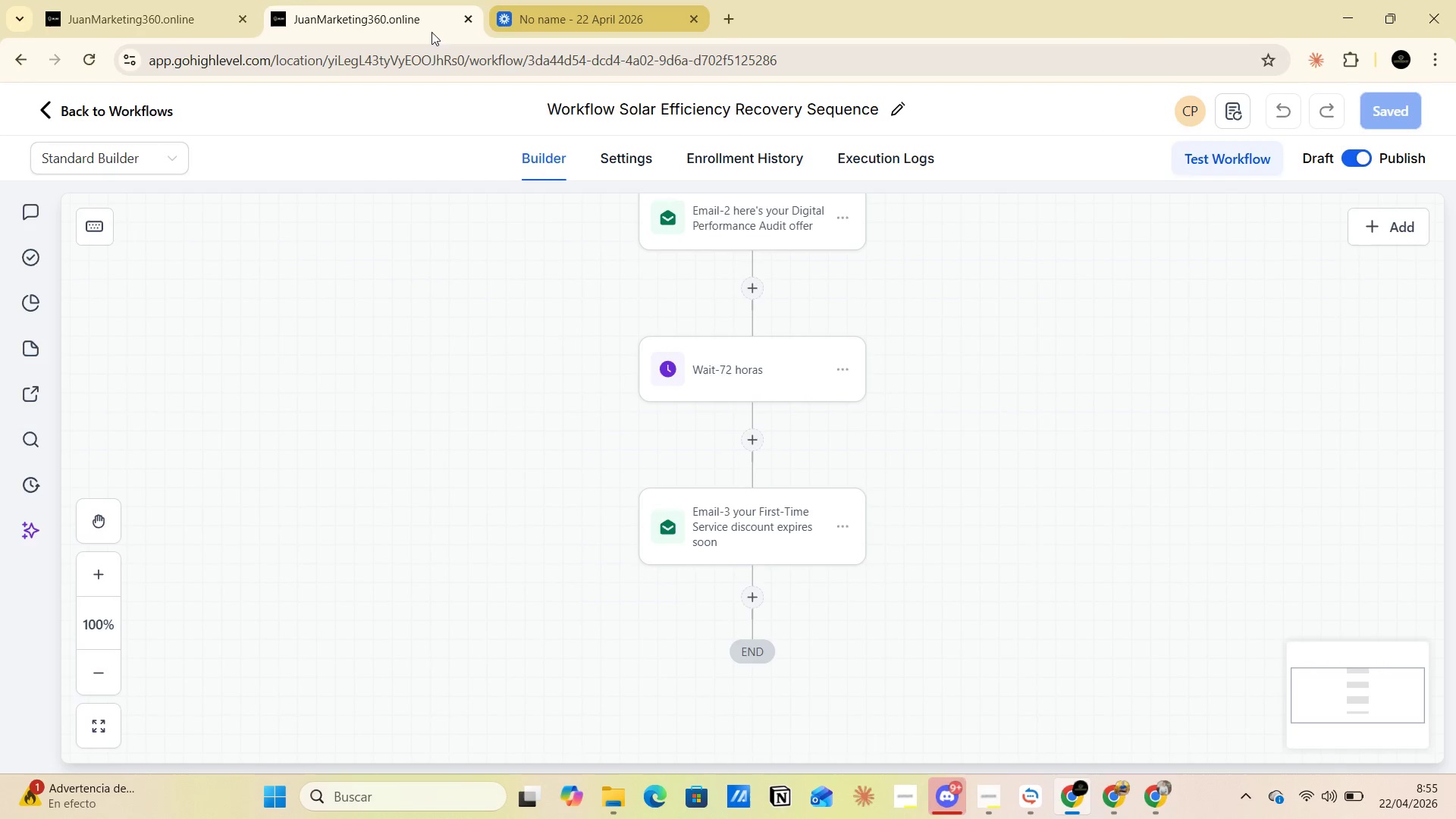 